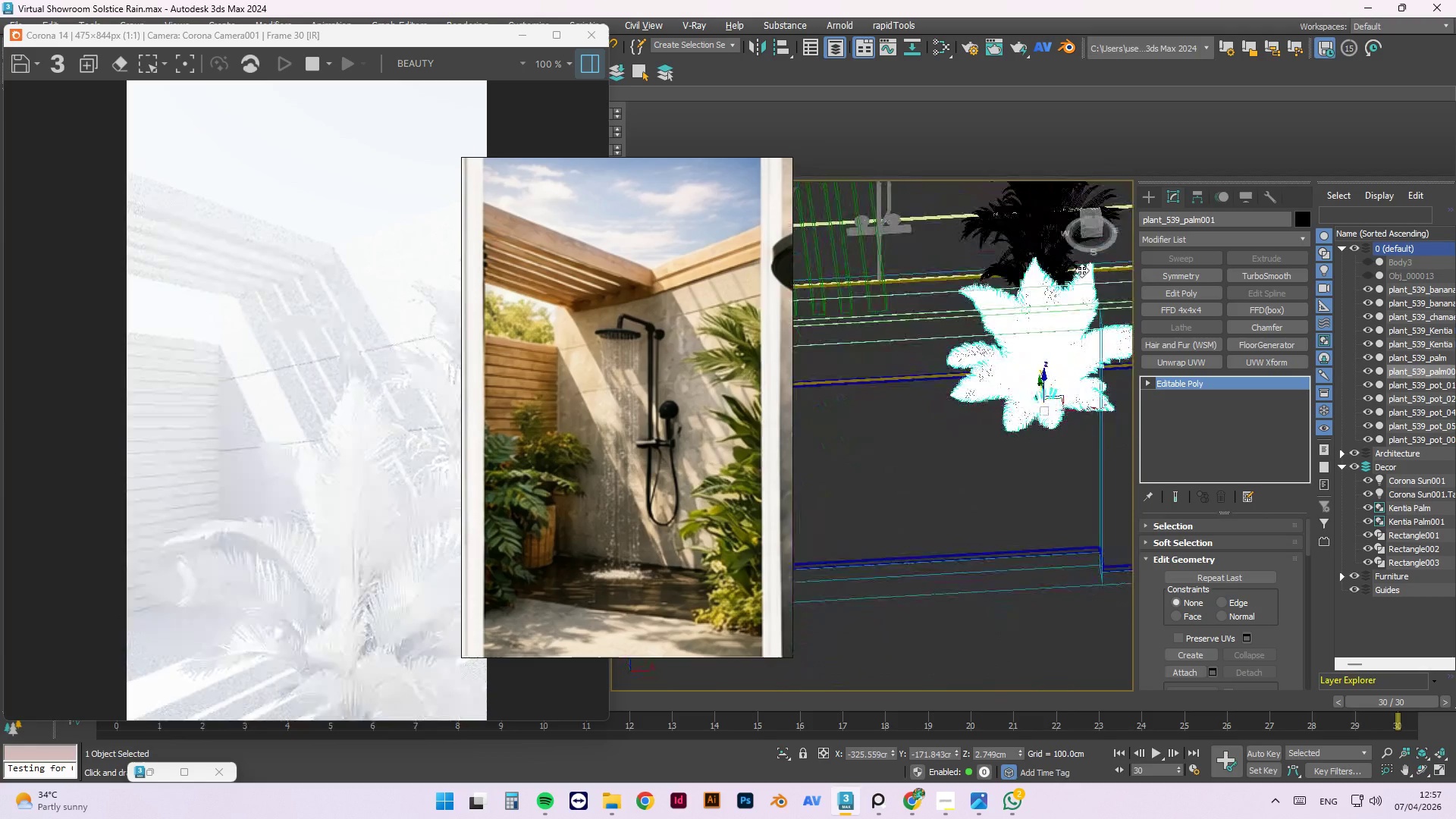 
hold_key(key=AltLeft, duration=1.5)
 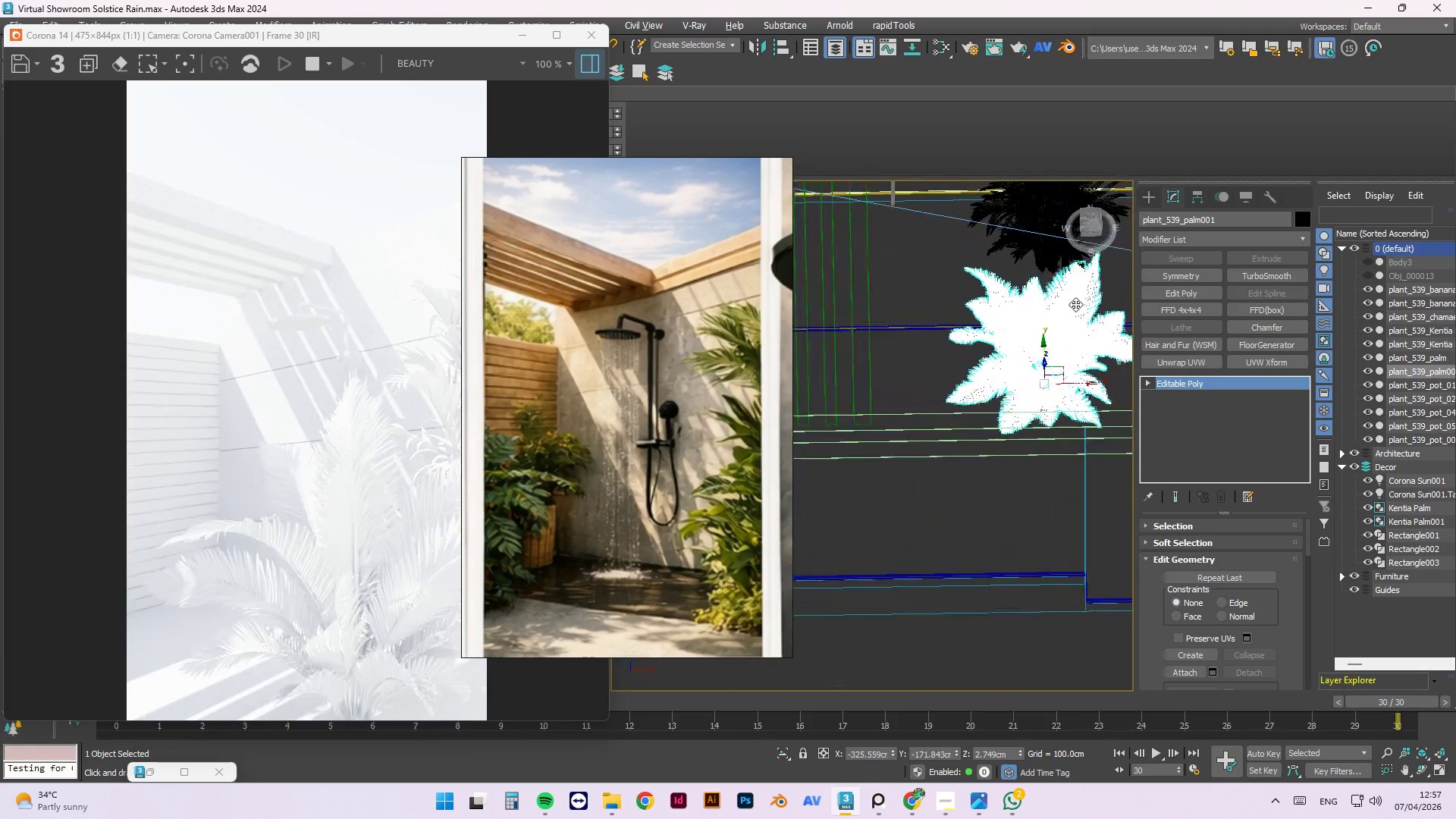 
hold_key(key=AltLeft, duration=1.25)
 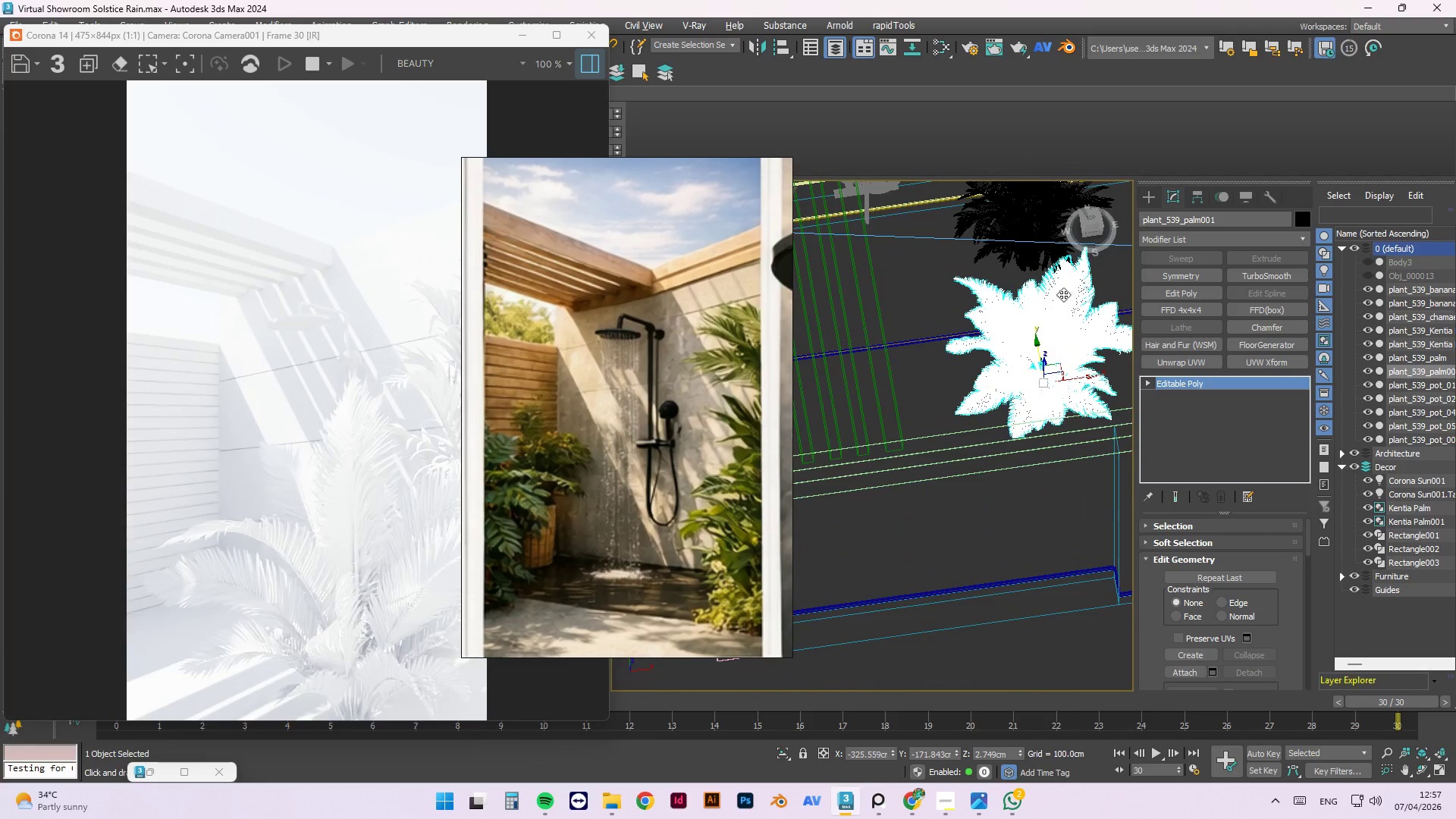 
type(ew)
 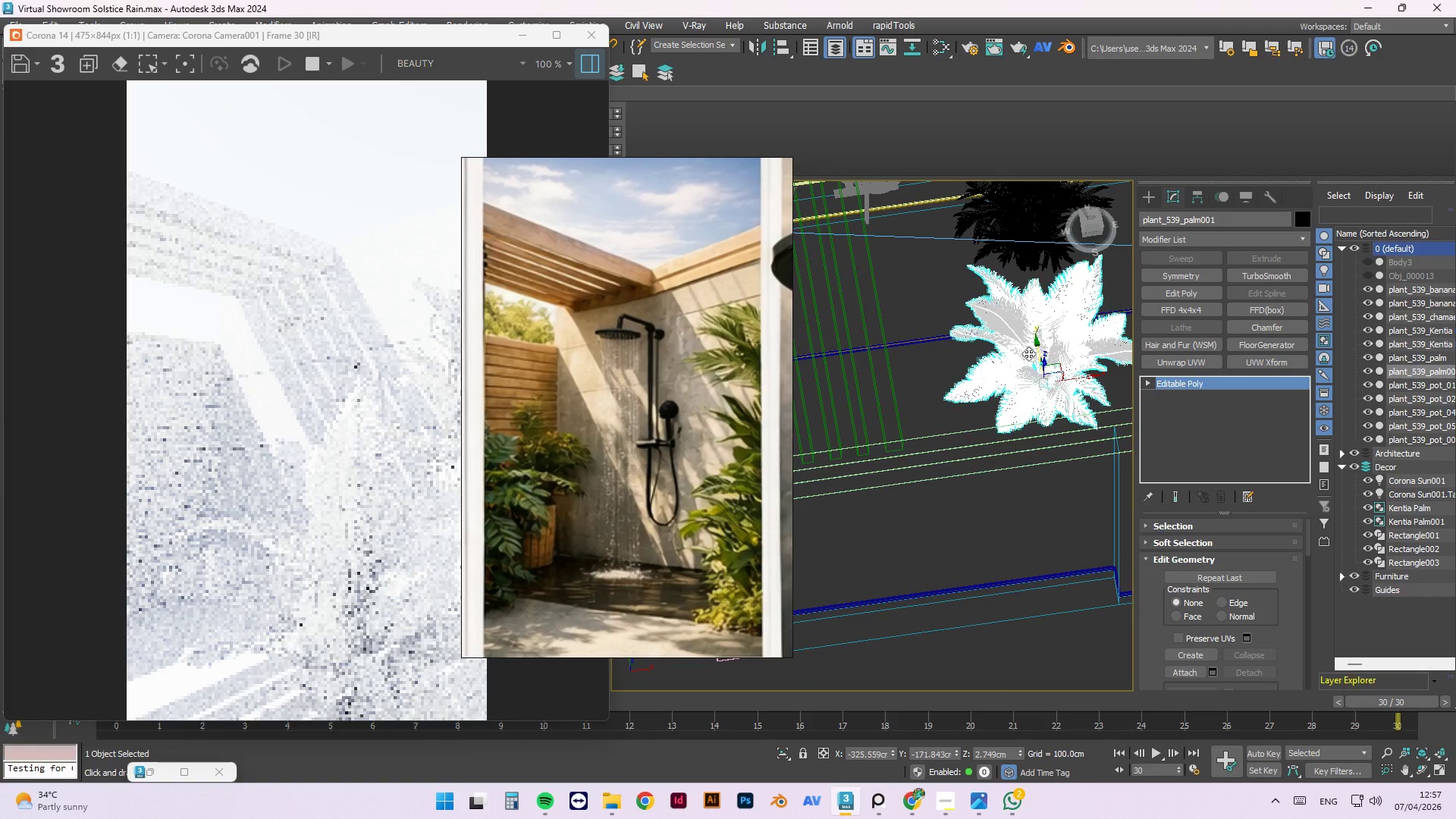 
left_click_drag(start_coordinate=[1029, 418], to_coordinate=[1021, 411])
 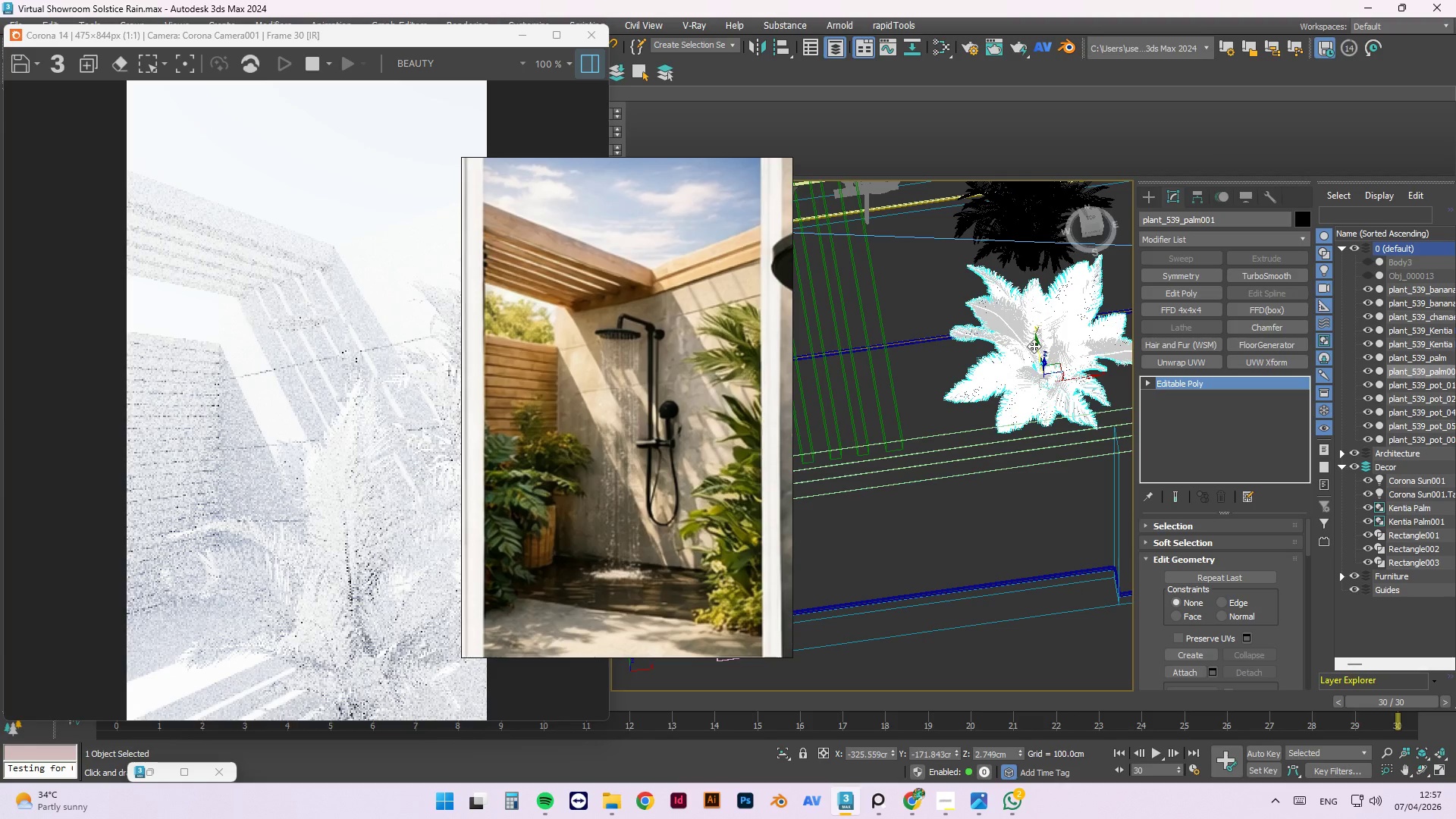 
left_click_drag(start_coordinate=[1037, 340], to_coordinate=[1030, 322])
 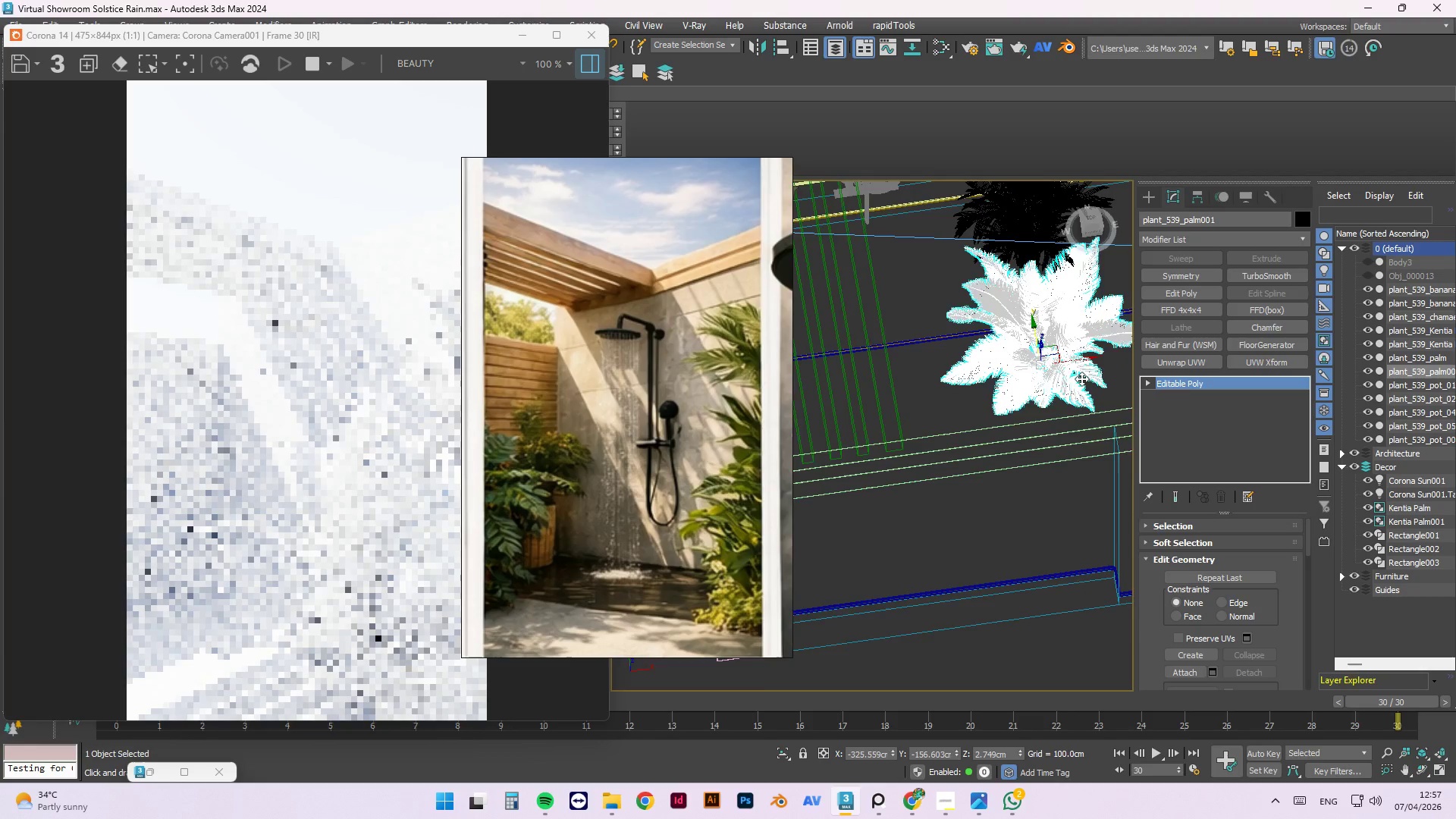 
hold_key(key=AltLeft, duration=1.5)
 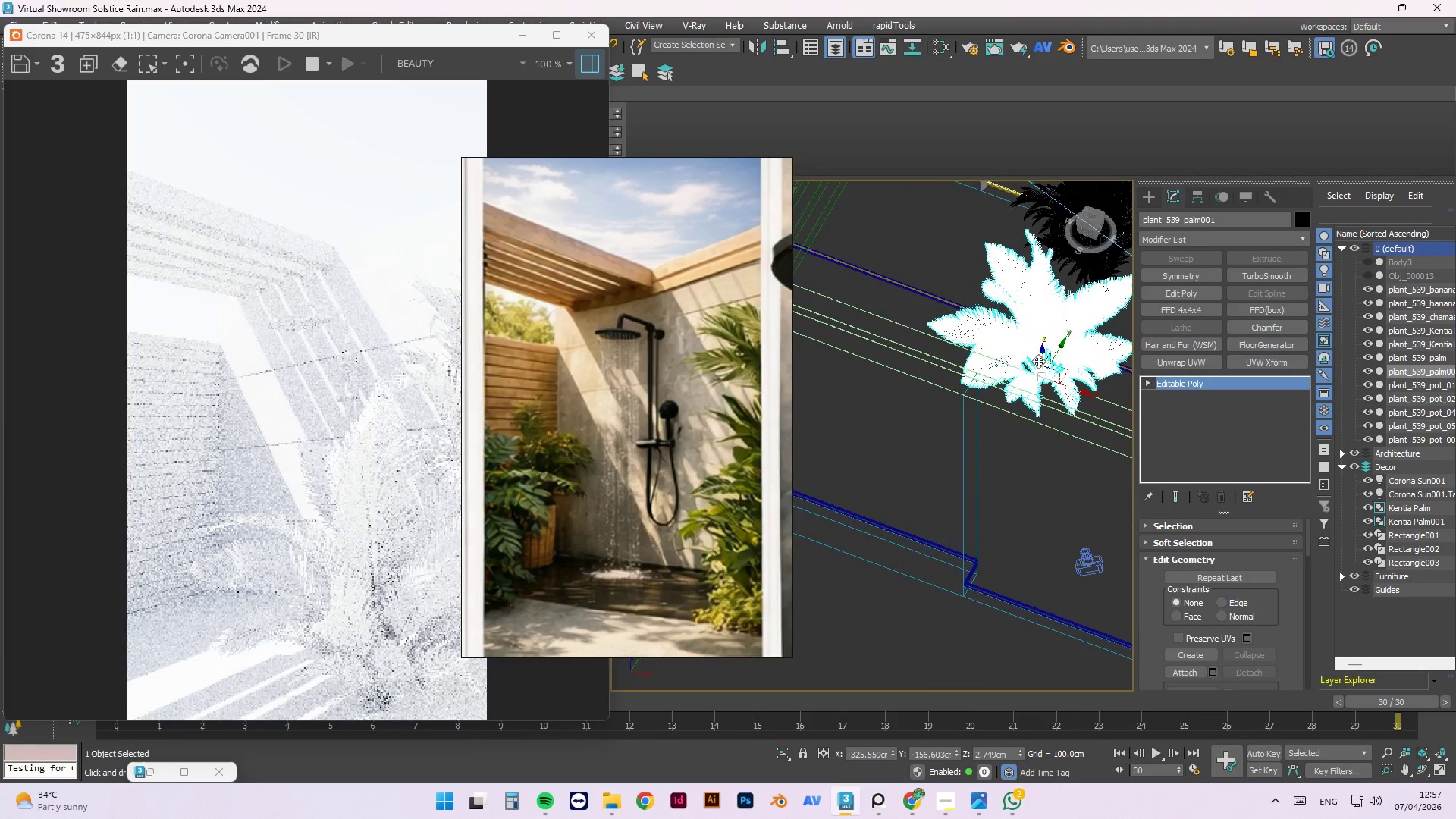 
key(Alt+AltLeft)
 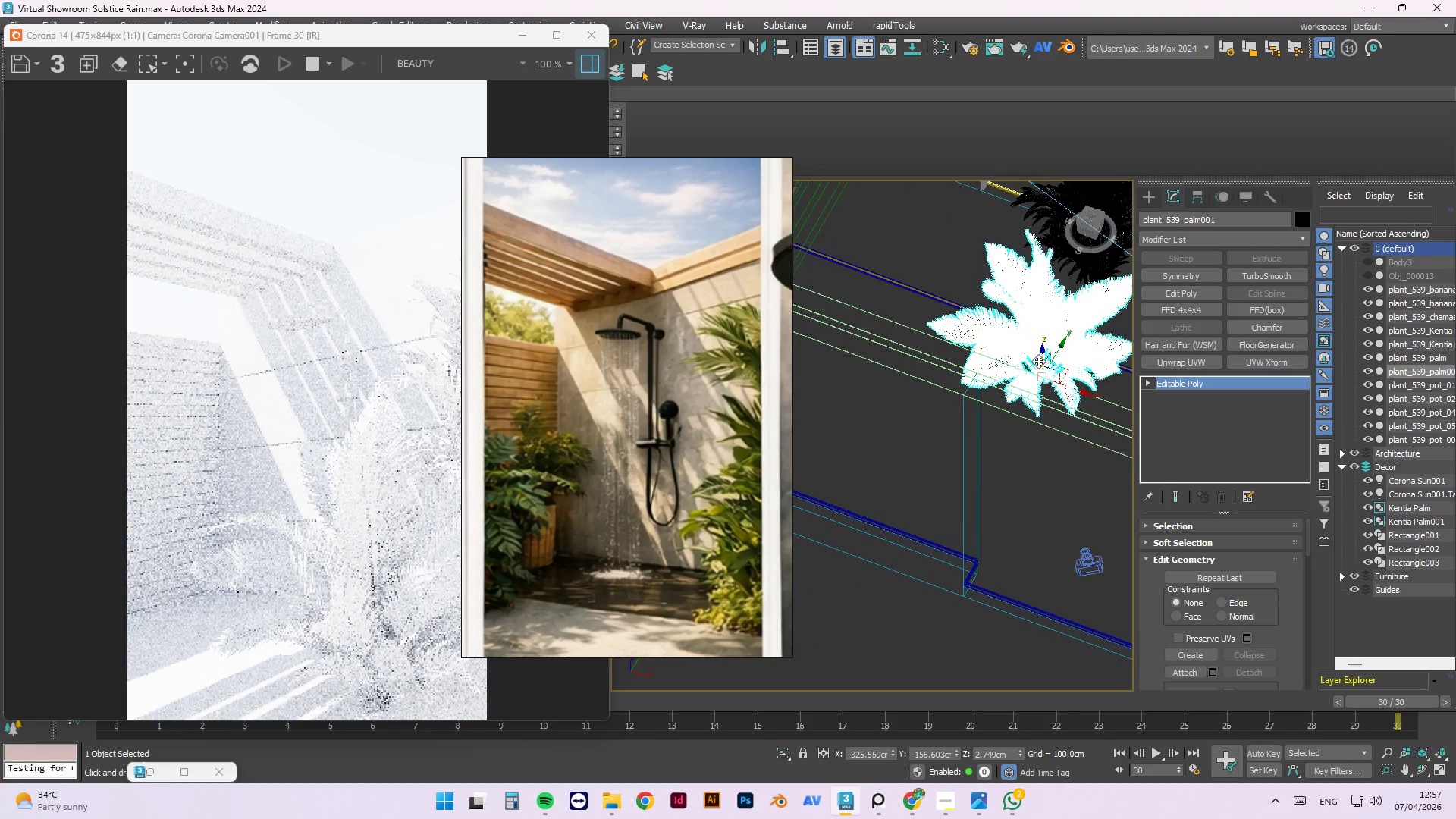 
key(Alt+AltLeft)
 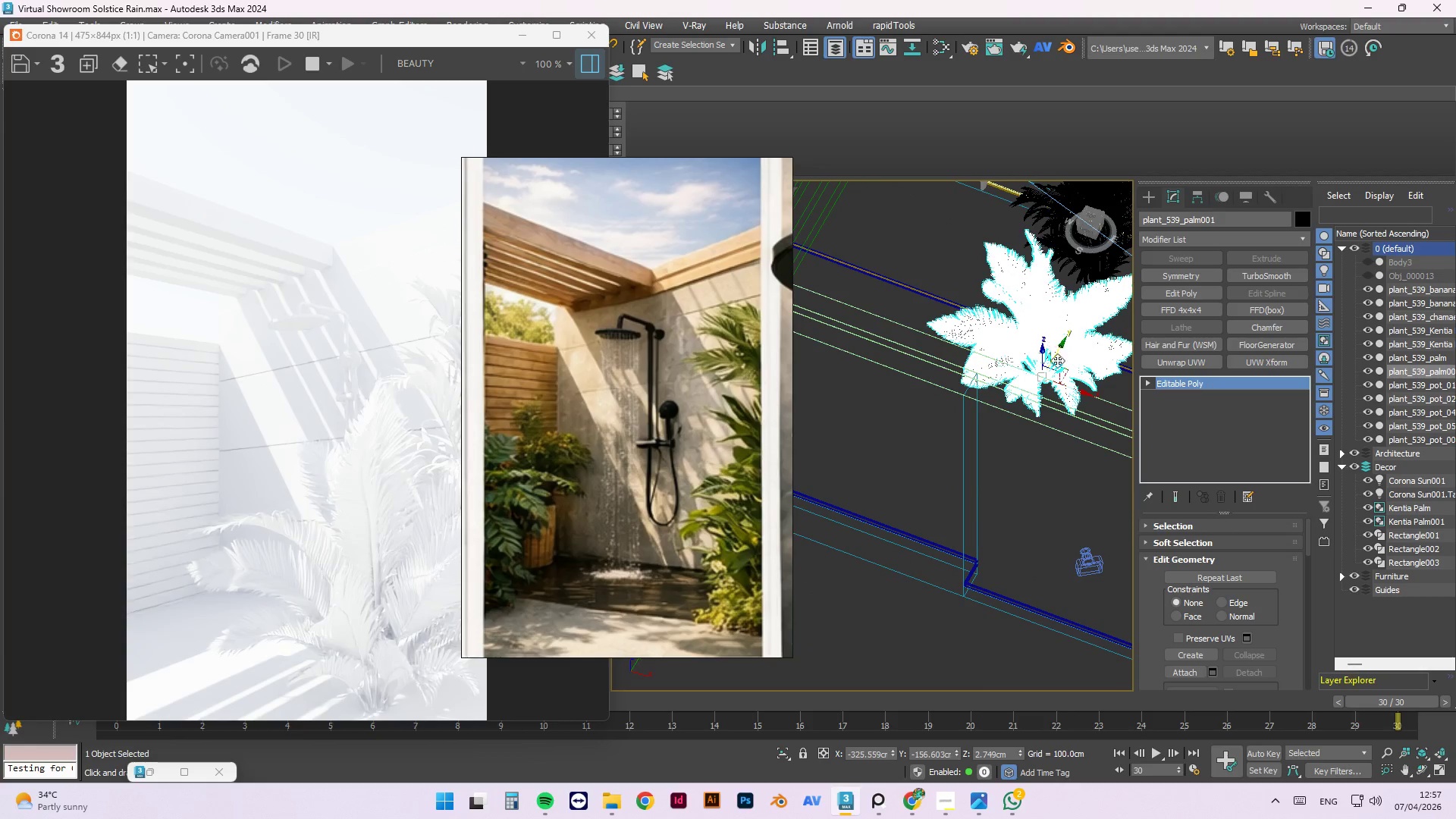 
left_click_drag(start_coordinate=[1078, 387], to_coordinate=[1172, 447])
 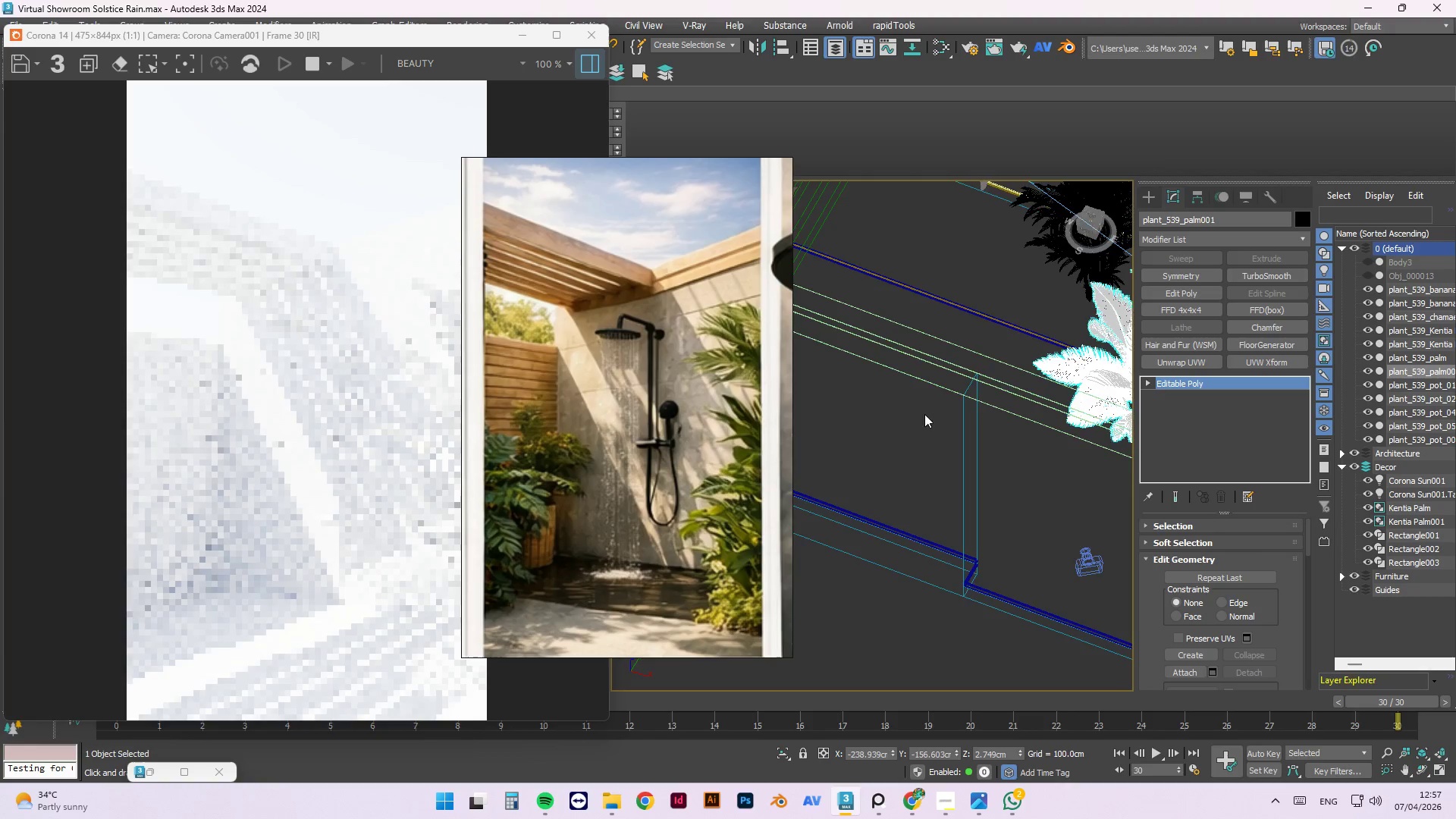 
scroll: coordinate [901, 410], scroll_direction: down, amount: 4.0
 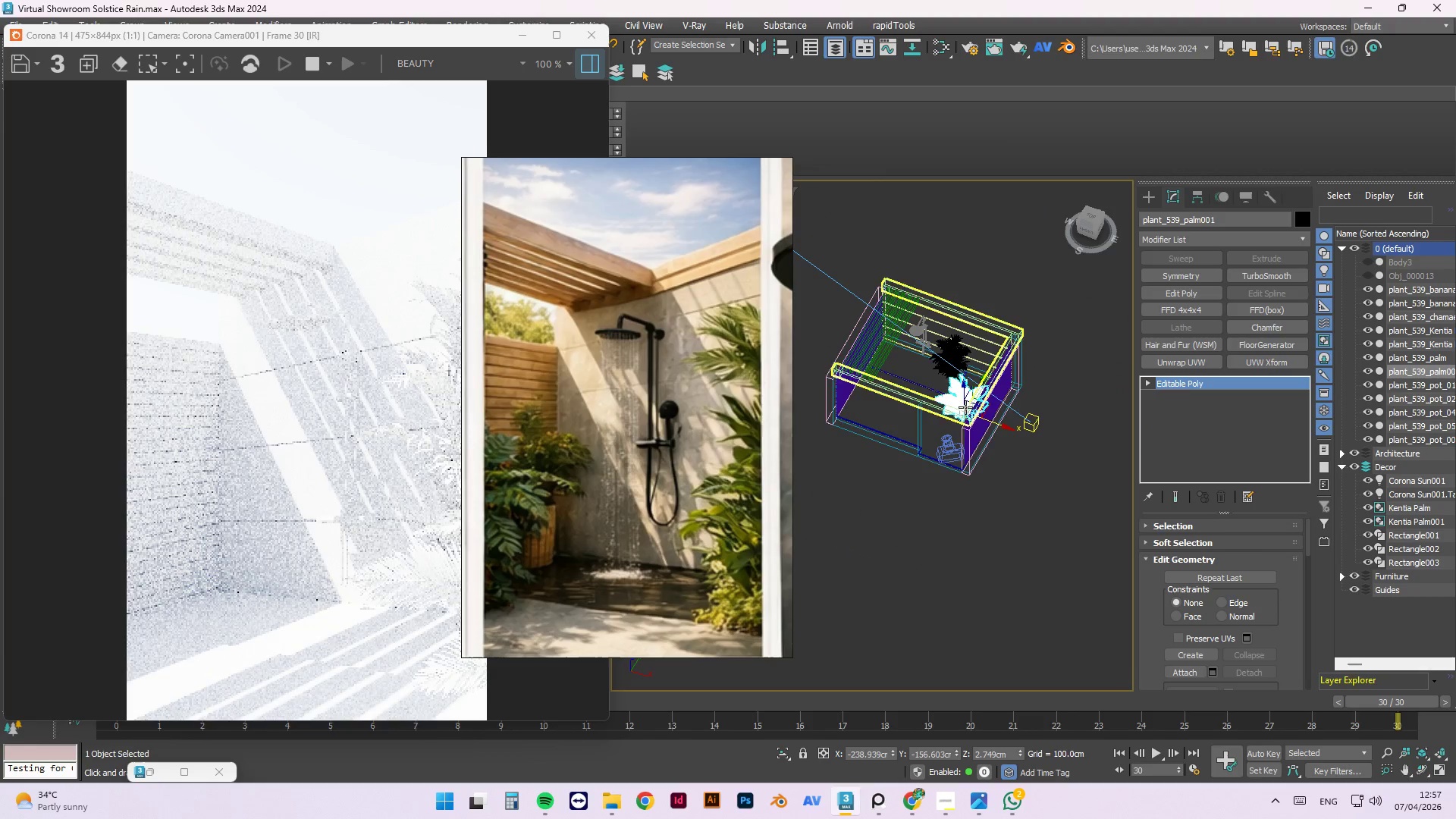 
hold_key(key=AltLeft, duration=1.44)
 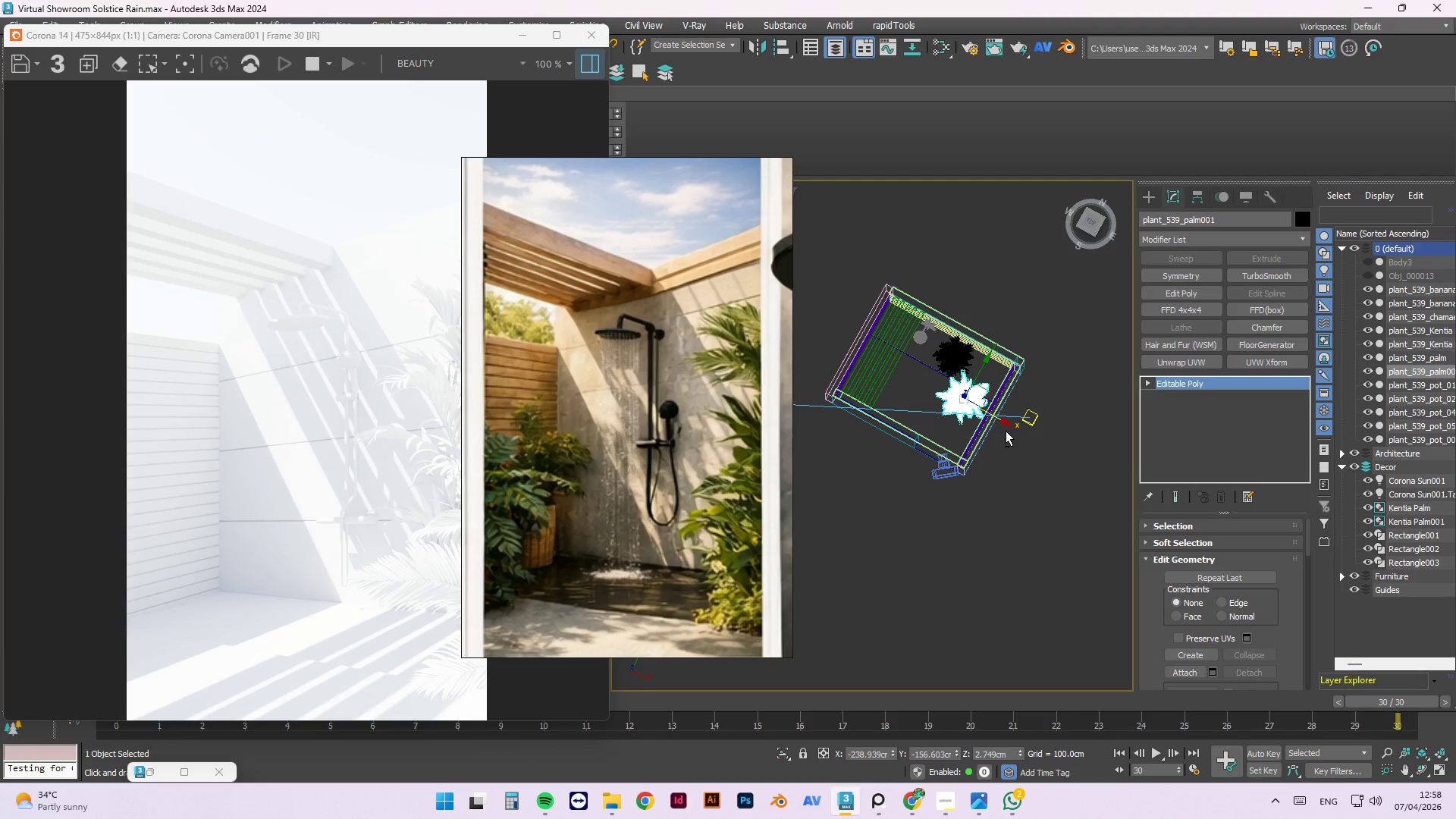 
wait(59.34)
 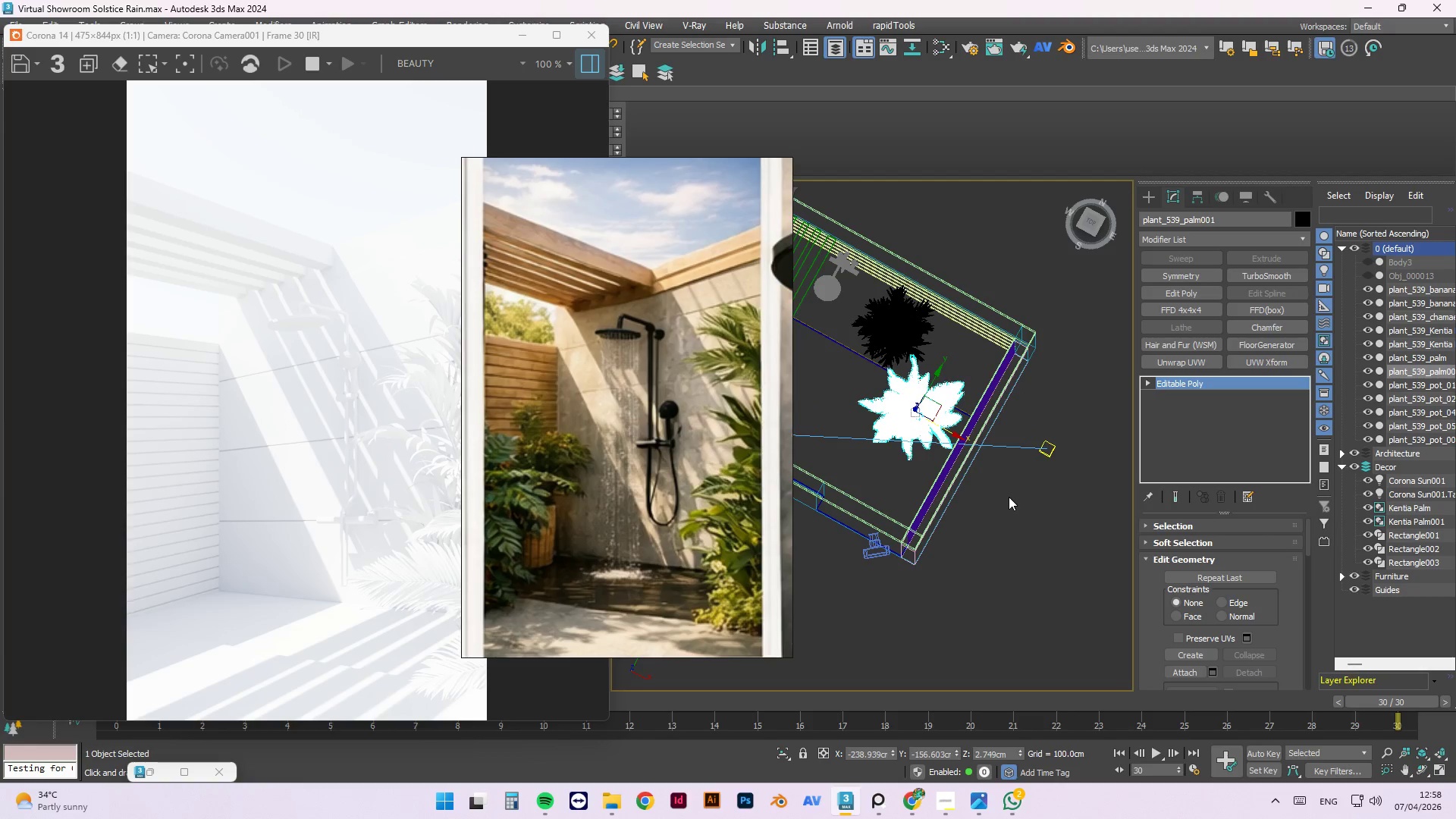 
left_click([1009, 497])
 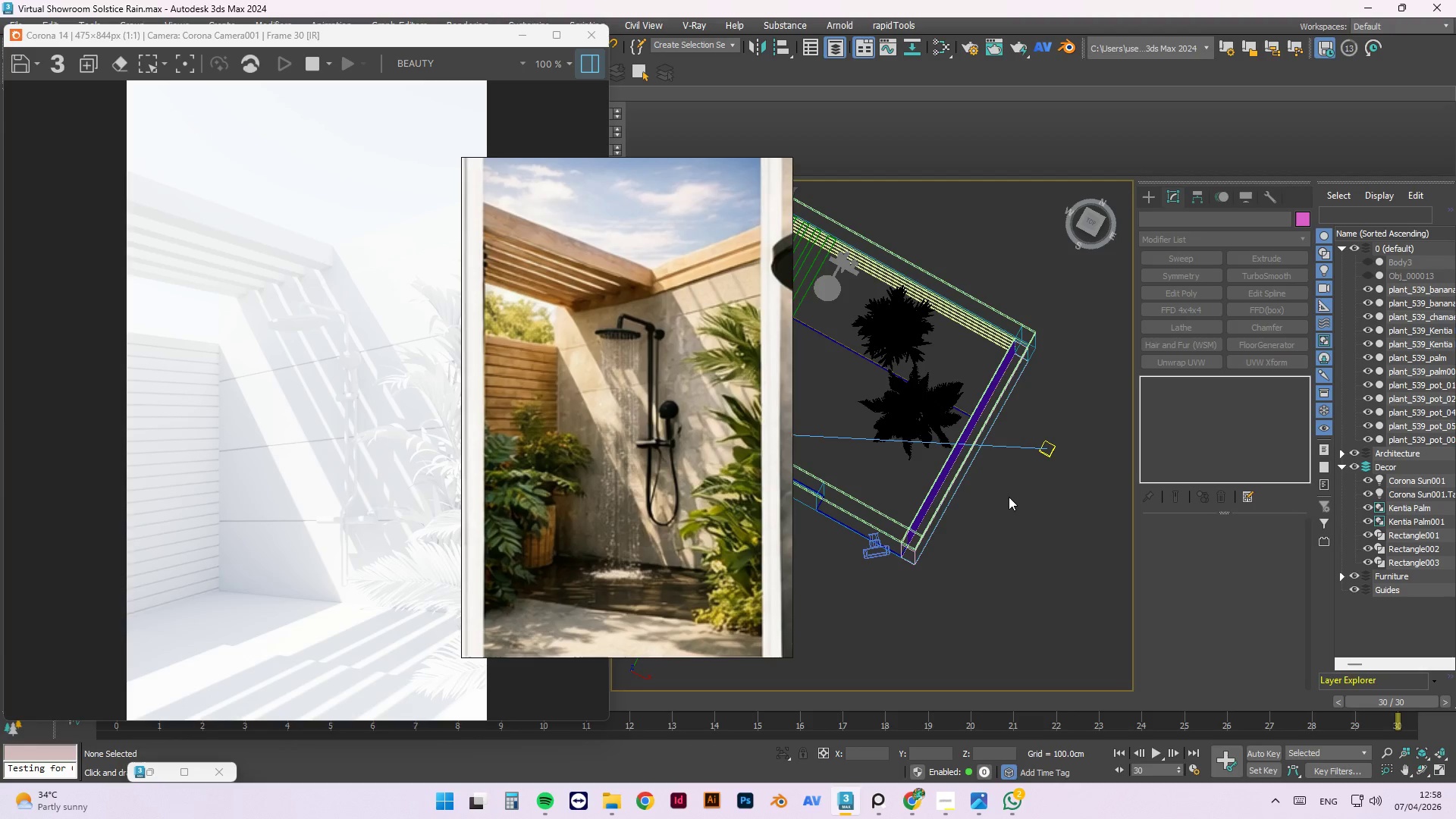 
scroll: coordinate [1013, 386], scroll_direction: up, amount: 2.0
 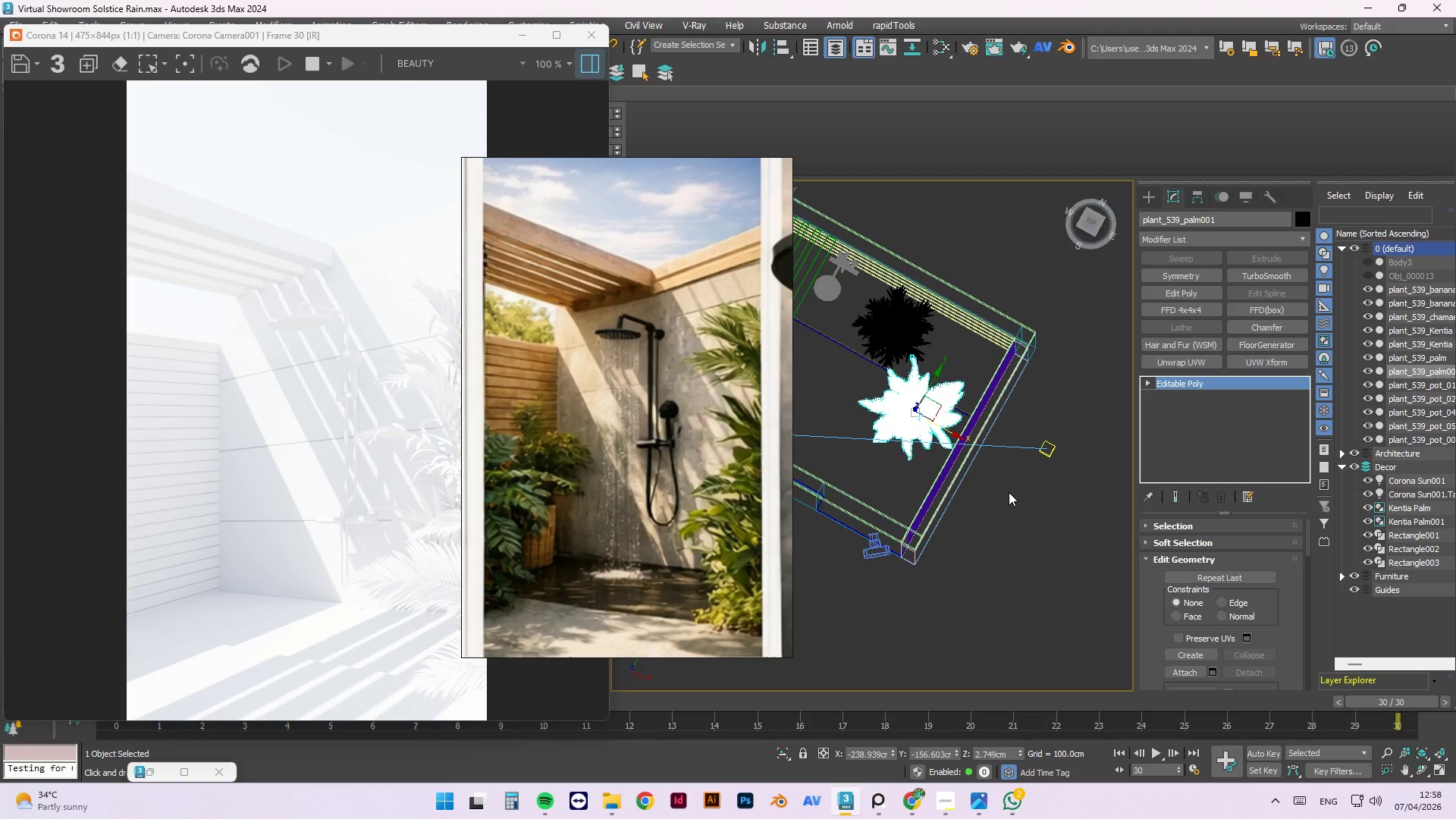 
key(T)
 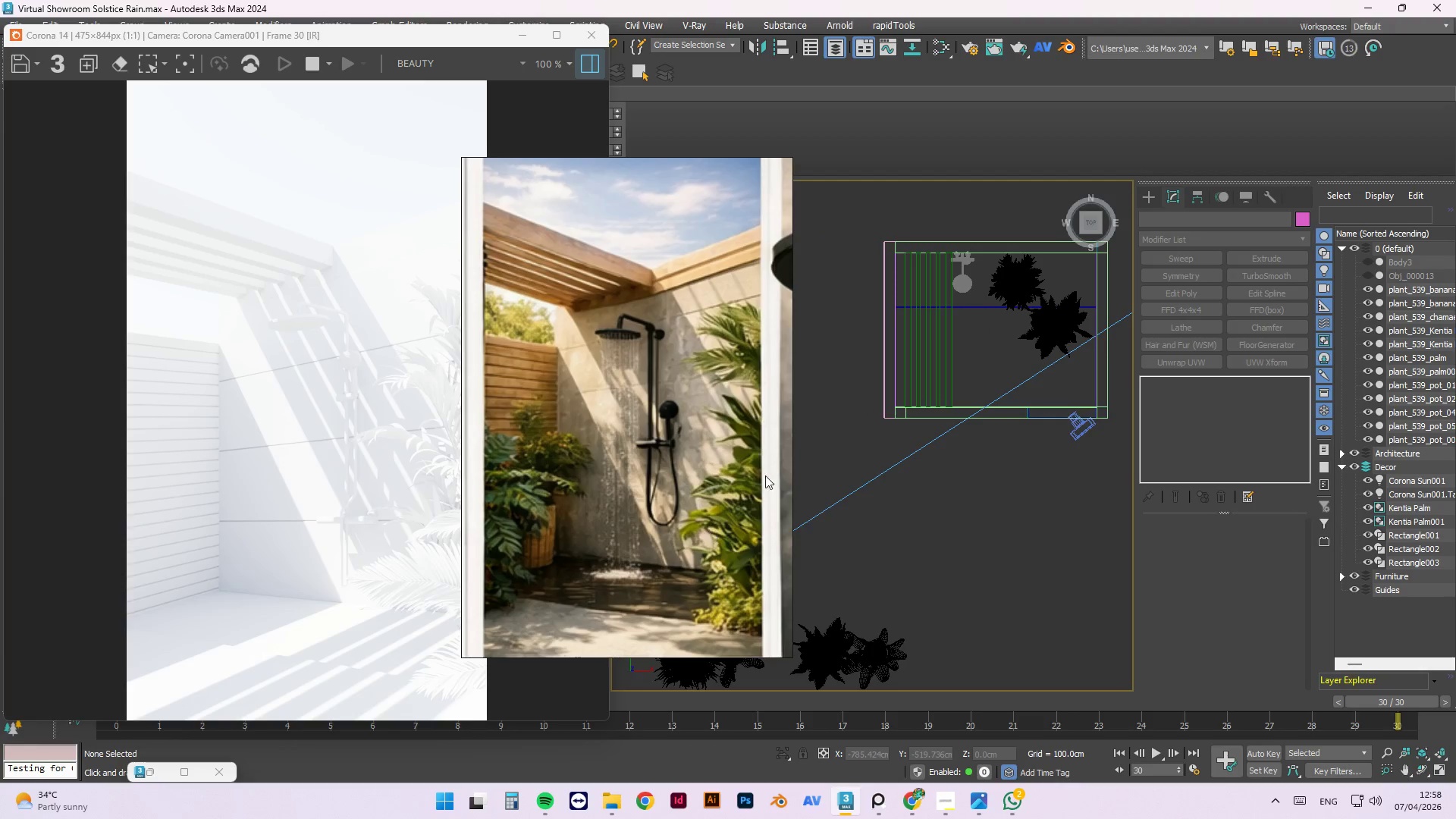 
scroll: coordinate [776, 505], scroll_direction: down, amount: 1.0
 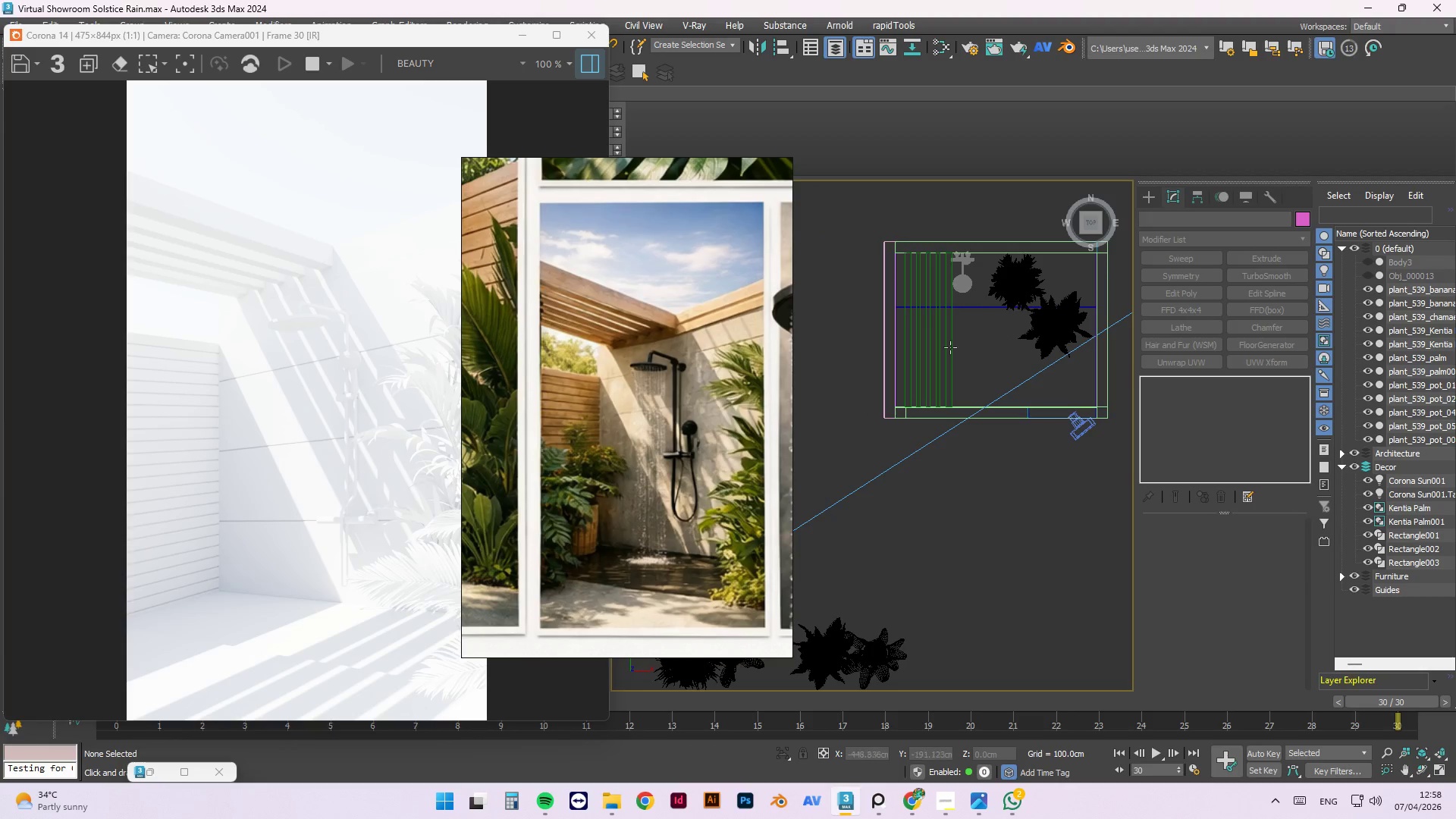 
hold_key(key=AltLeft, duration=1.52)
 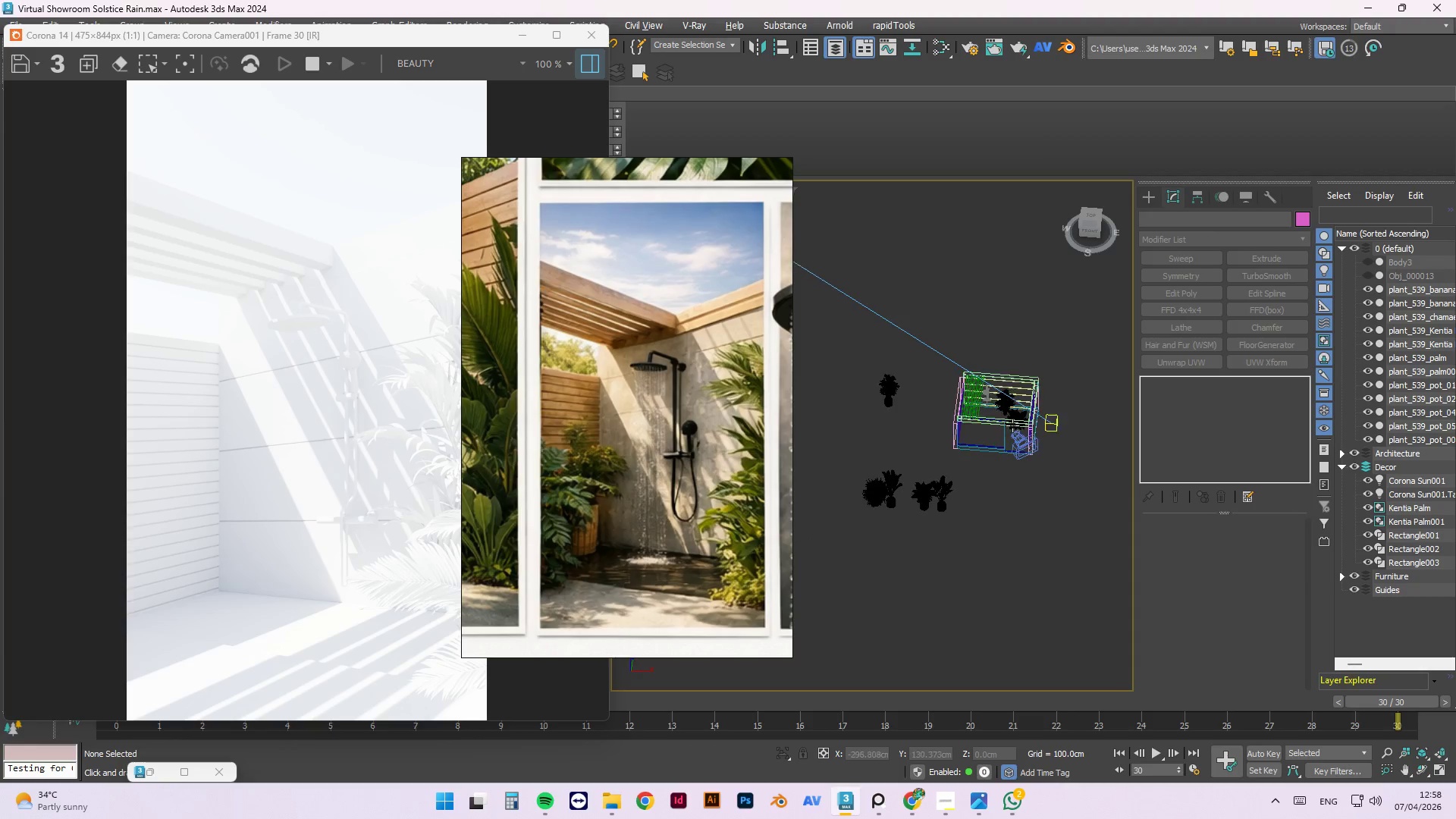 
scroll: coordinate [1022, 395], scroll_direction: down, amount: 2.0
 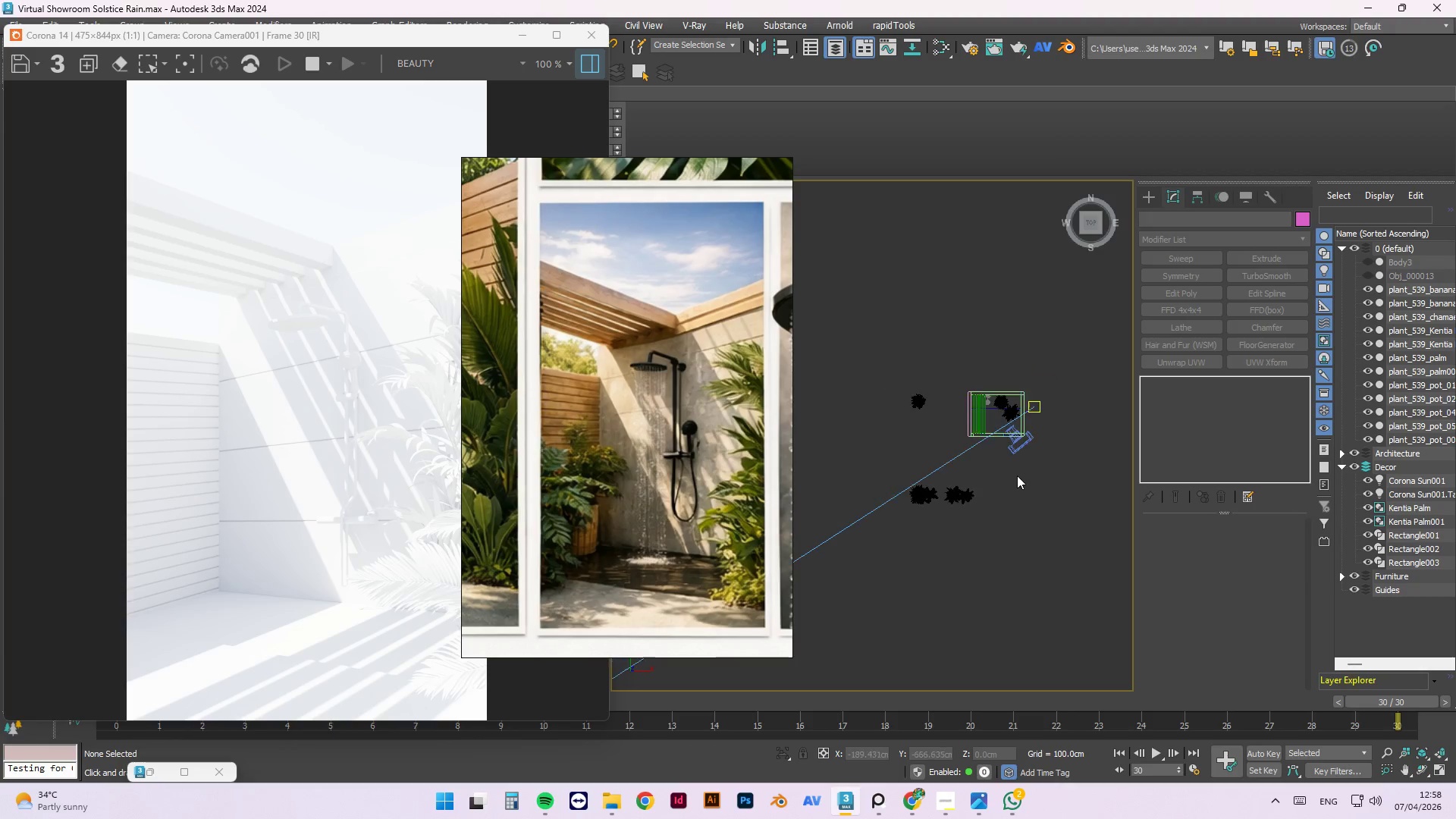 
hold_key(key=AltLeft, duration=0.41)
 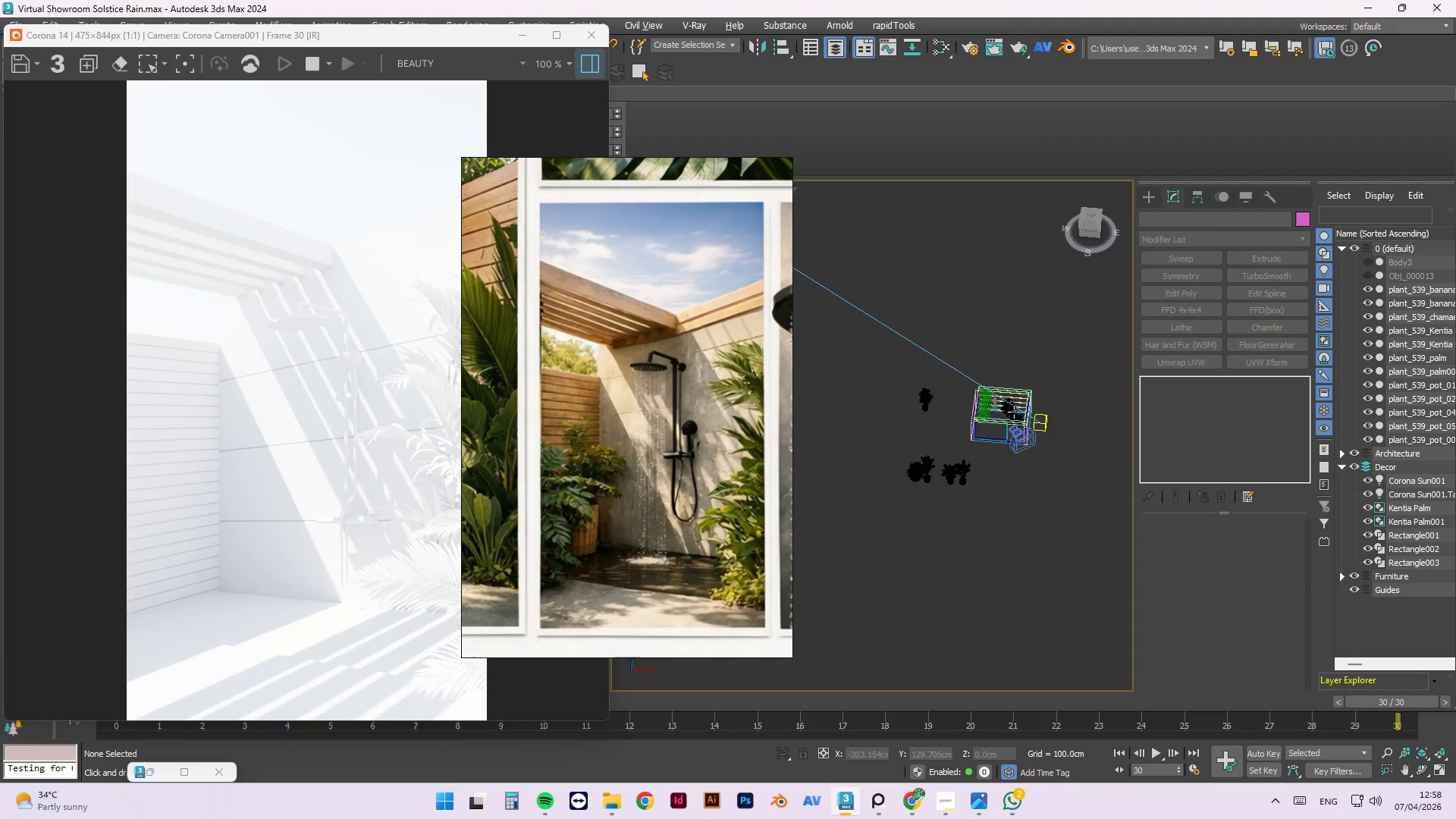 
scroll: coordinate [1019, 416], scroll_direction: up, amount: 13.0
 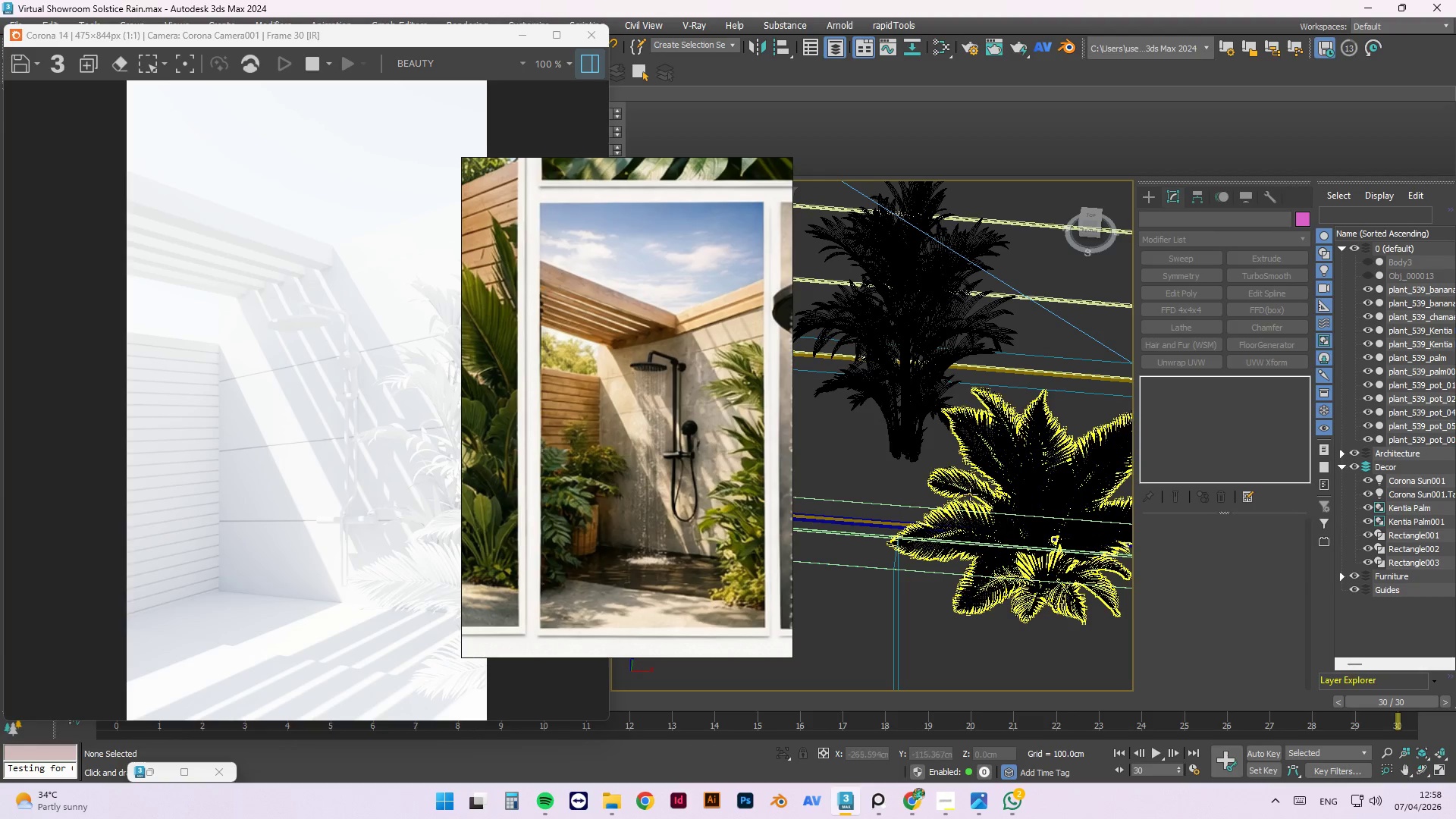 
scroll: coordinate [996, 385], scroll_direction: down, amount: 8.0
 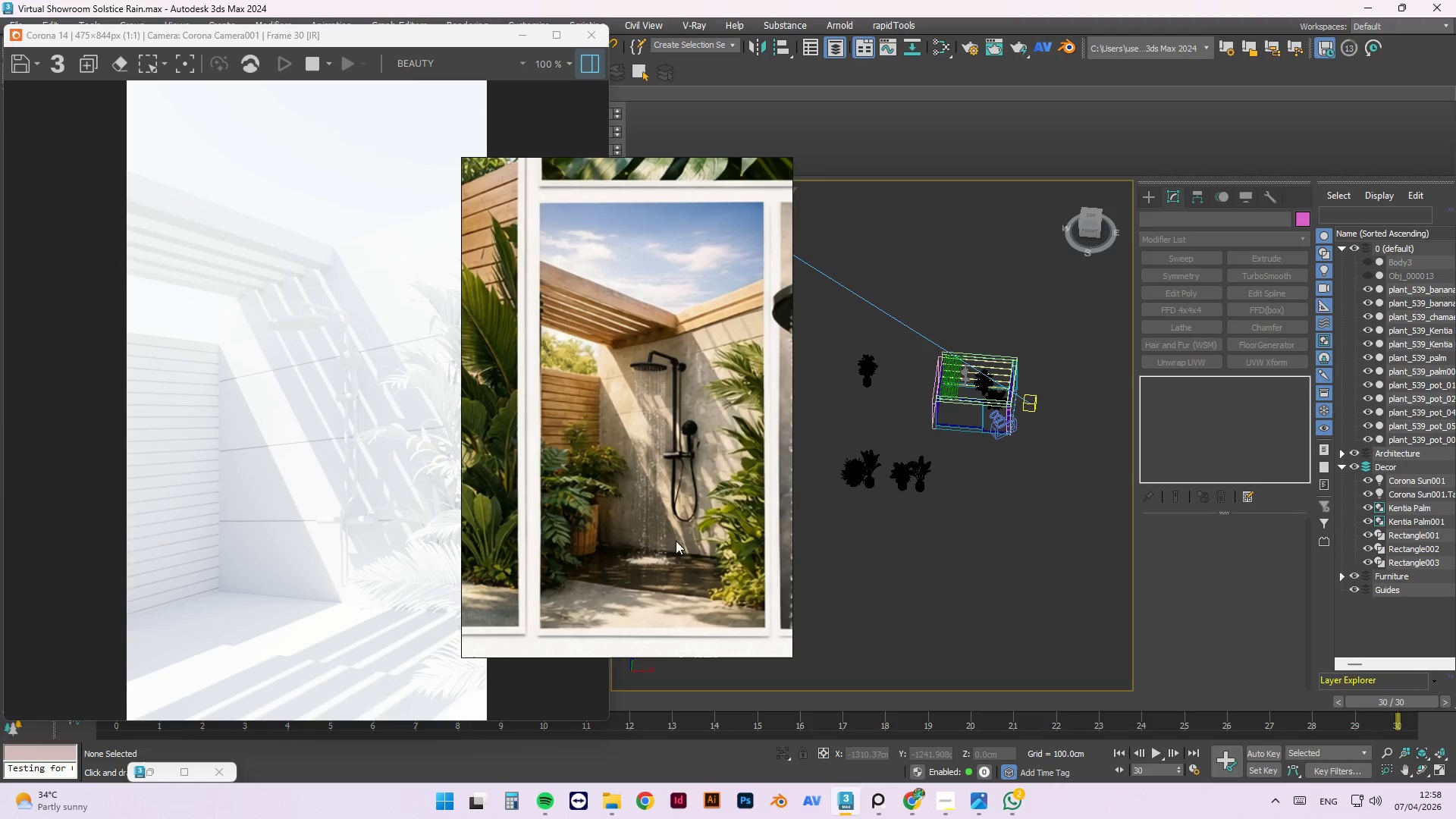 
scroll: coordinate [736, 476], scroll_direction: up, amount: 2.0
 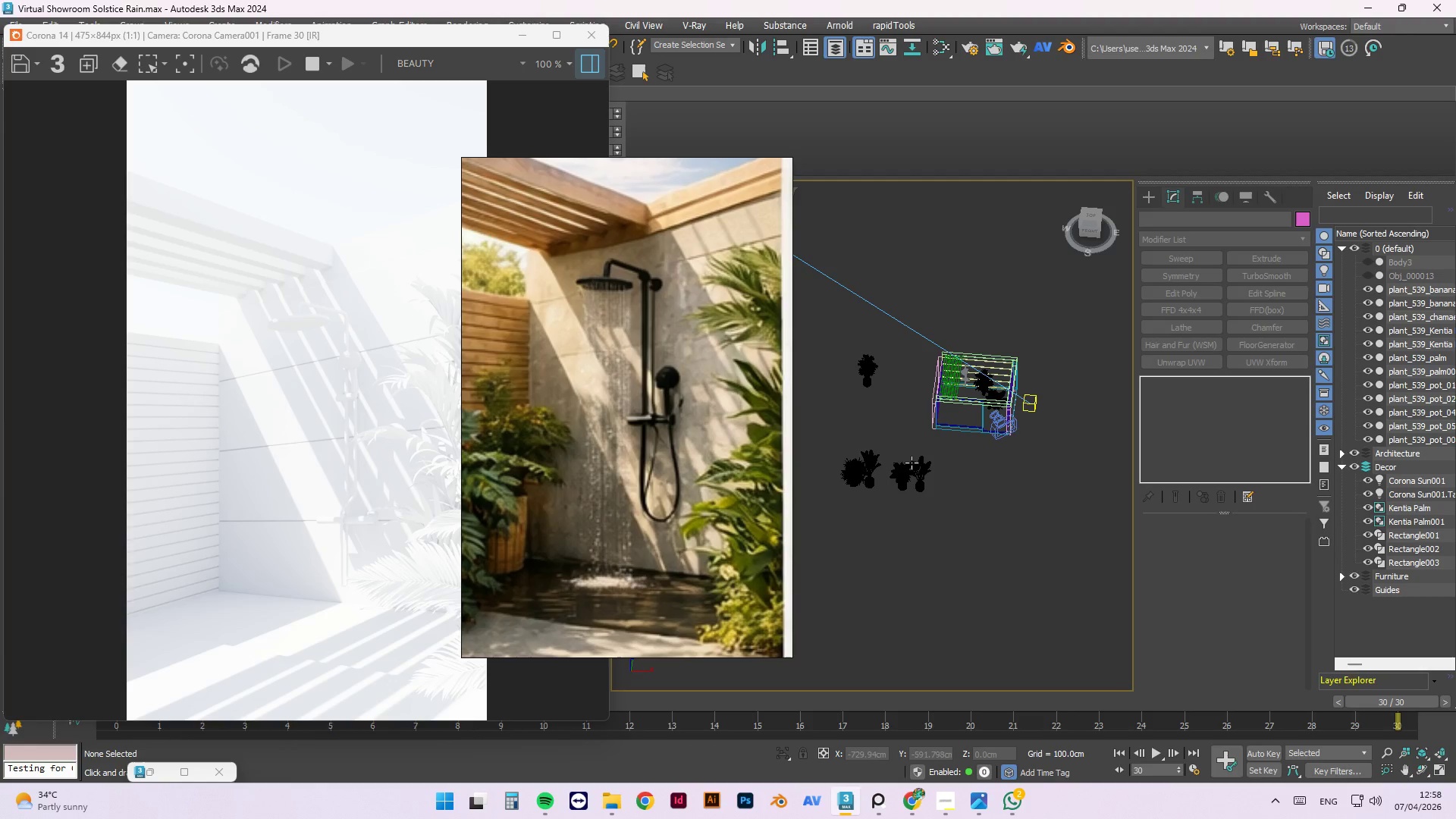 
hold_key(key=AltLeft, duration=0.59)
 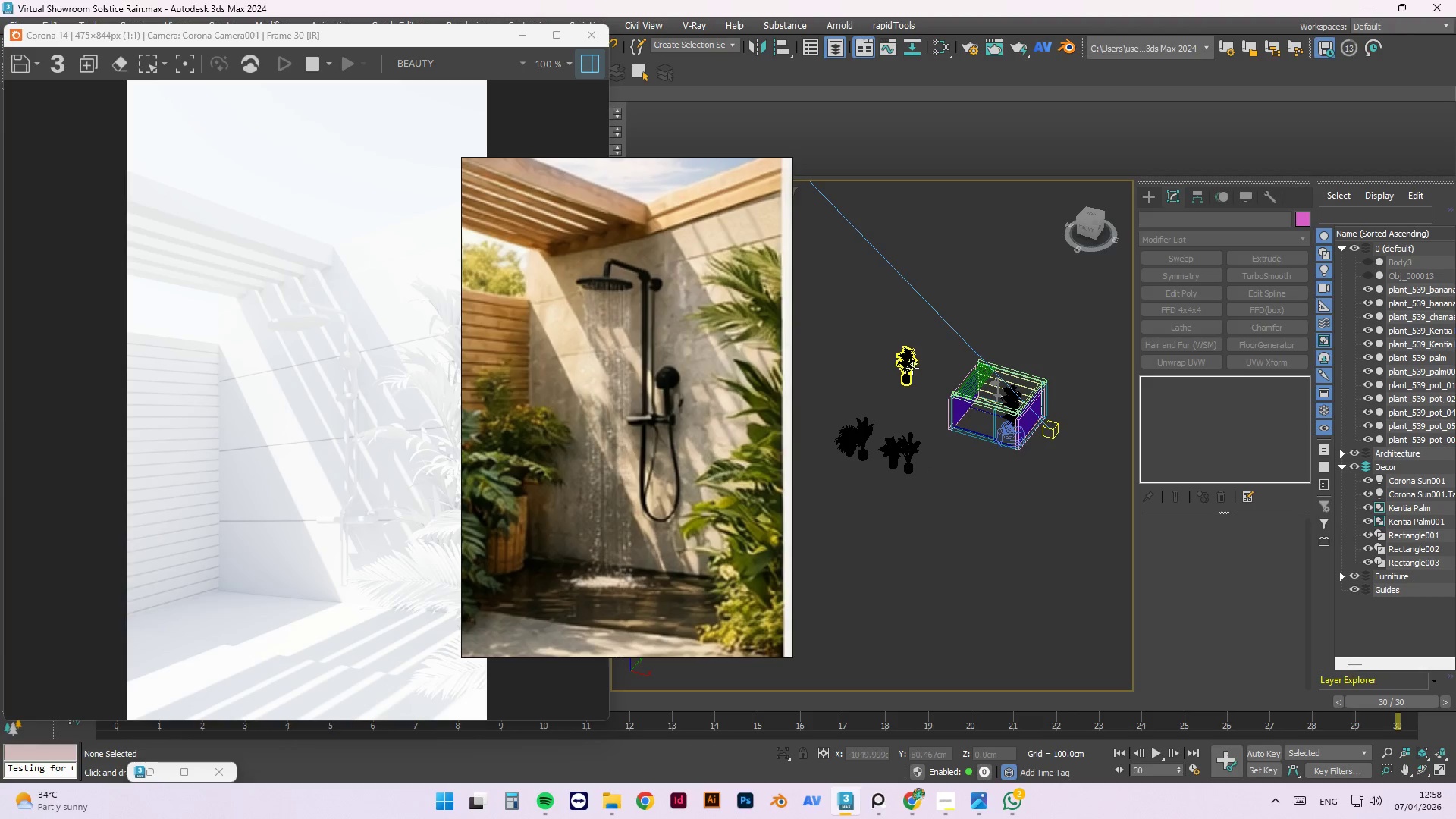 
left_click([912, 368])
 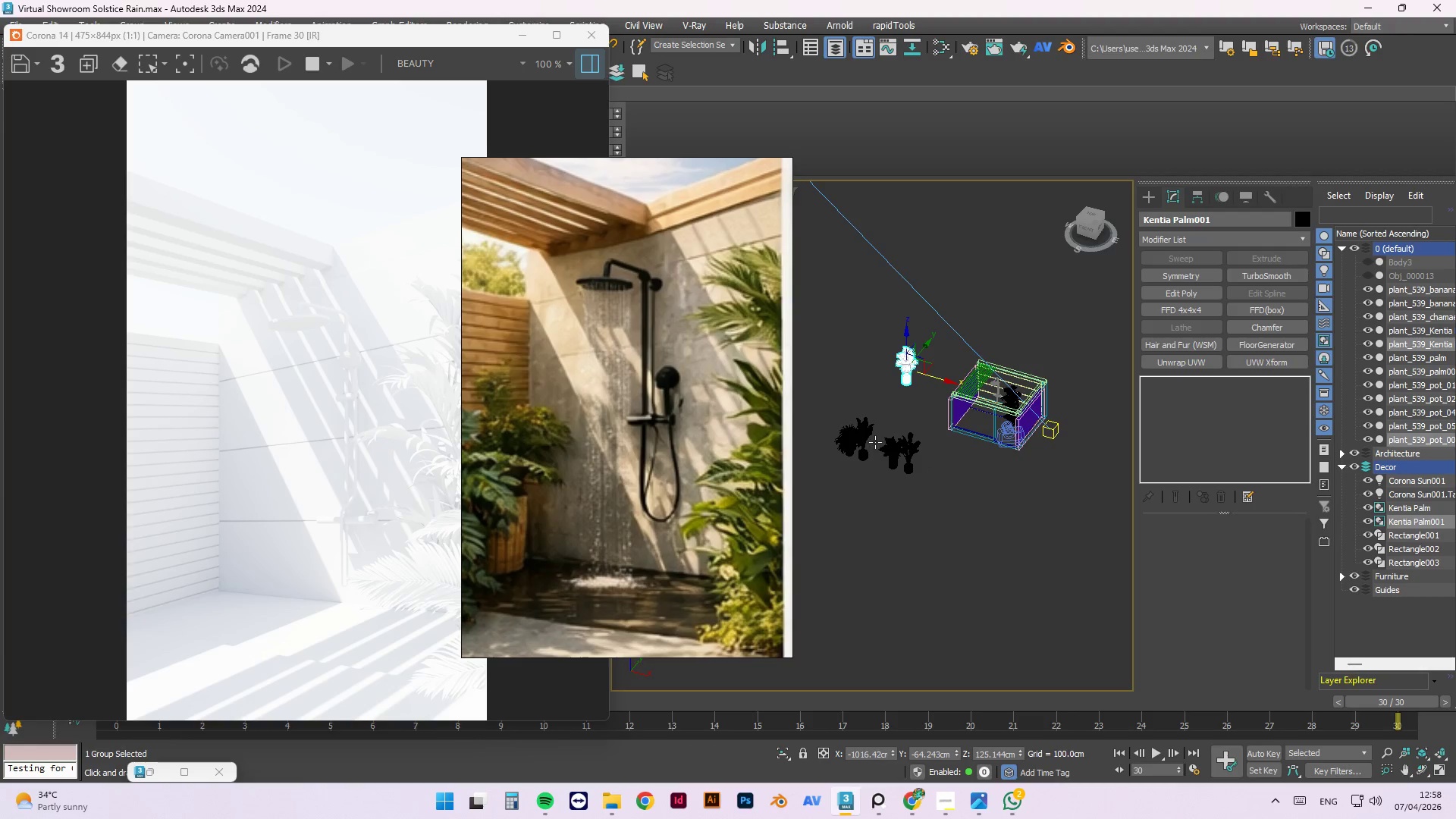 
key(F3)
 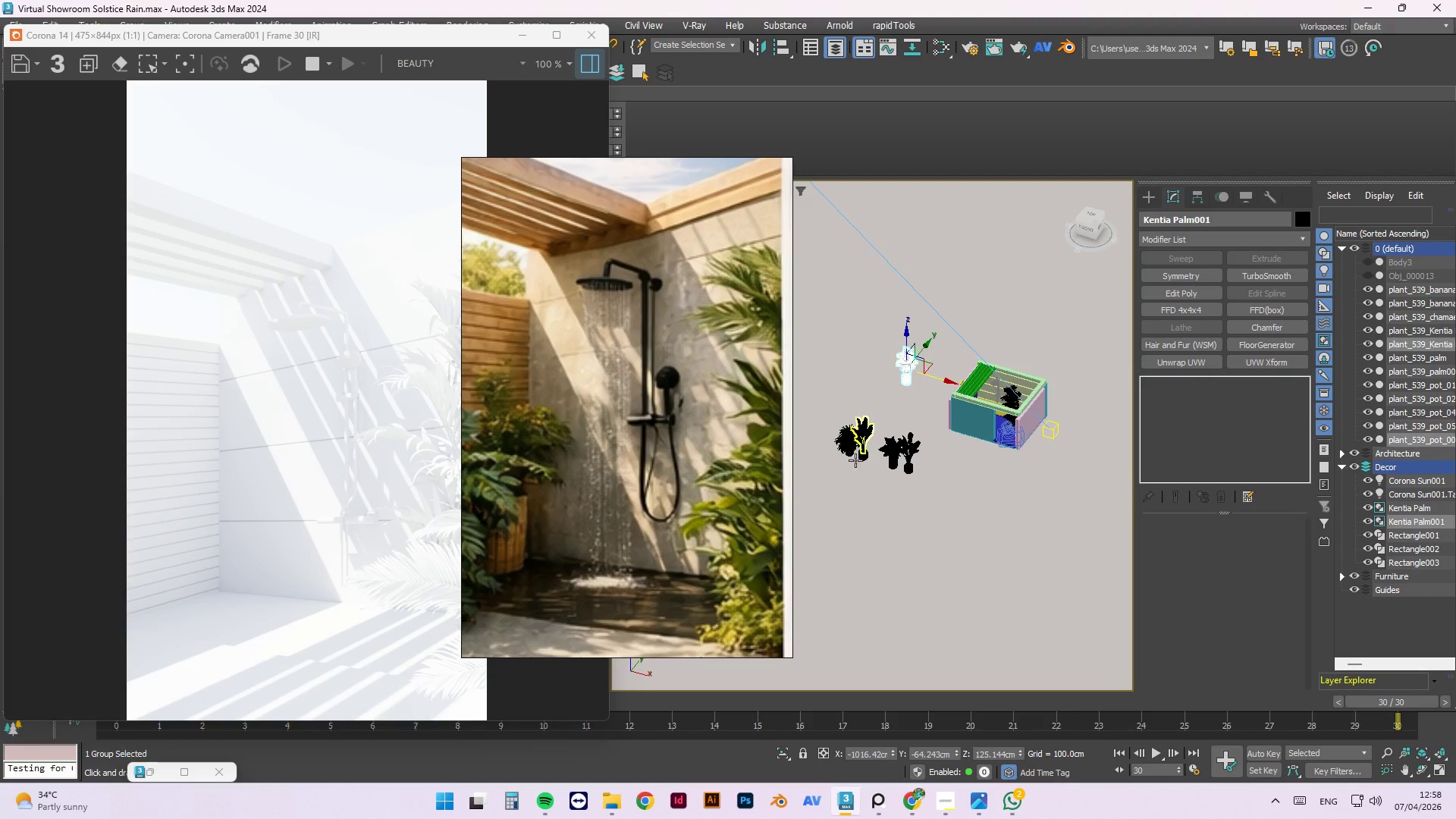 
scroll: coordinate [867, 430], scroll_direction: up, amount: 8.0
 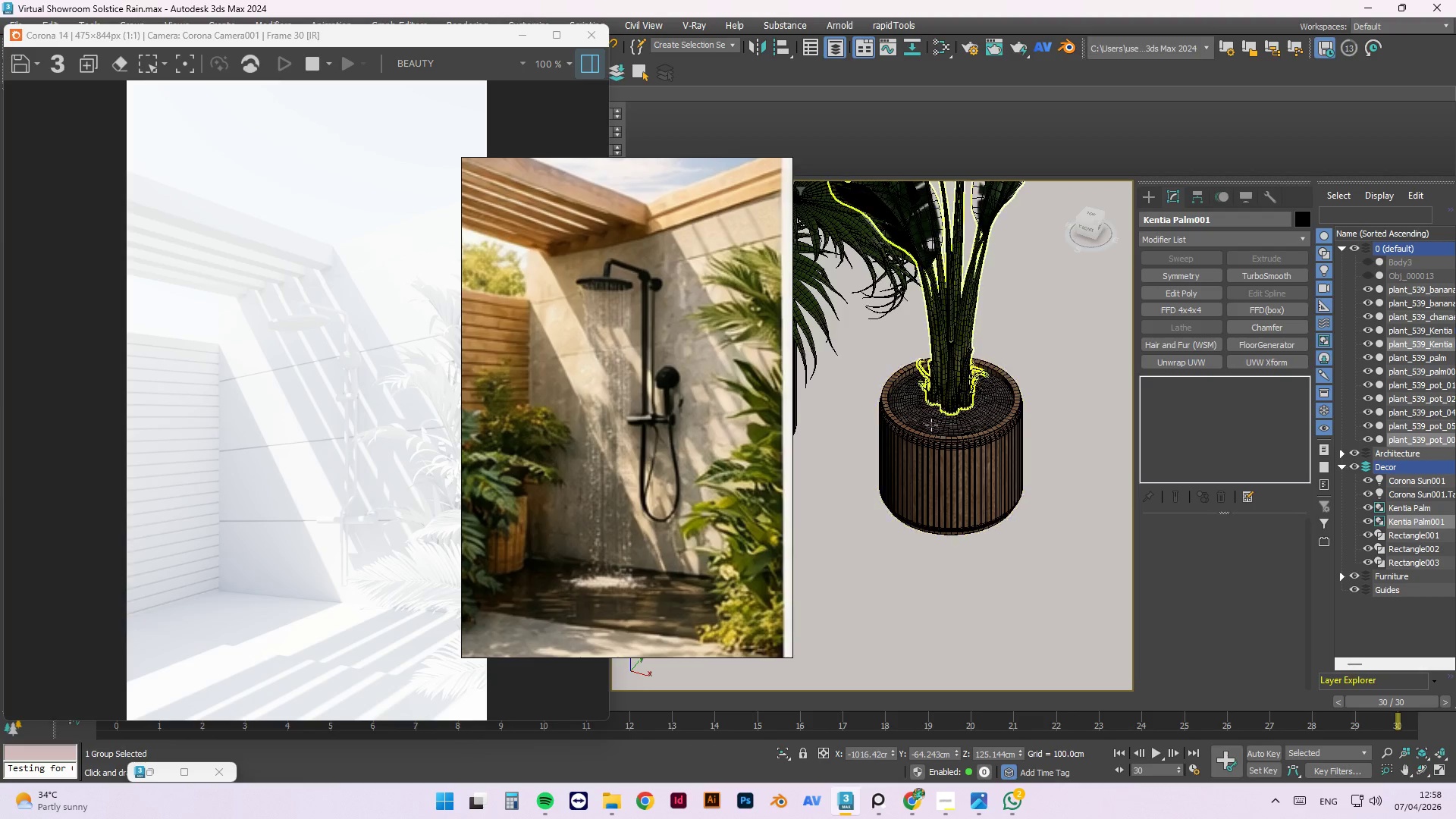 
scroll: coordinate [899, 507], scroll_direction: down, amount: 2.0
 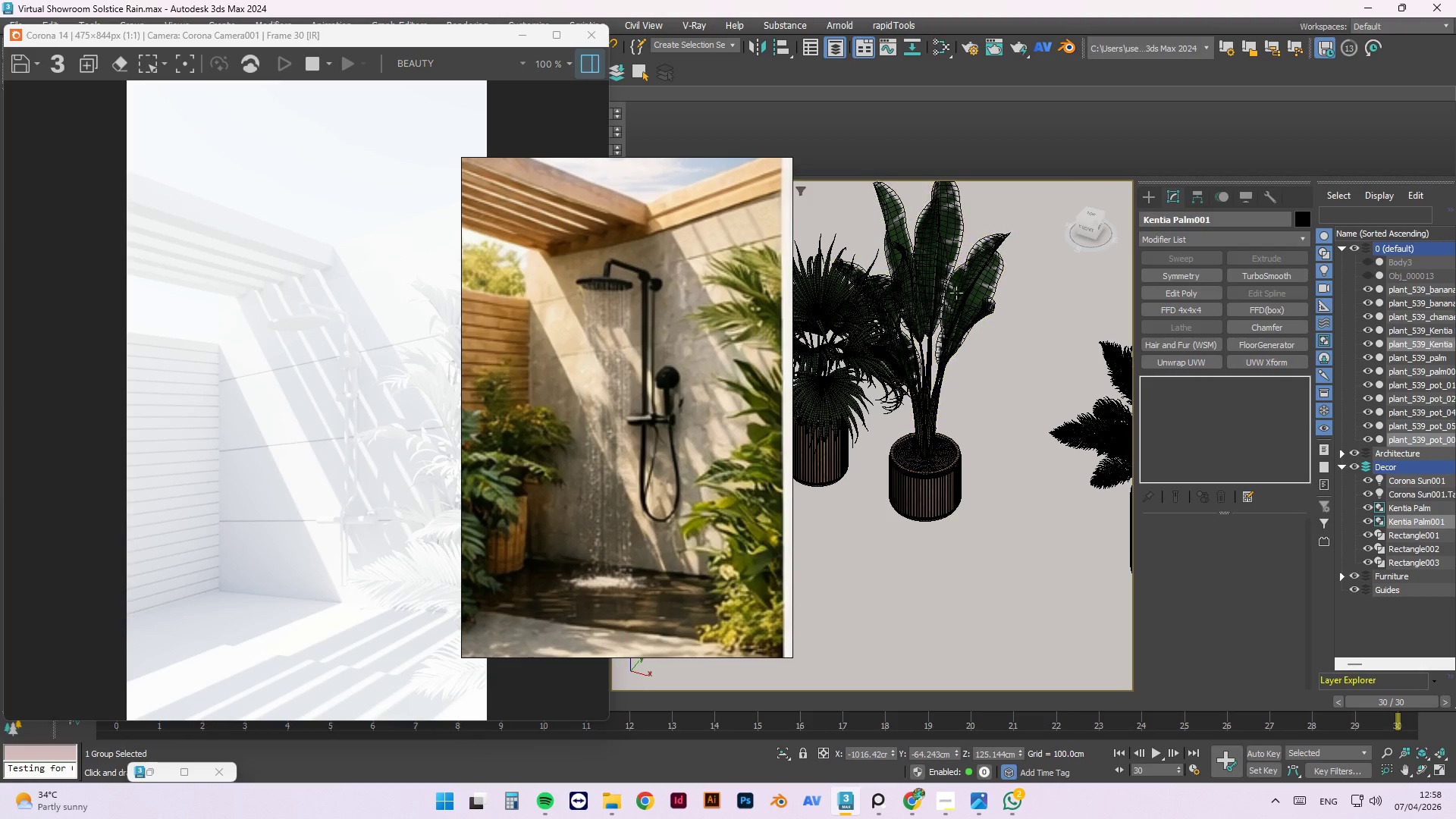 
left_click([960, 285])
 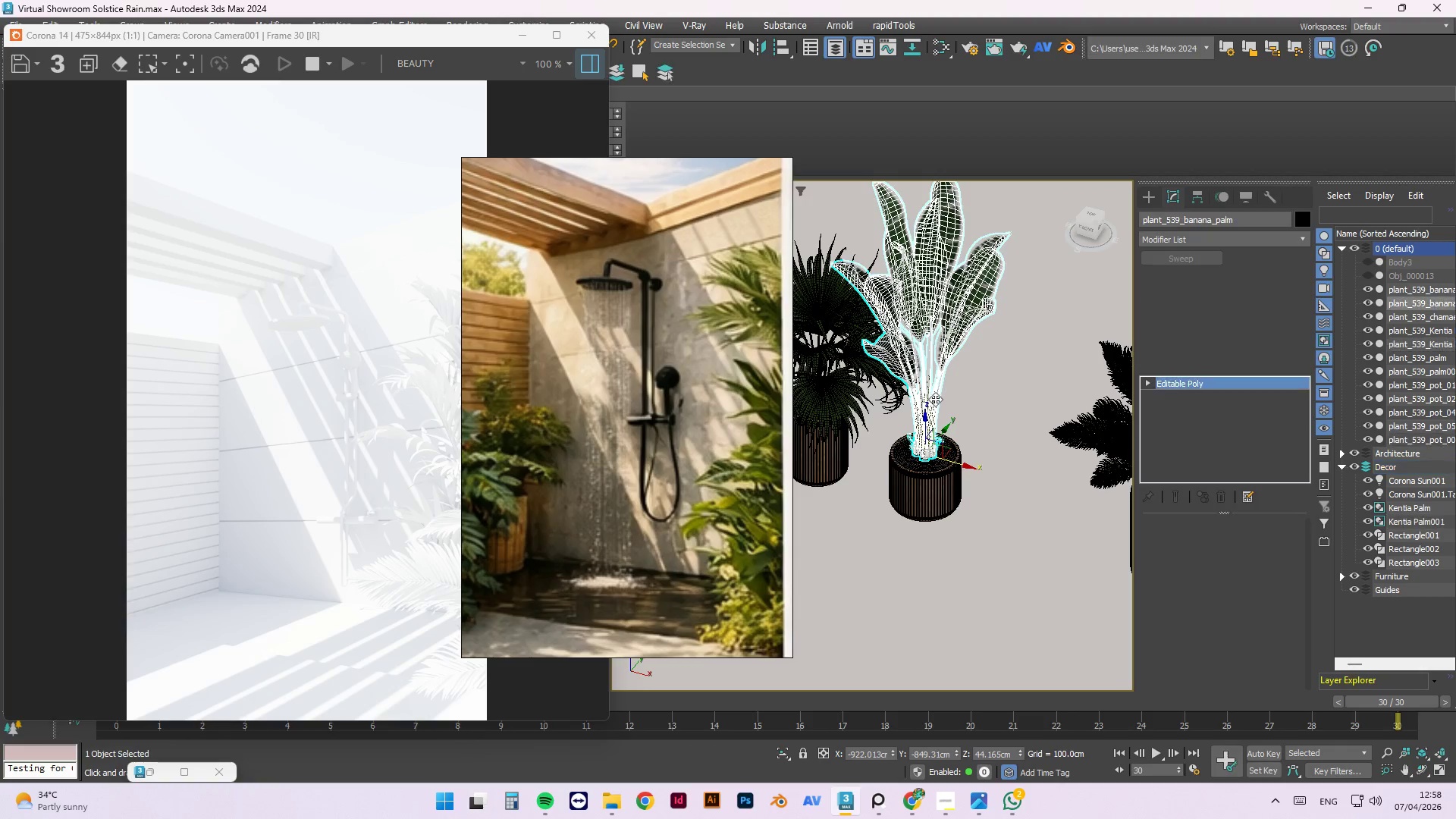 
scroll: coordinate [827, 491], scroll_direction: down, amount: 6.0
 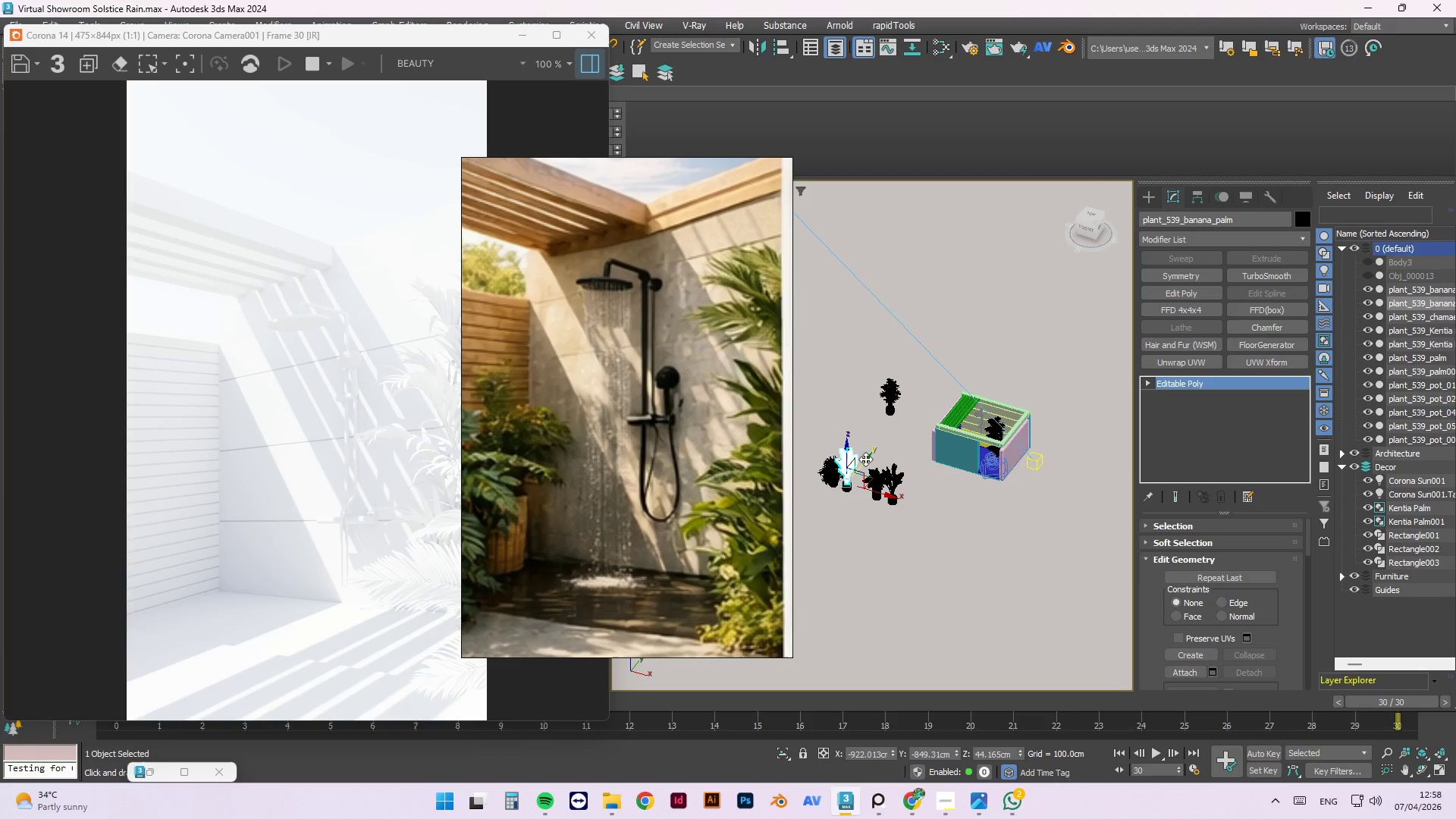 
hold_key(key=ShiftLeft, duration=1.5)
left_click_drag(start_coordinate=[868, 460], to_coordinate=[924, 402])
 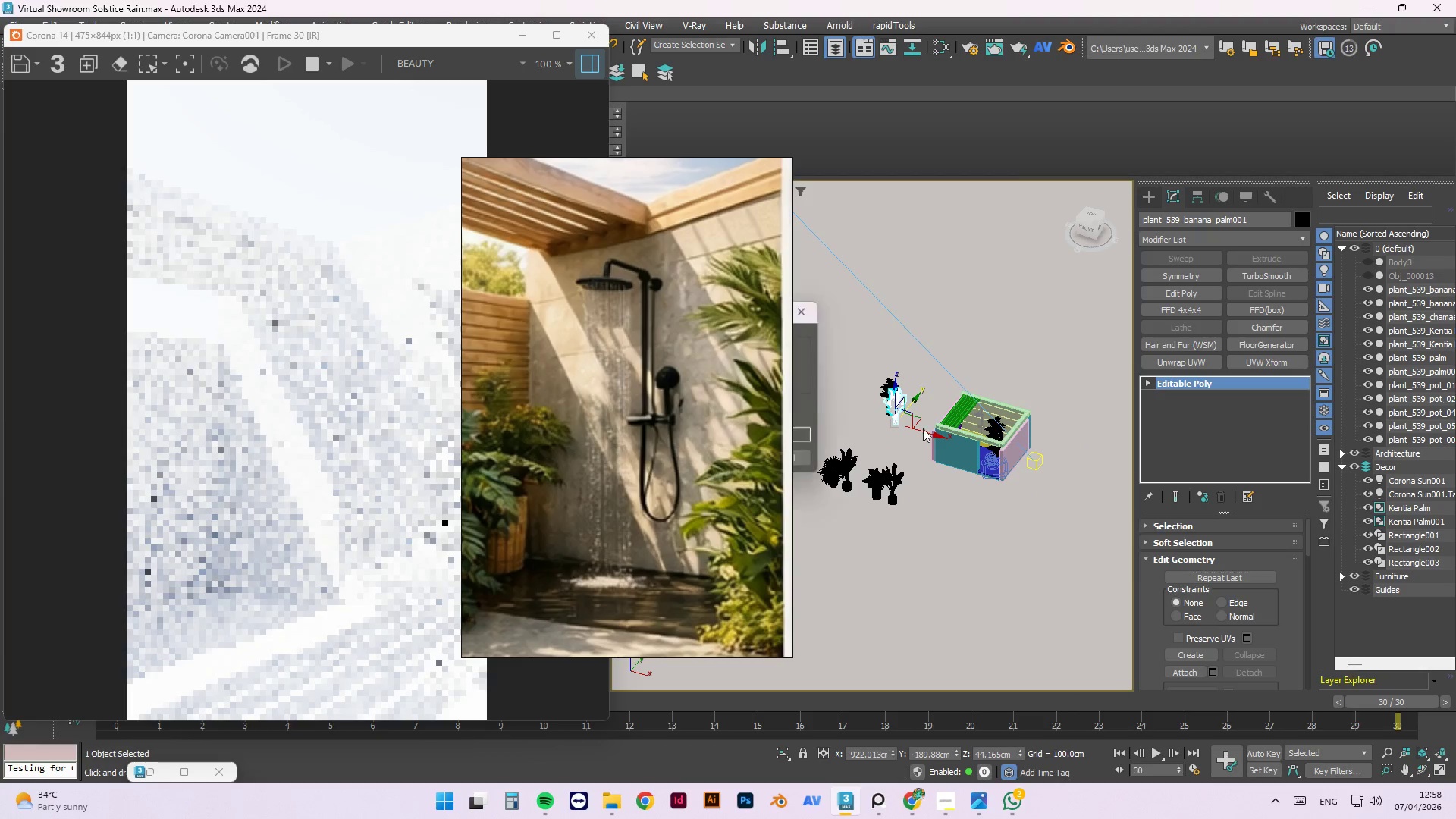 
key(Shift+ShiftLeft)
 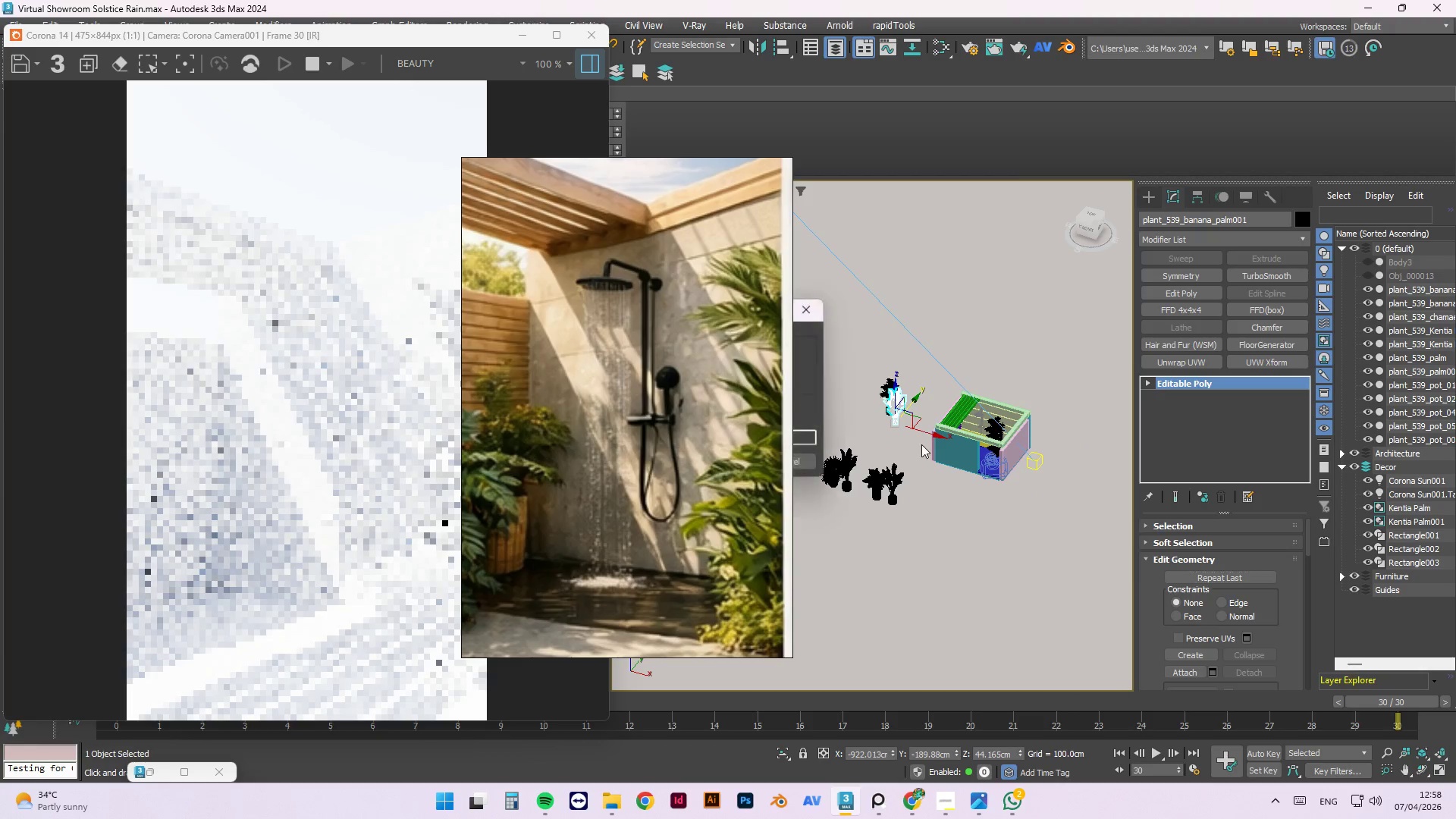 
key(Shift+ShiftLeft)
 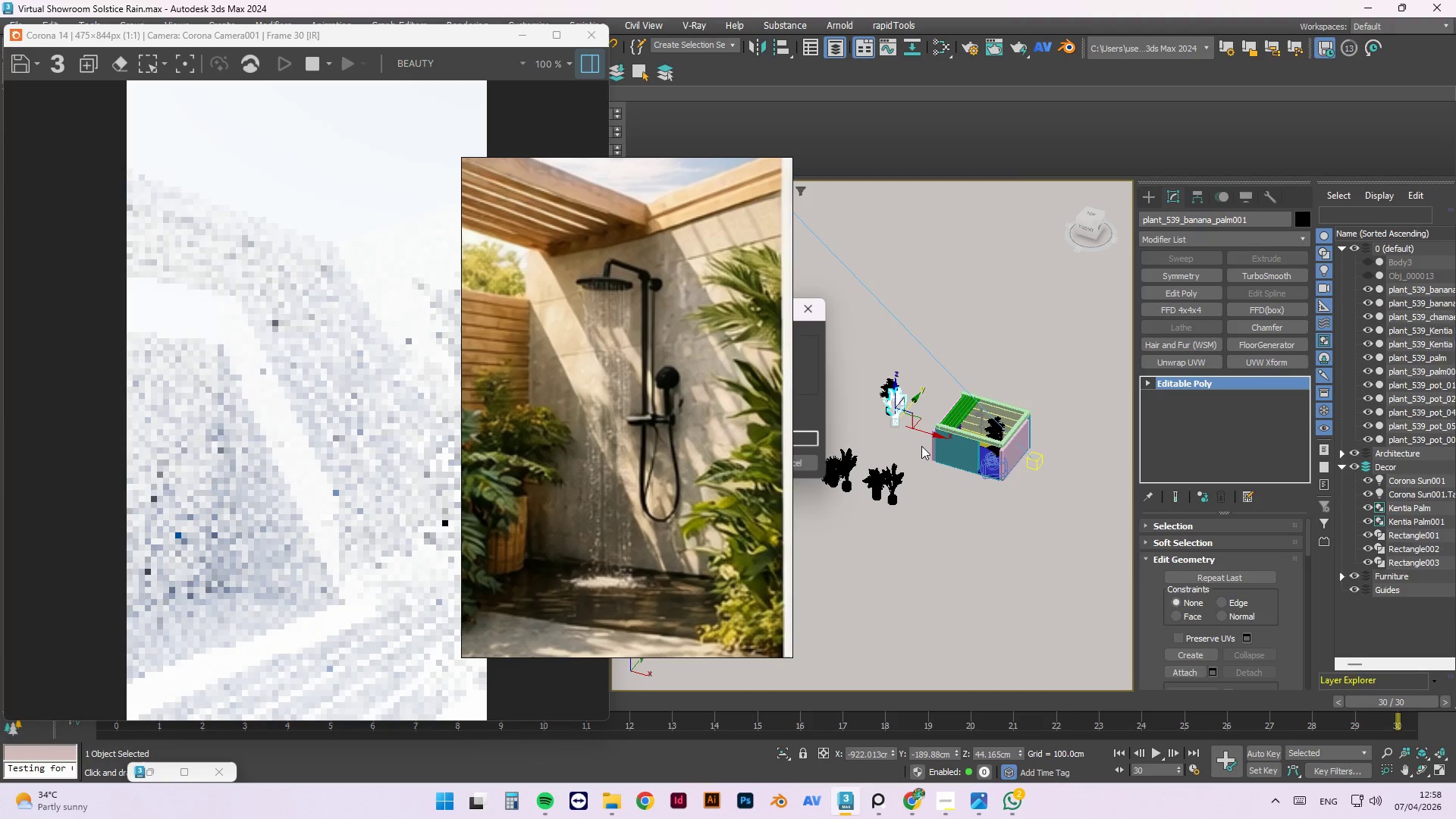 
key(Shift+ShiftLeft)
 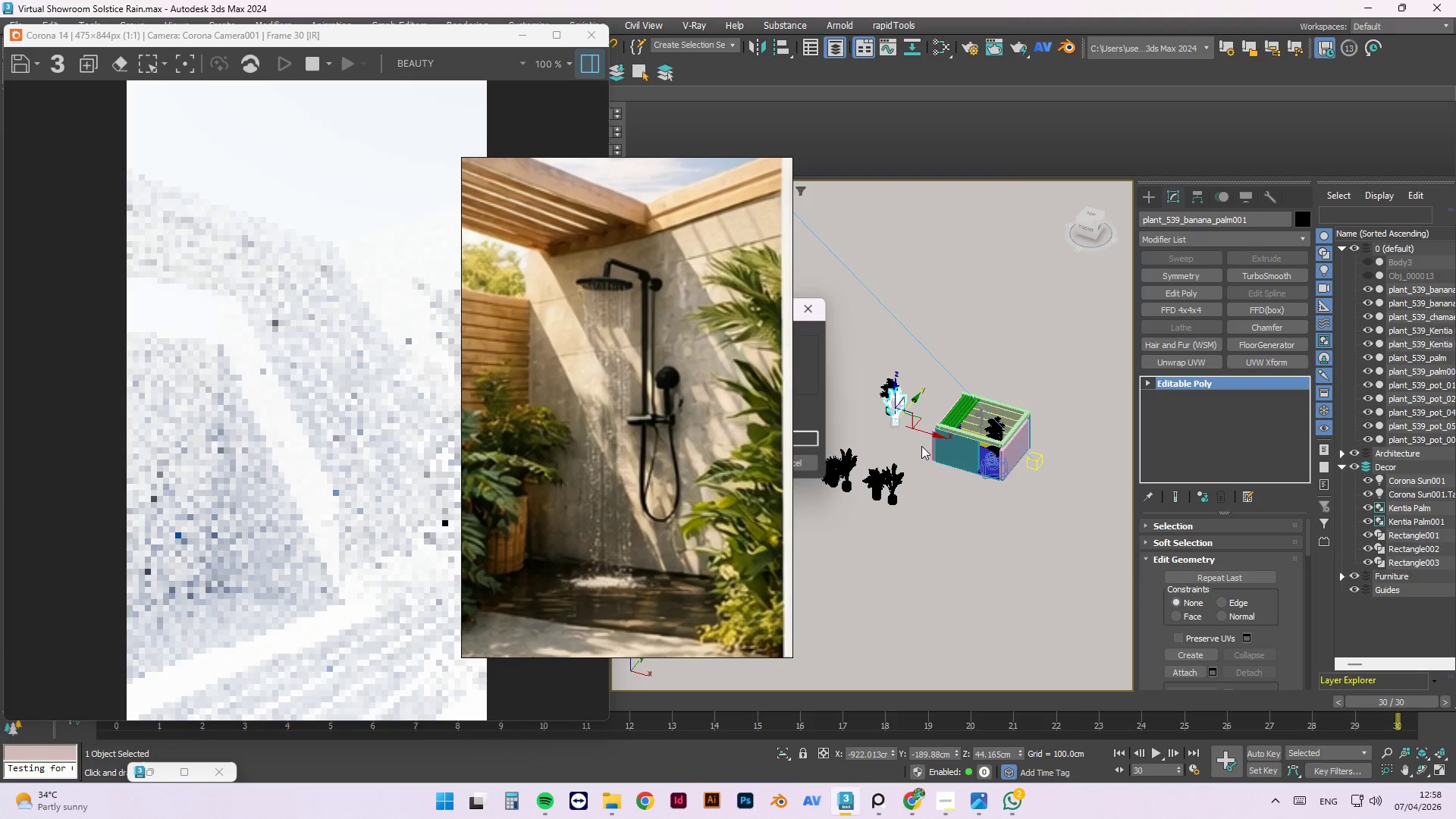 
key(Shift+ShiftLeft)
 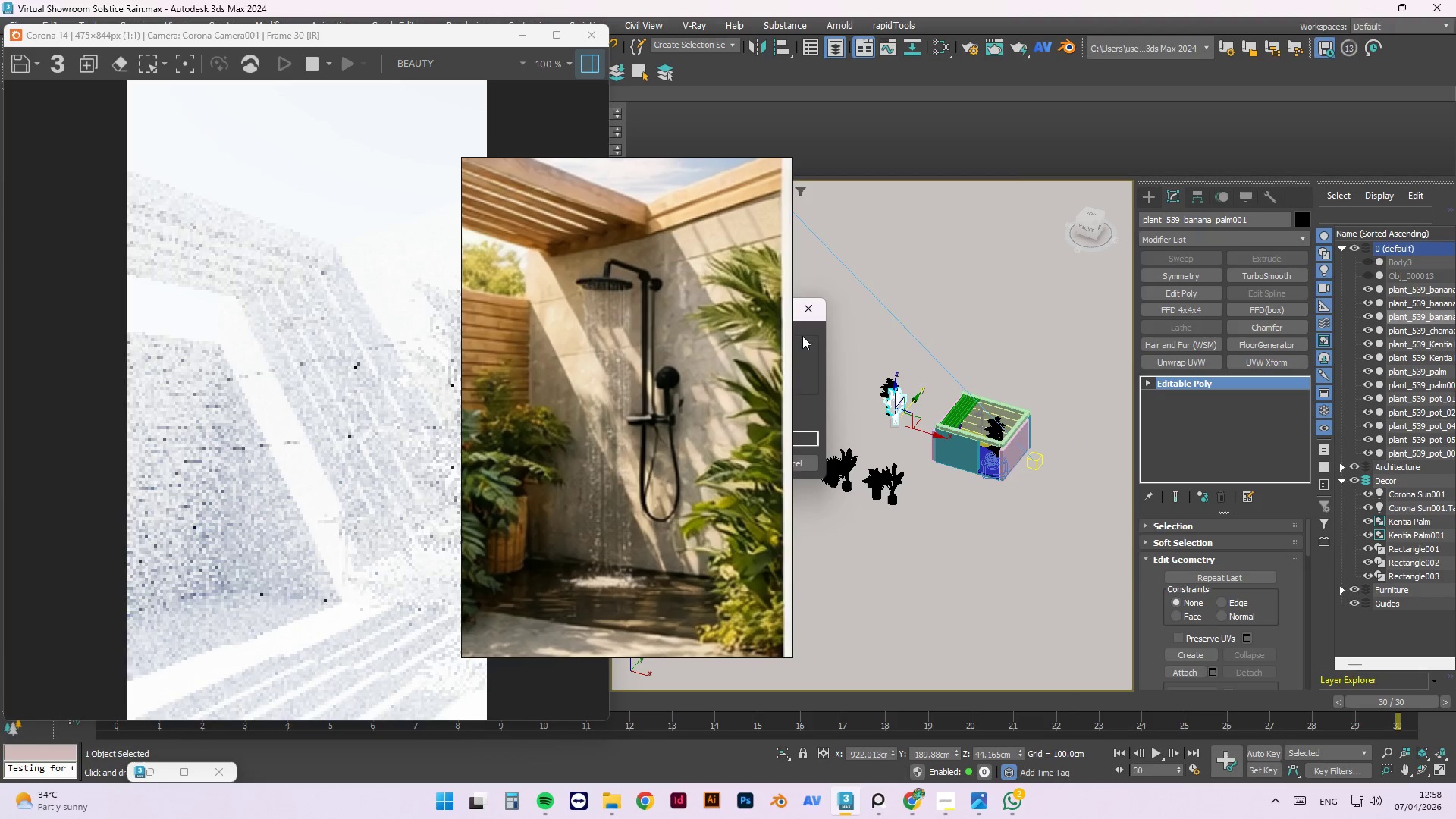 
left_click([802, 355])
 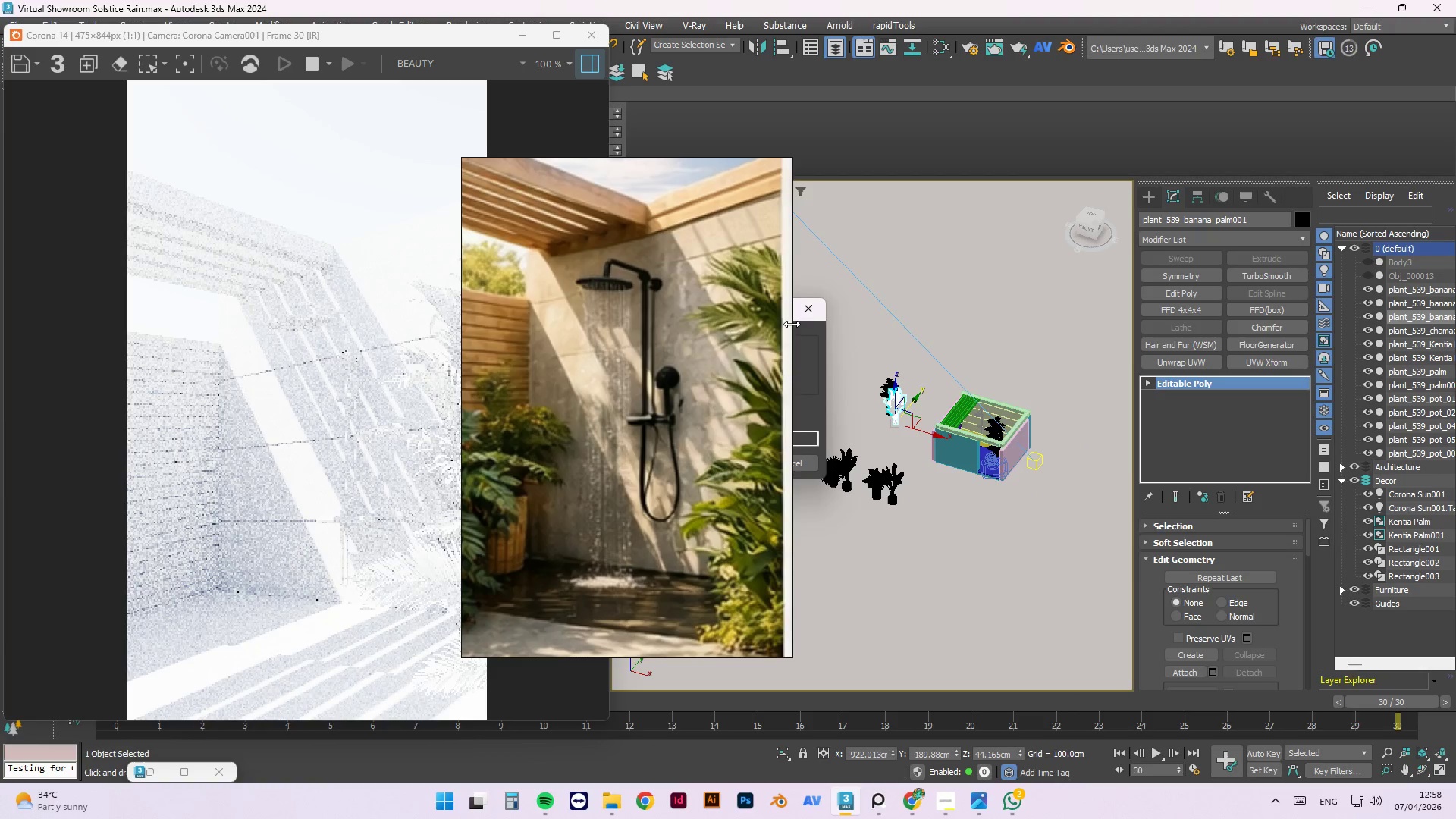 
left_click_drag(start_coordinate=[792, 324], to_coordinate=[670, 346])
 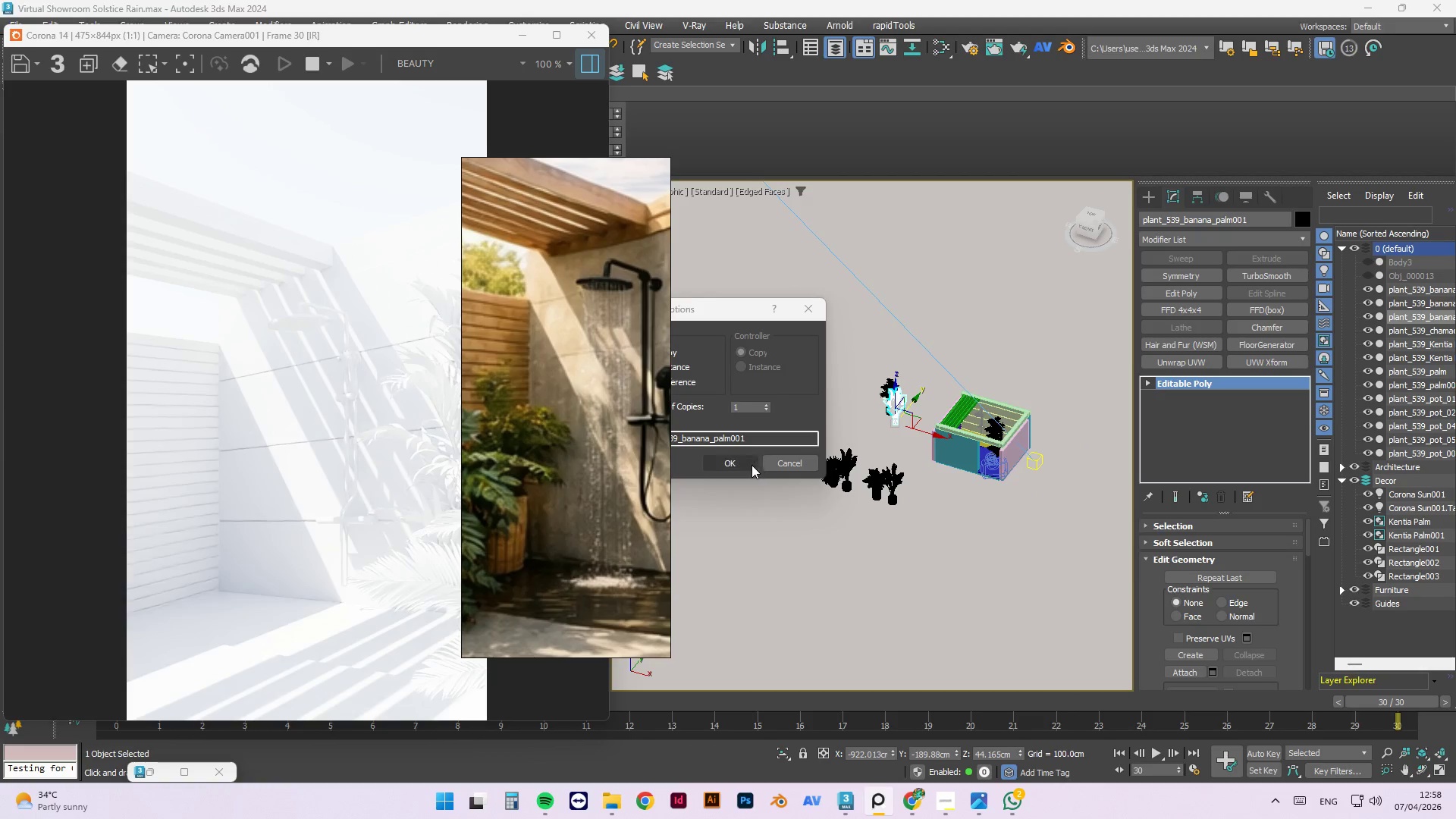 
left_click([745, 460])
 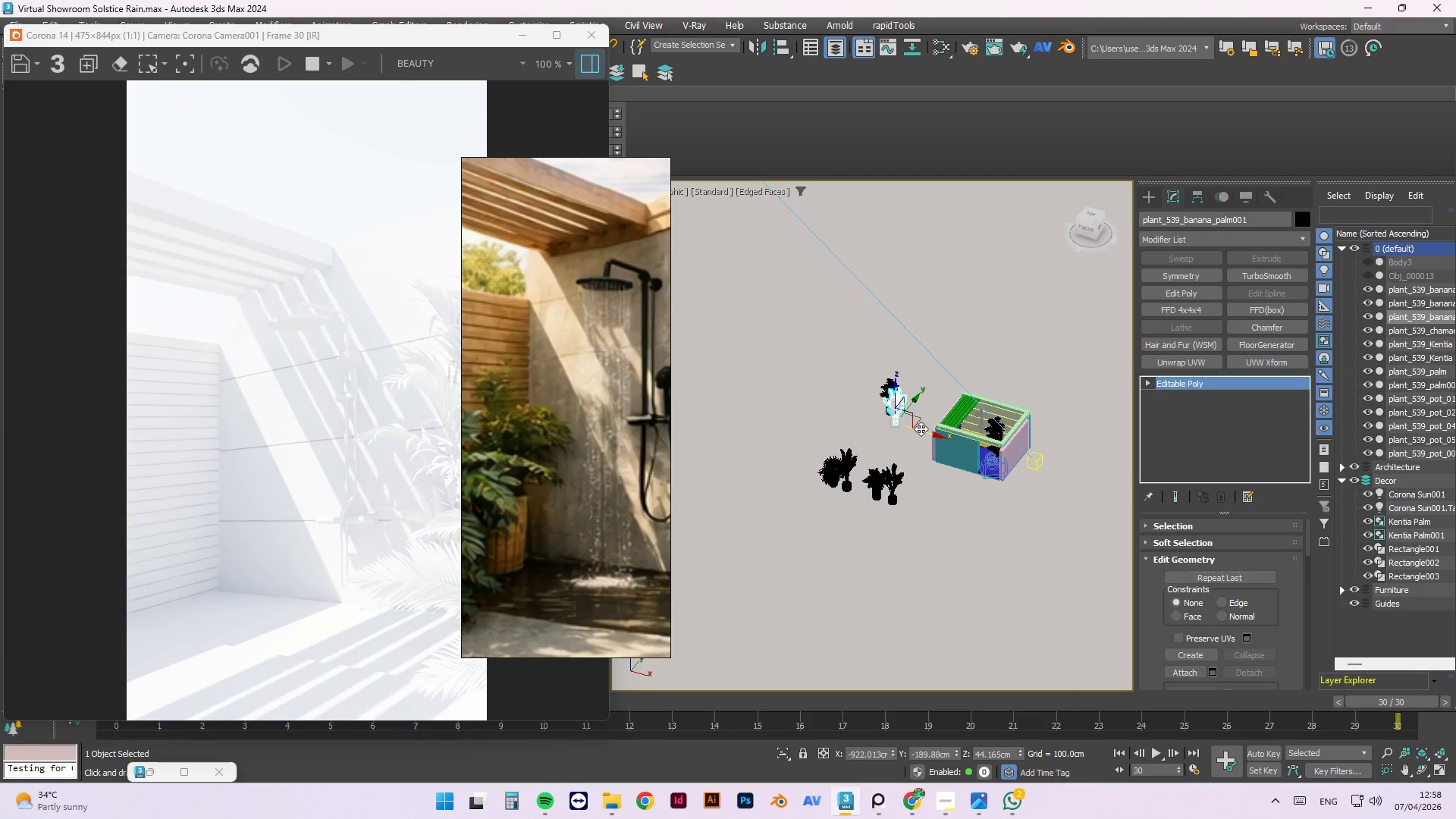 
double_click([918, 430])
 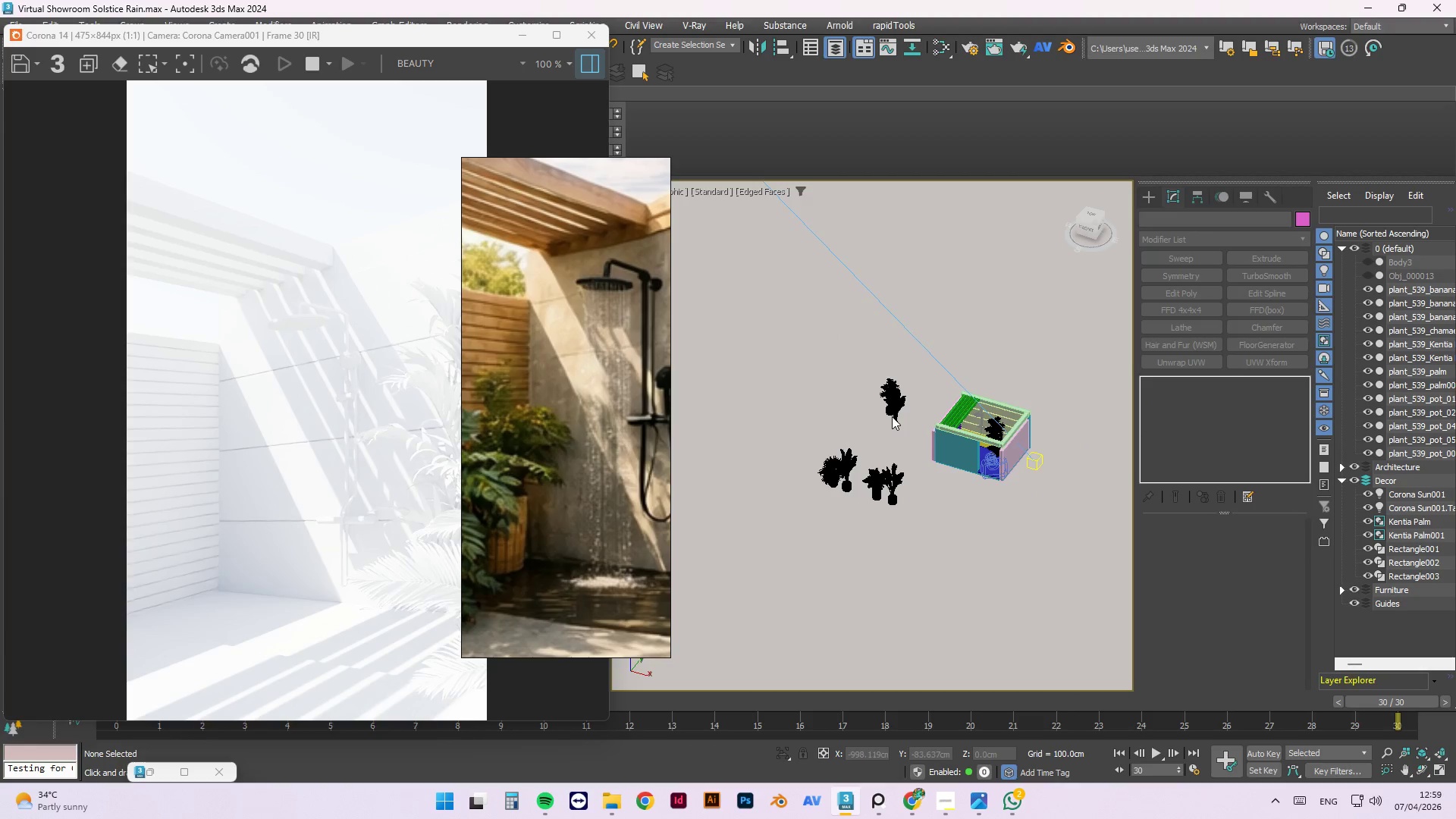 
double_click([895, 419])
 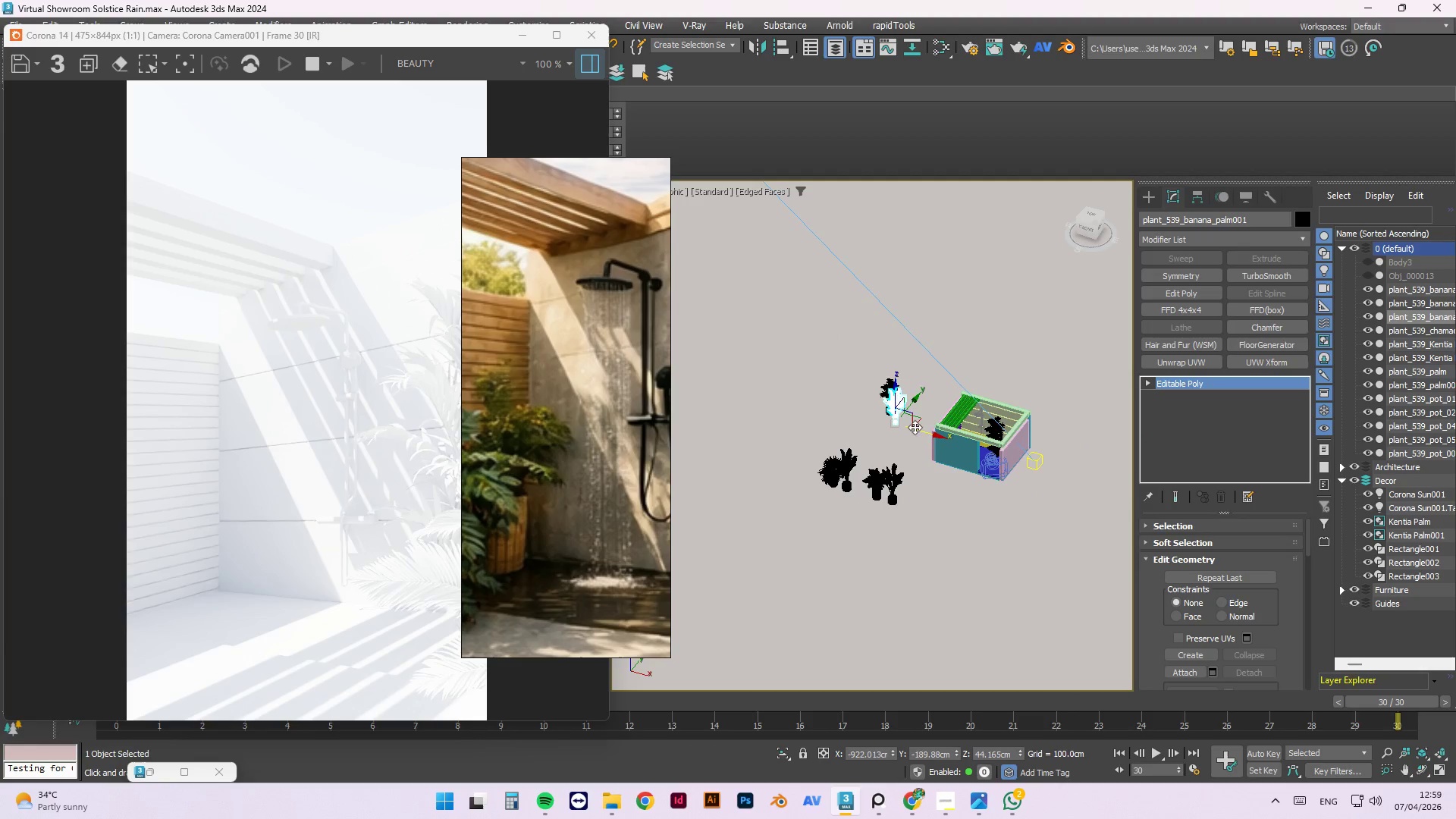 
left_click_drag(start_coordinate=[922, 430], to_coordinate=[991, 457])
 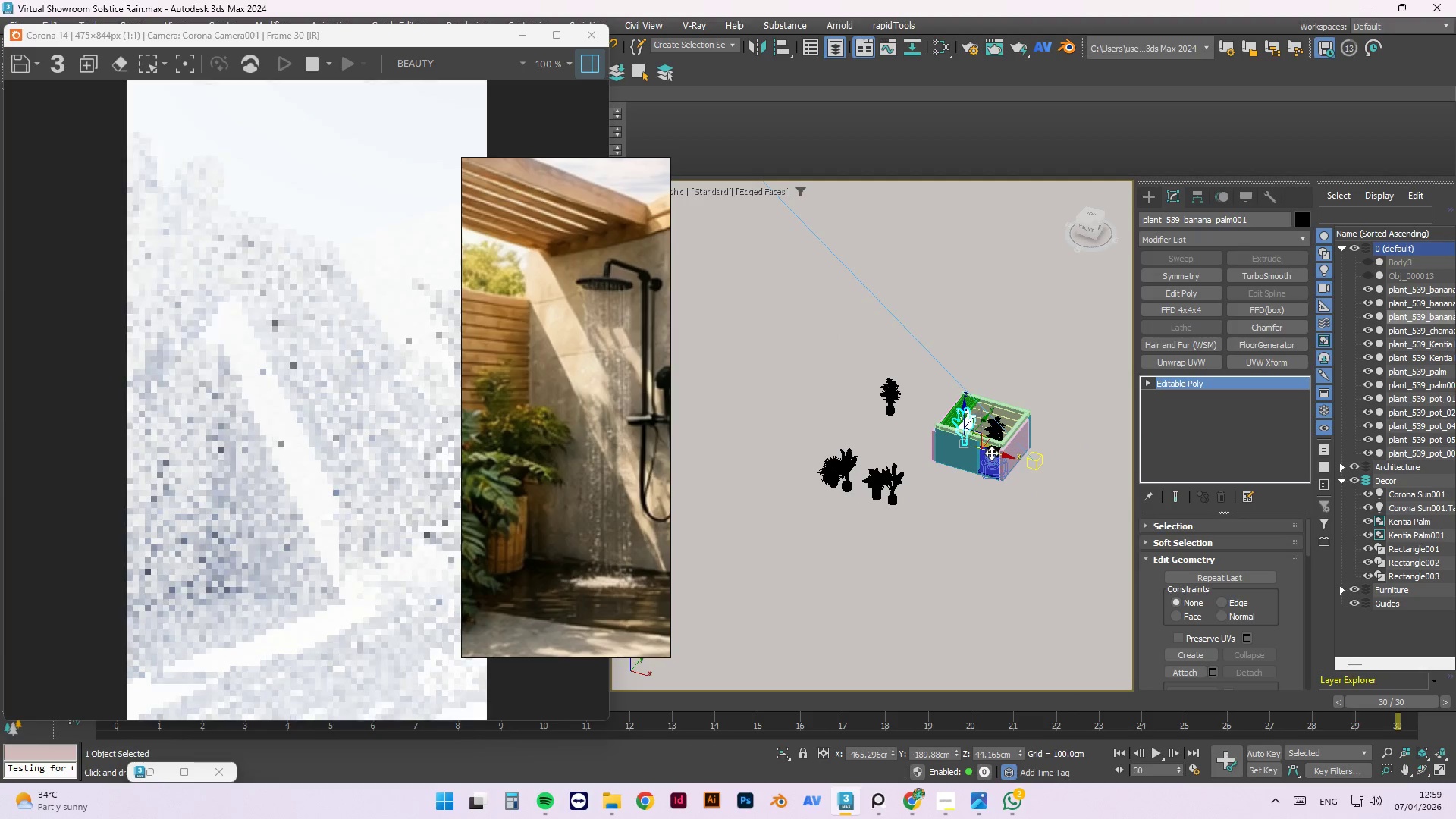 
key(T)
 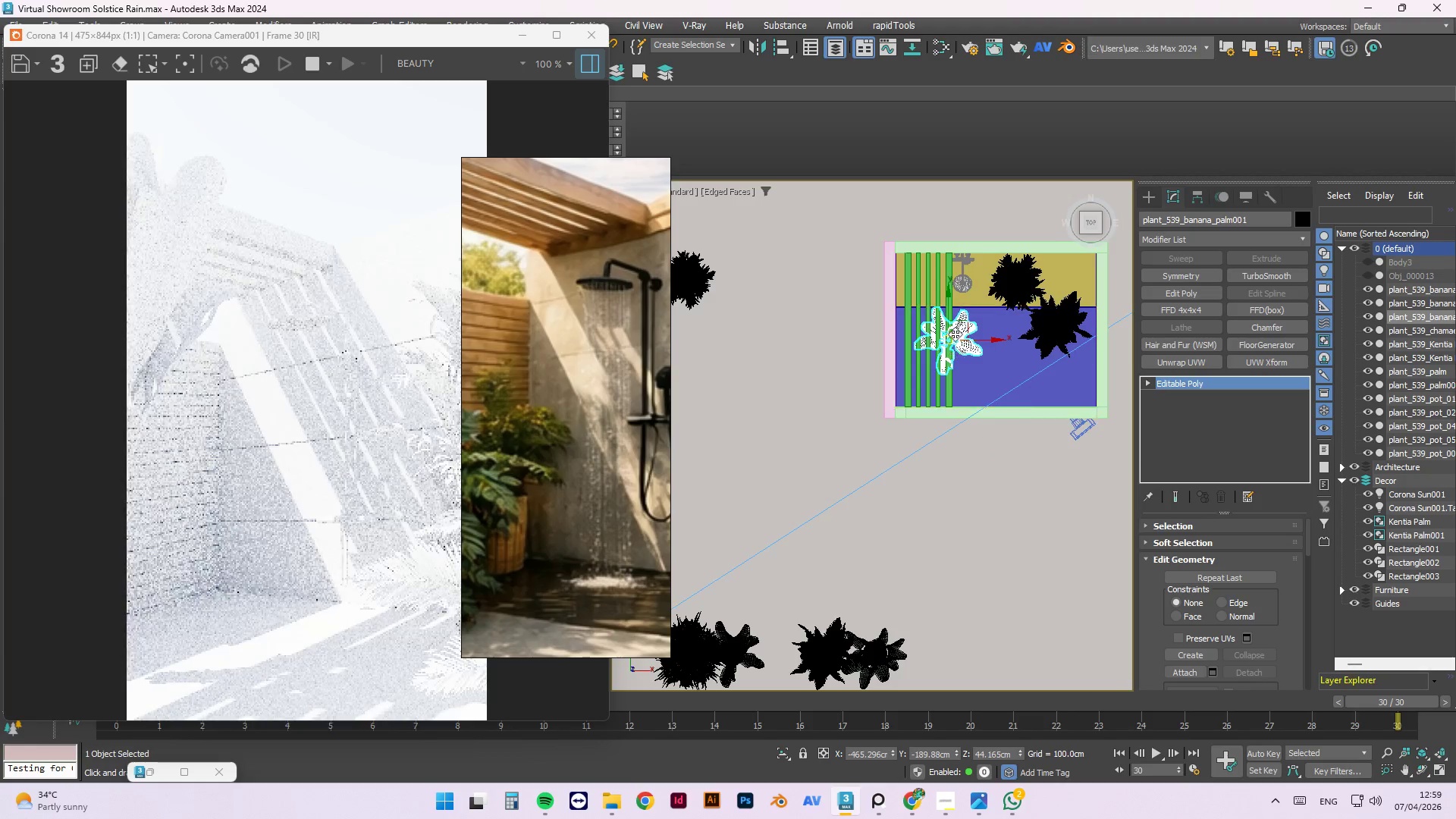 
scroll: coordinate [952, 302], scroll_direction: up, amount: 2.0
 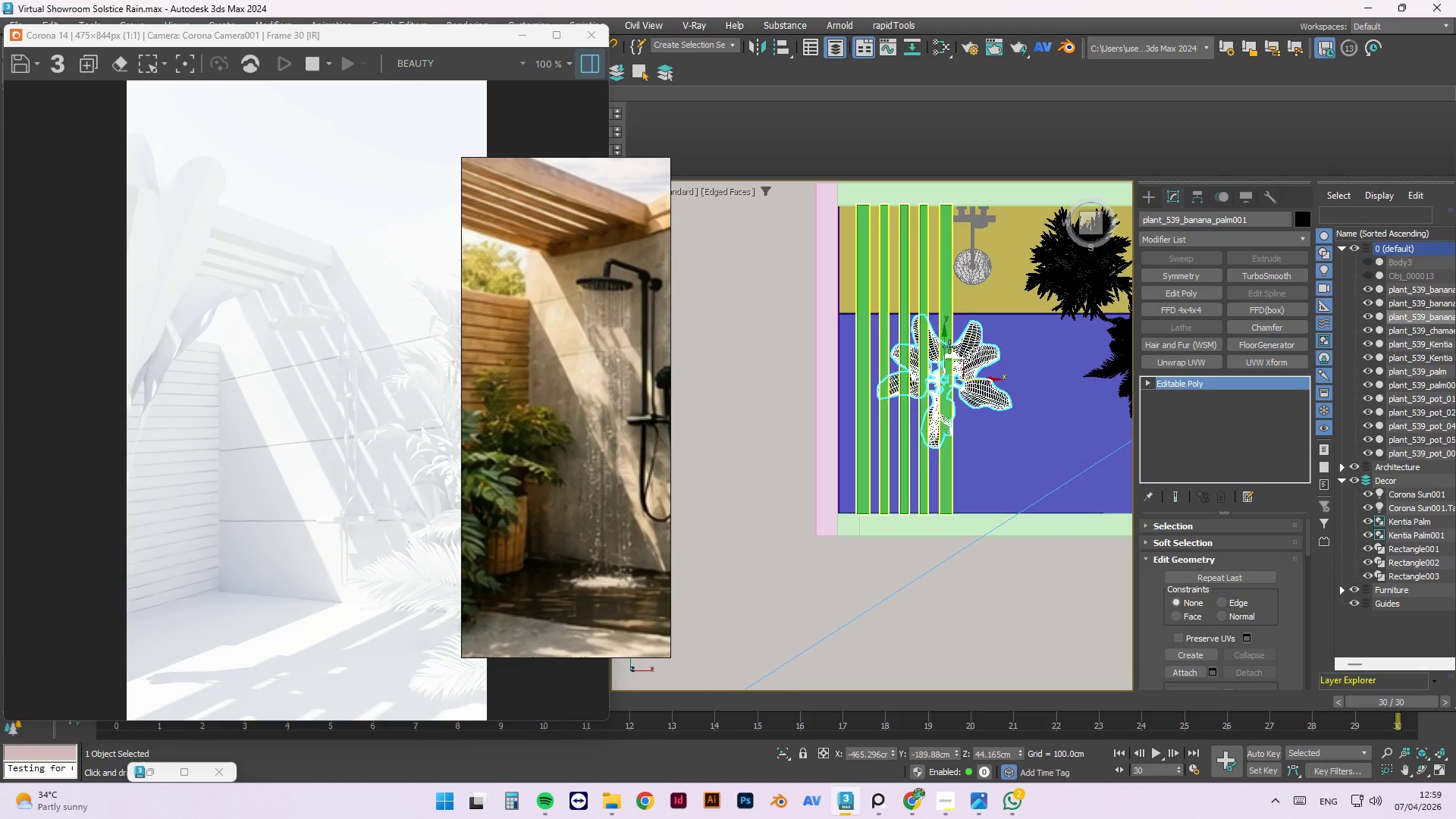 
left_click_drag(start_coordinate=[943, 334], to_coordinate=[946, 303])
 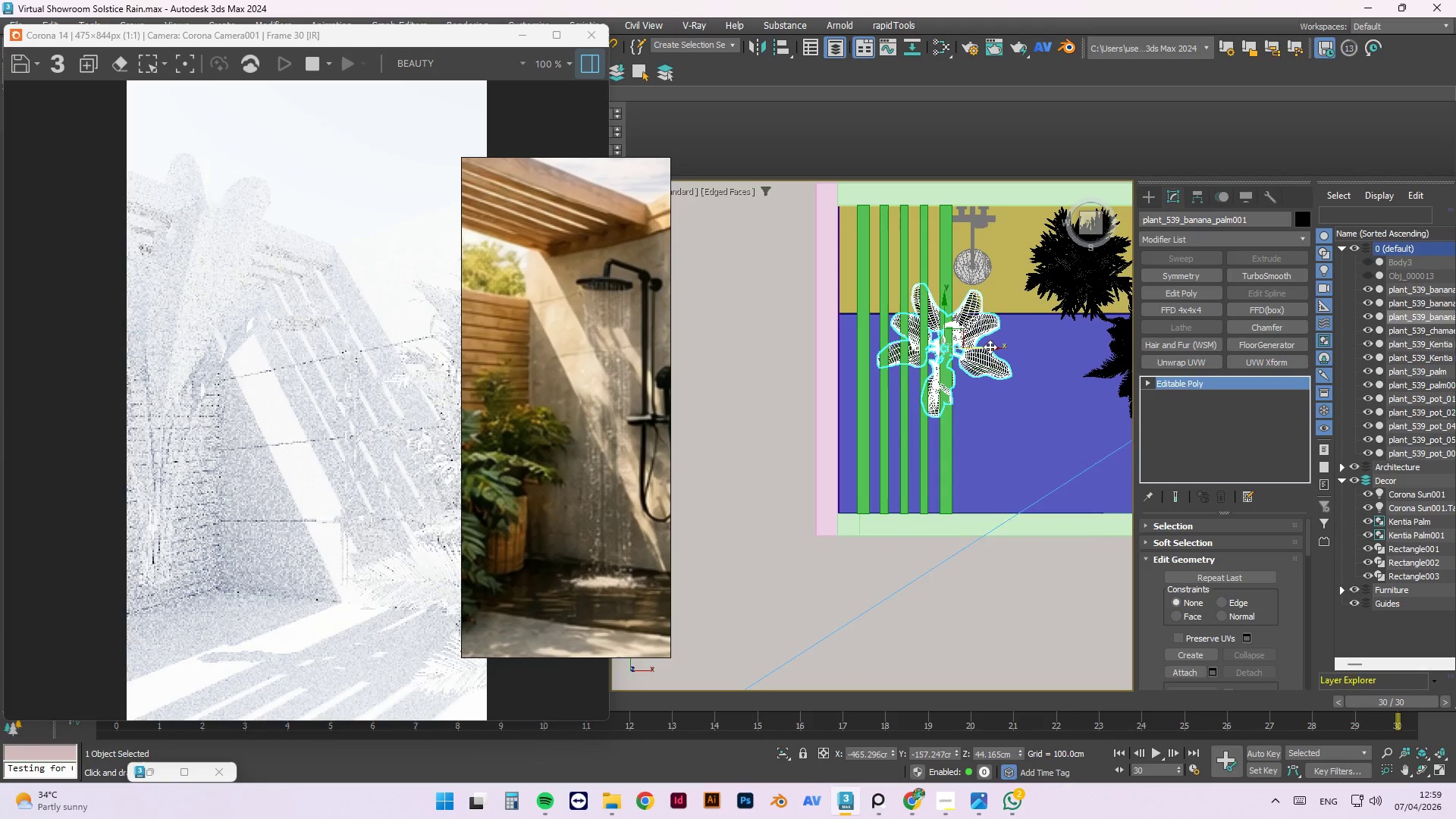 
left_click_drag(start_coordinate=[990, 347], to_coordinate=[1142, 310])
 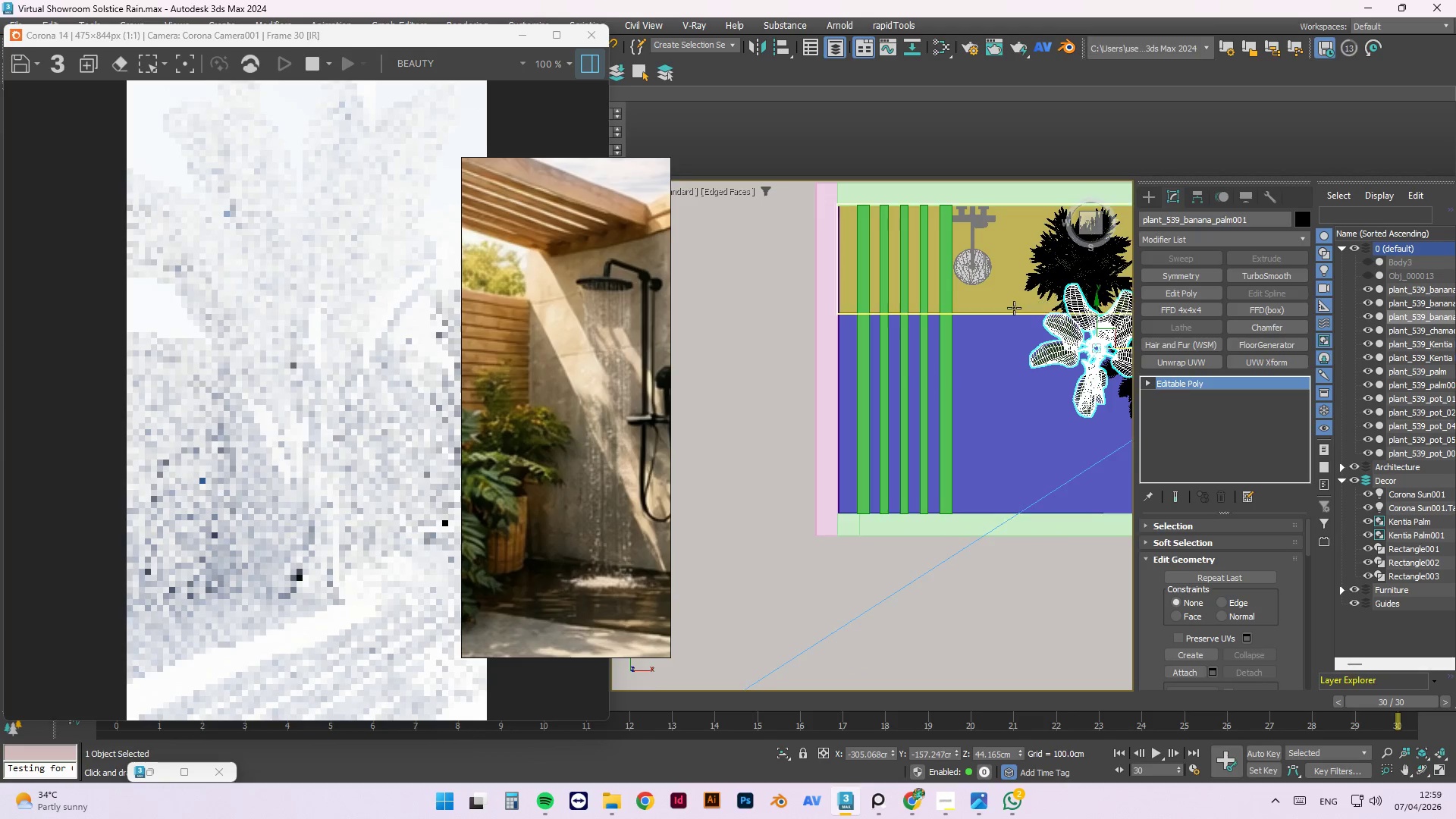 
scroll: coordinate [922, 314], scroll_direction: none, amount: 0.0
 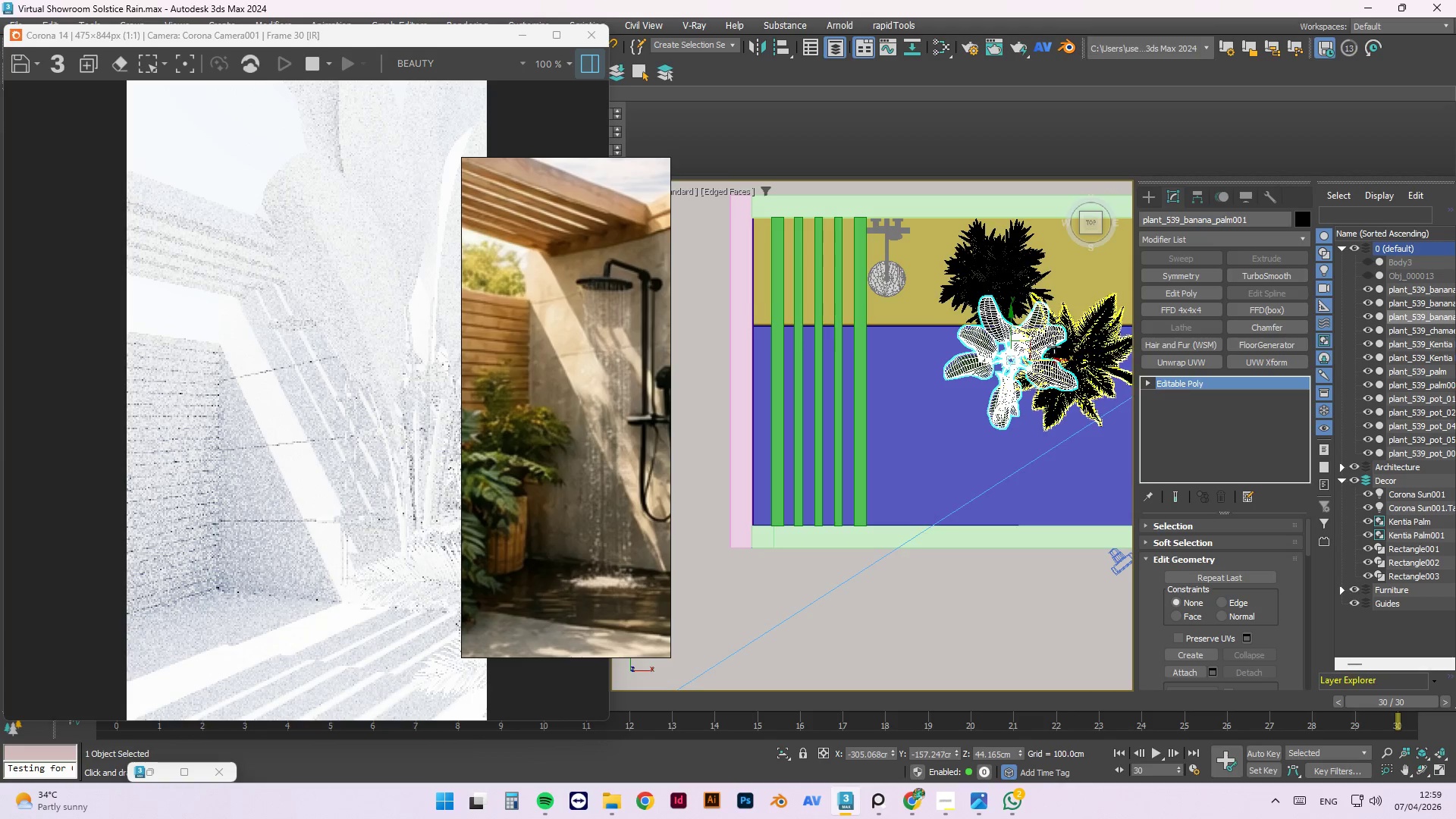 
scroll: coordinate [933, 325], scroll_direction: down, amount: 2.0
 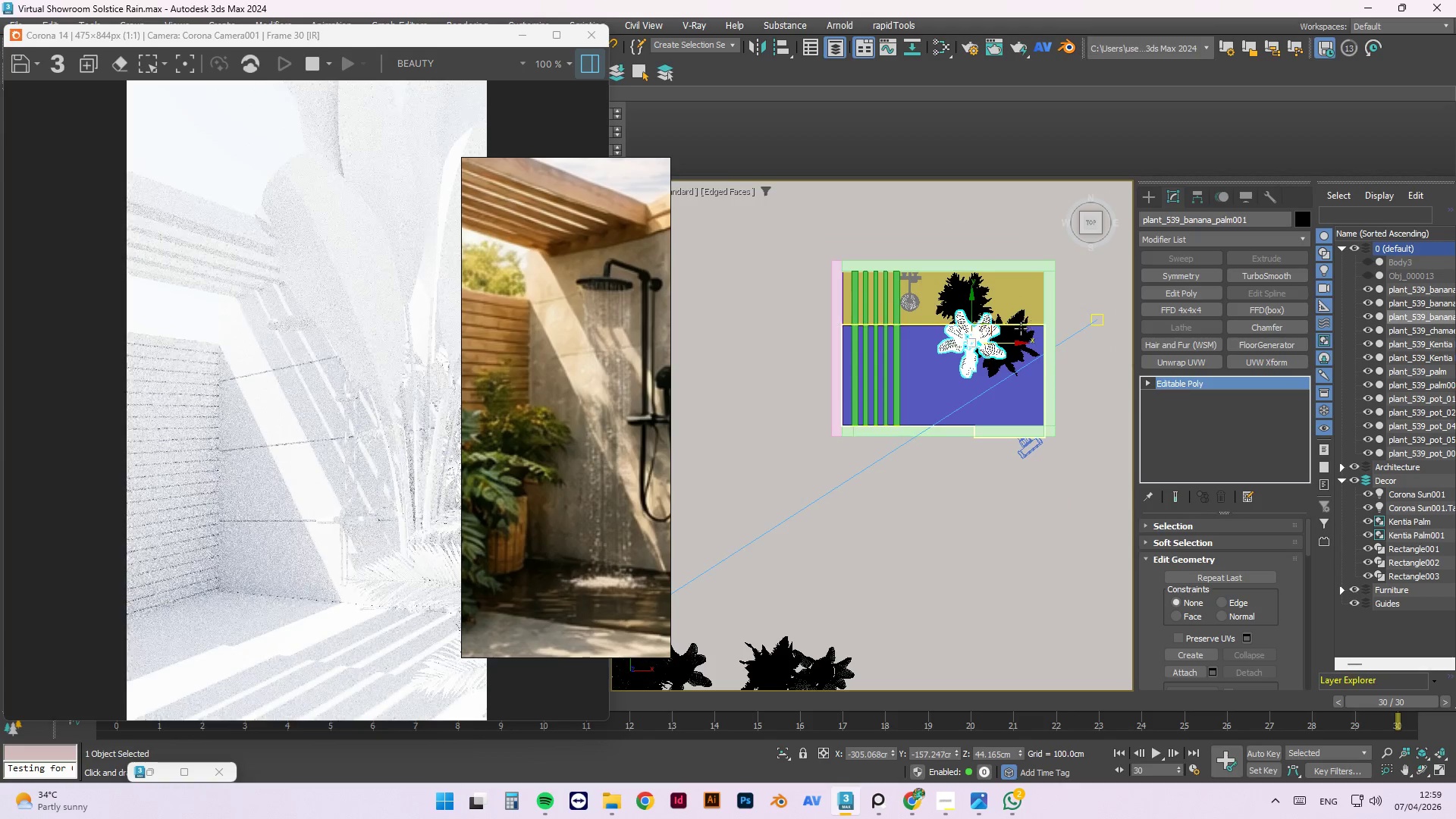 
scroll: coordinate [1020, 328], scroll_direction: up, amount: 2.0
 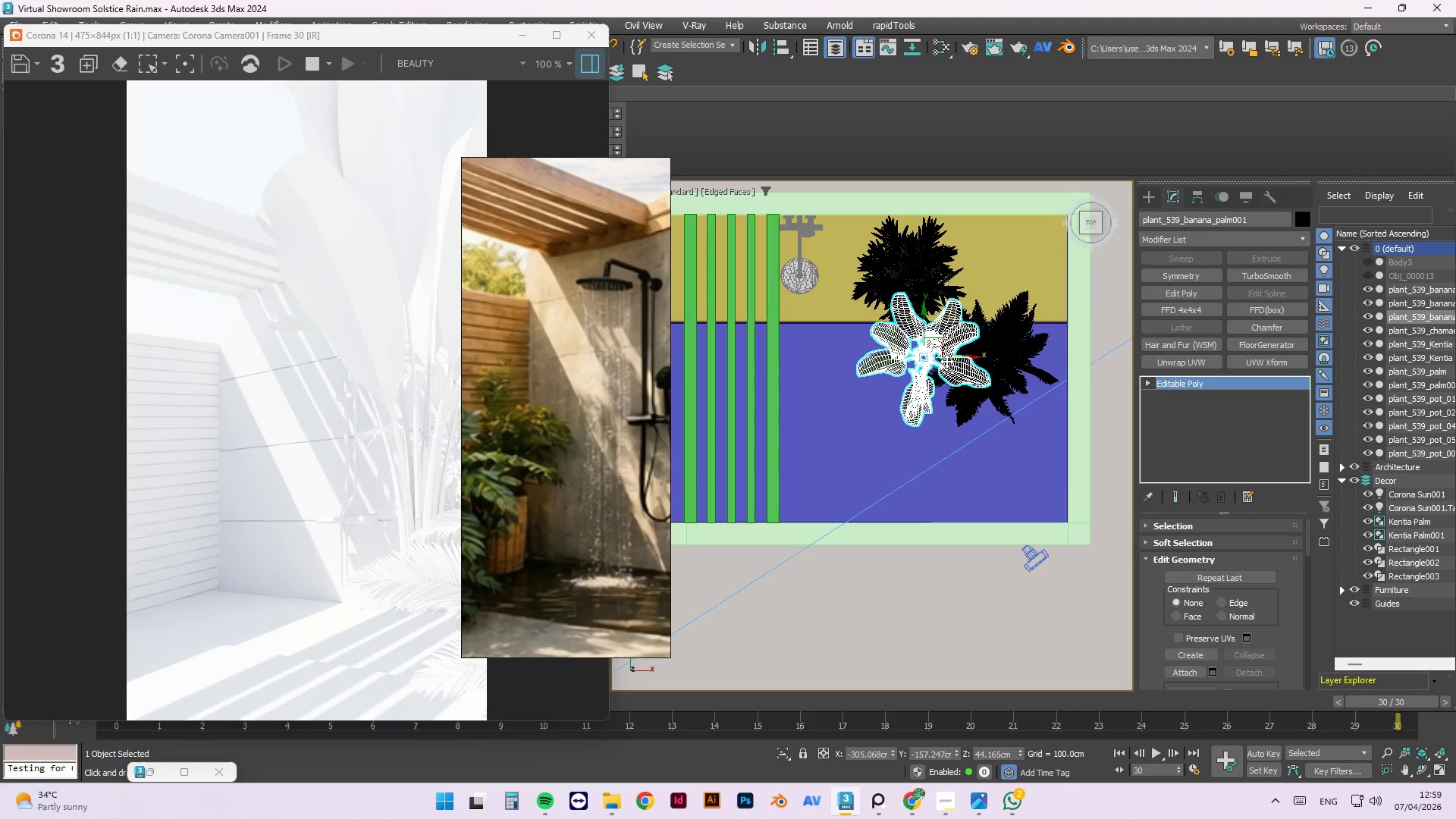 
left_click_drag(start_coordinate=[921, 311], to_coordinate=[939, 280])
 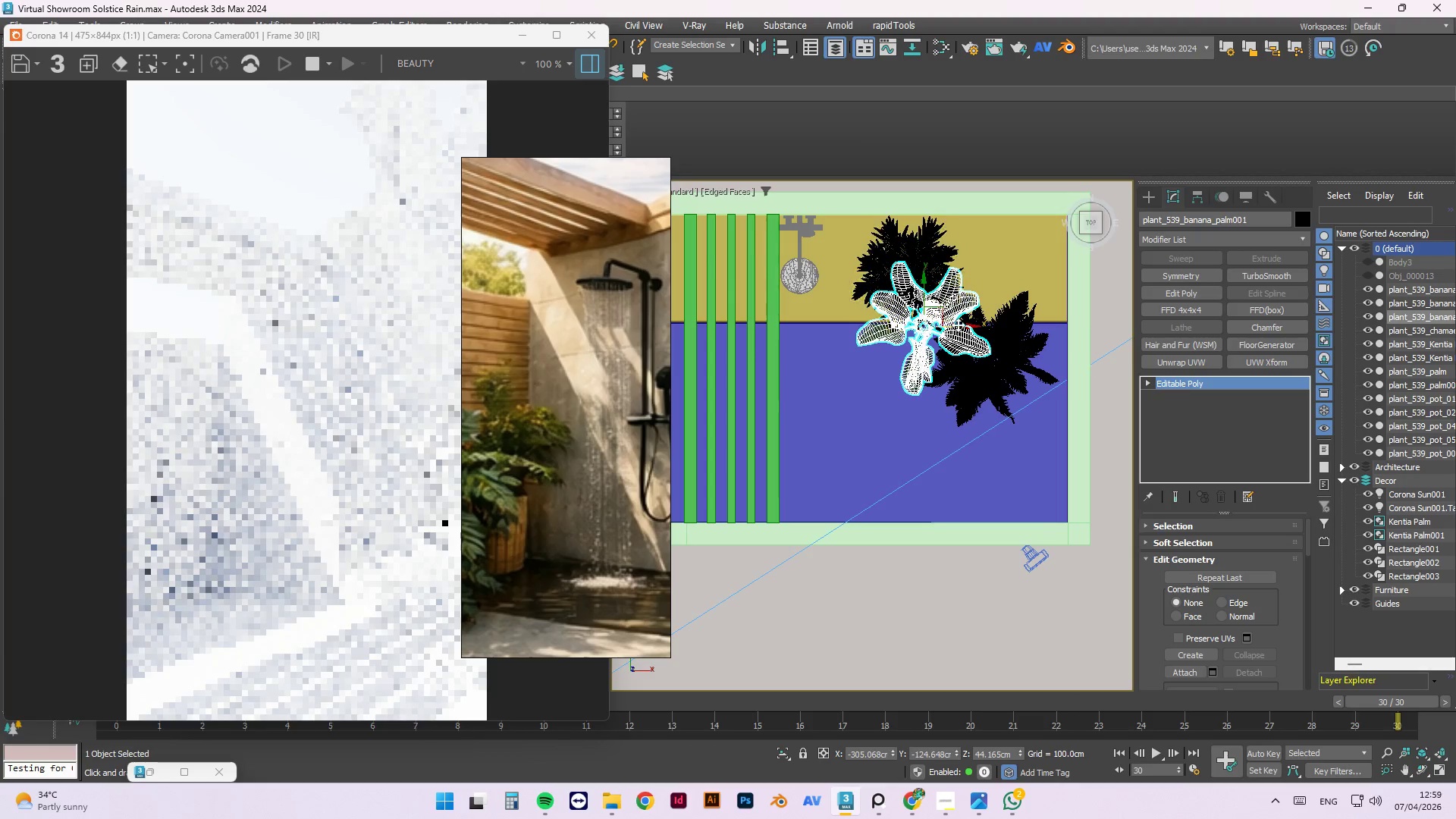 
hold_key(key=AltLeft, duration=1.33)
 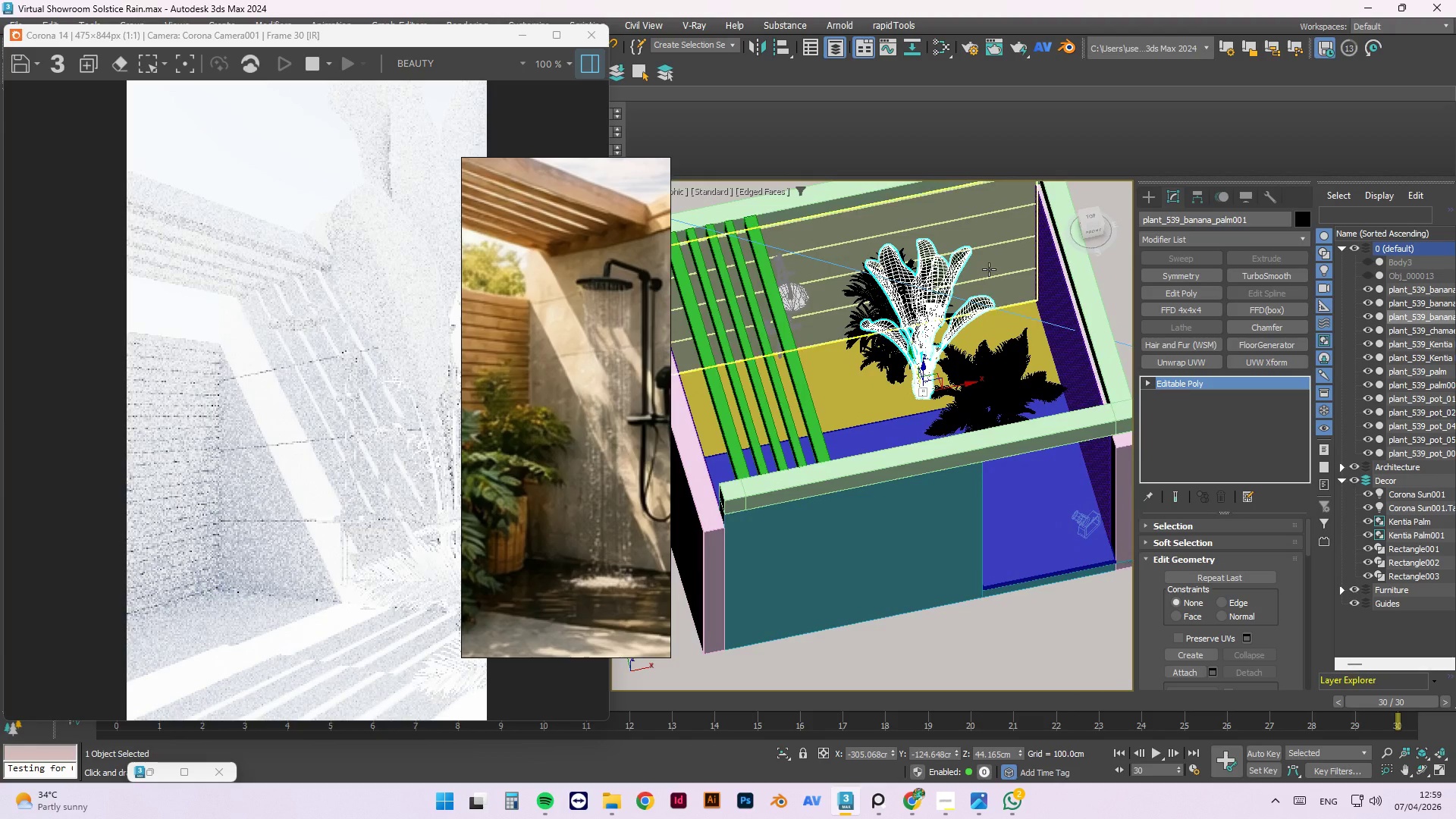 
type(fz)
 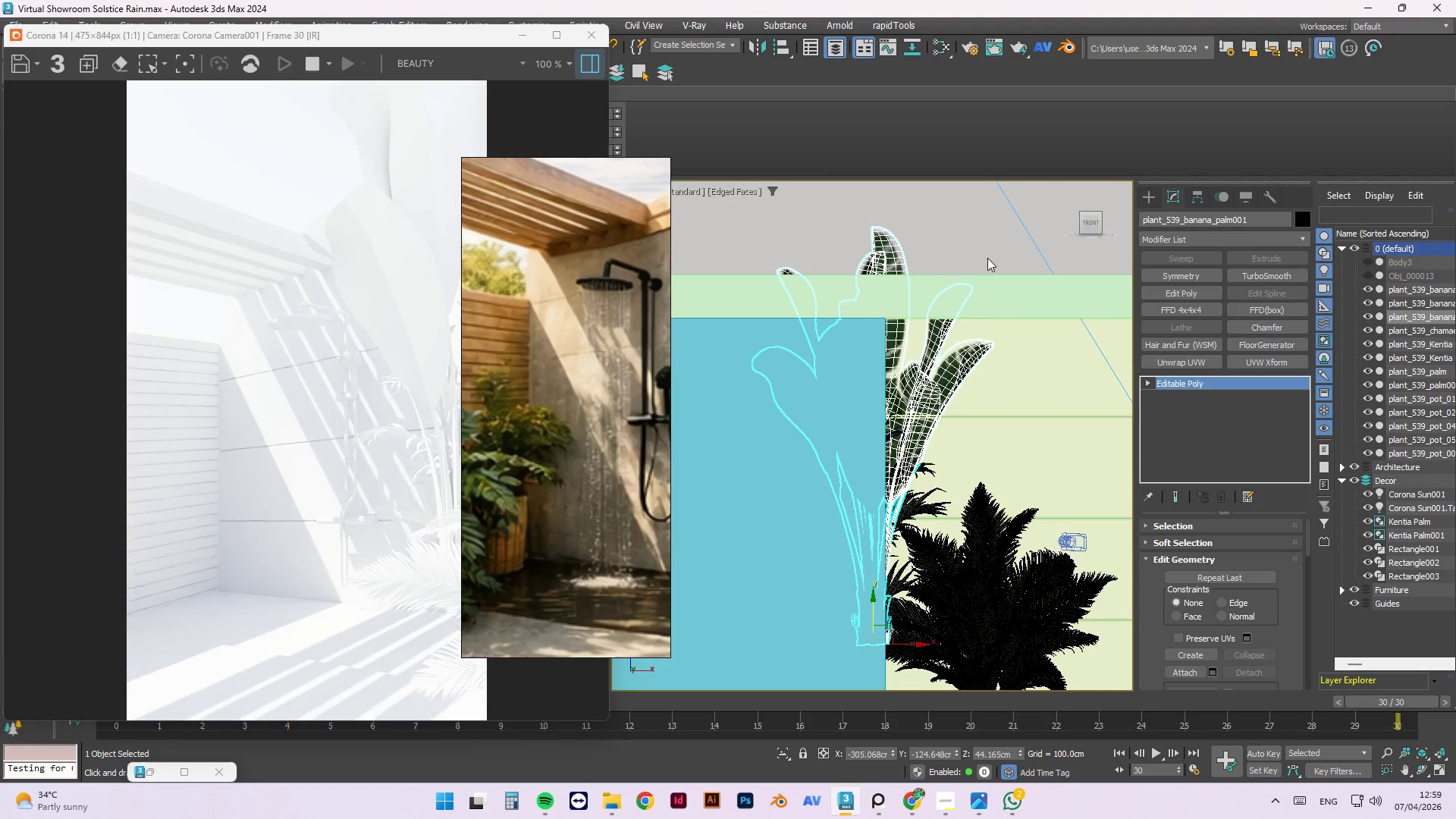 
key(F3)
 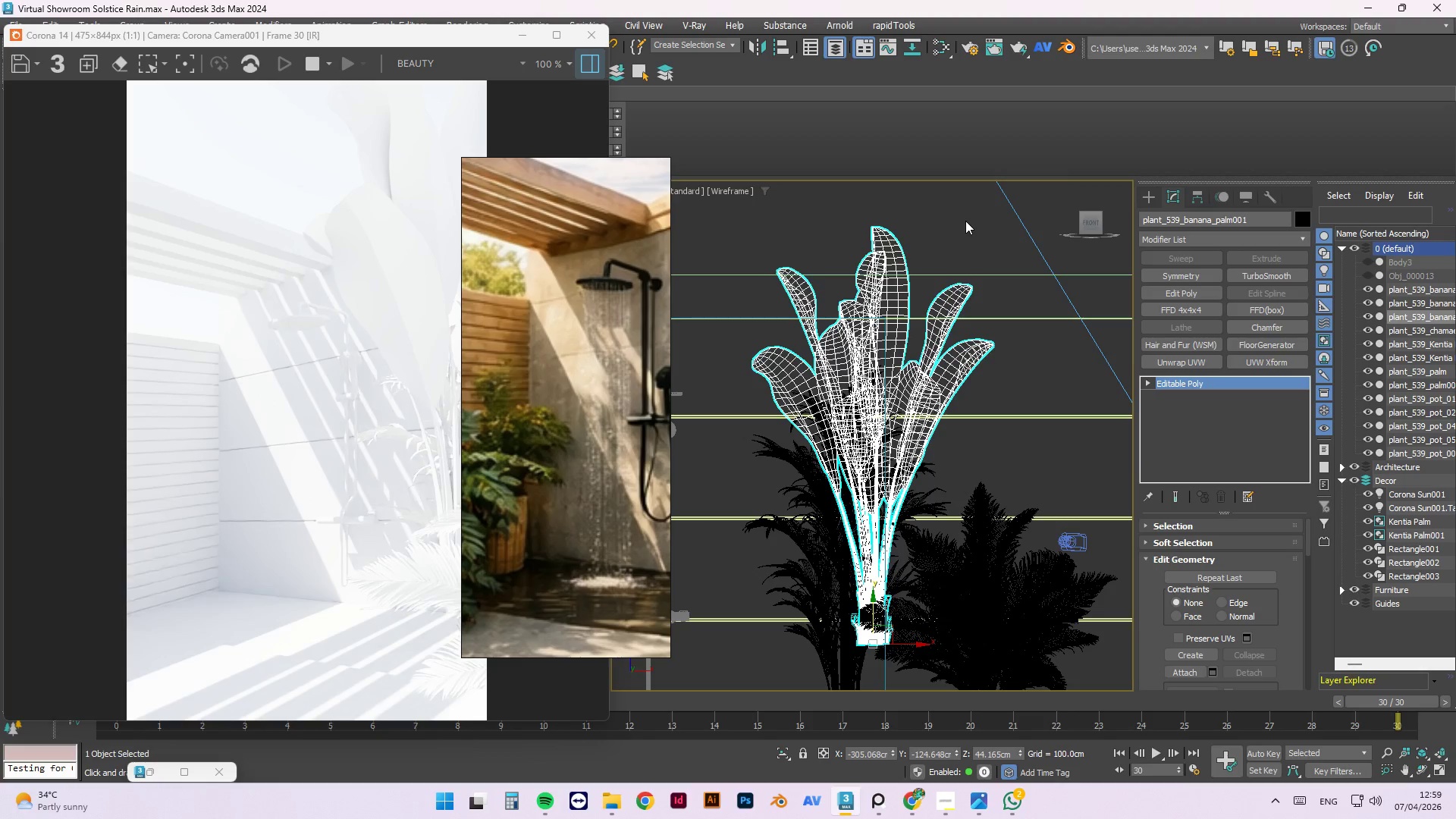 
scroll: coordinate [965, 221], scroll_direction: down, amount: 1.0
 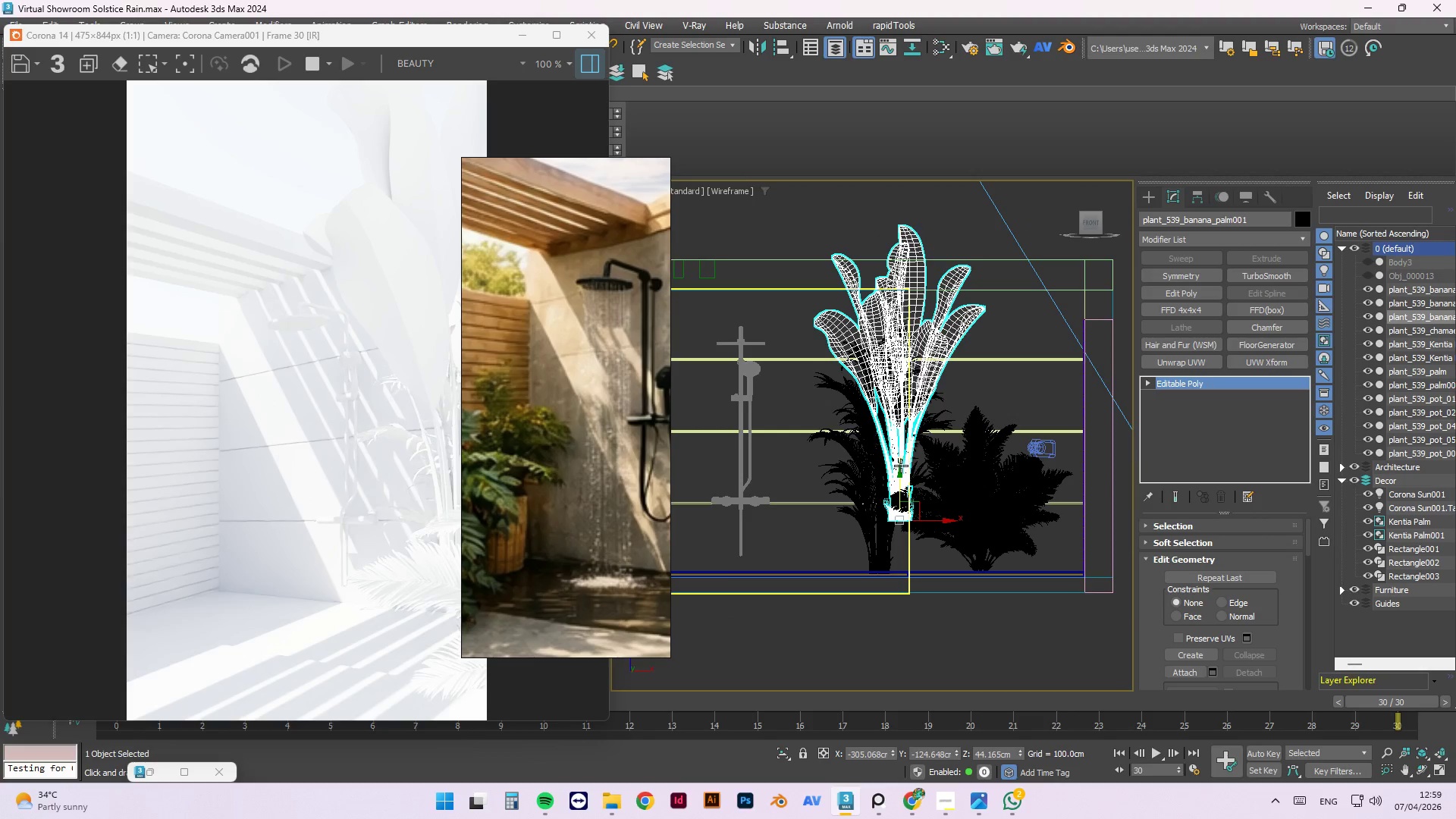 
left_click_drag(start_coordinate=[900, 473], to_coordinate=[902, 522])
 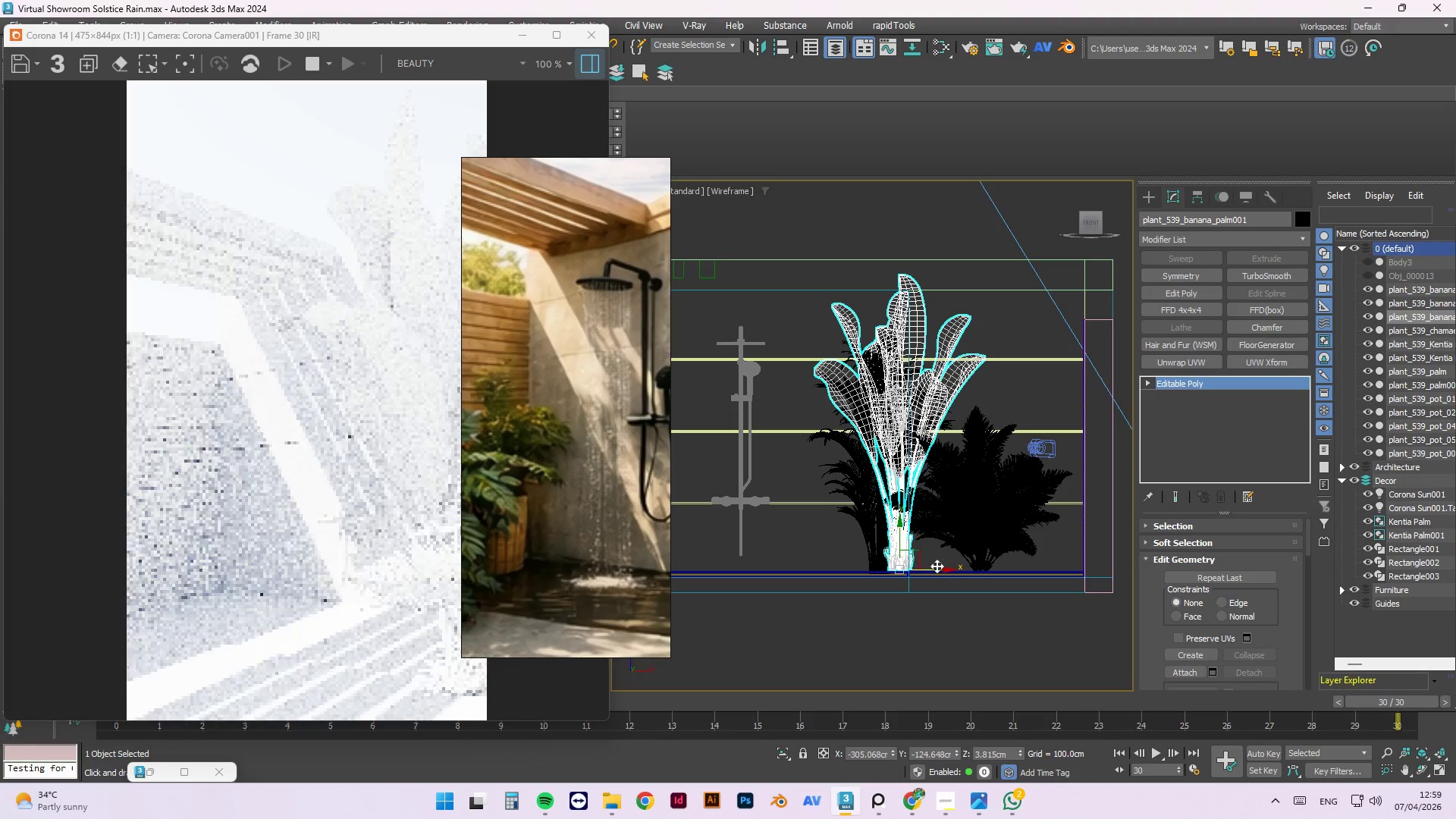 
left_click_drag(start_coordinate=[937, 566], to_coordinate=[954, 566])
 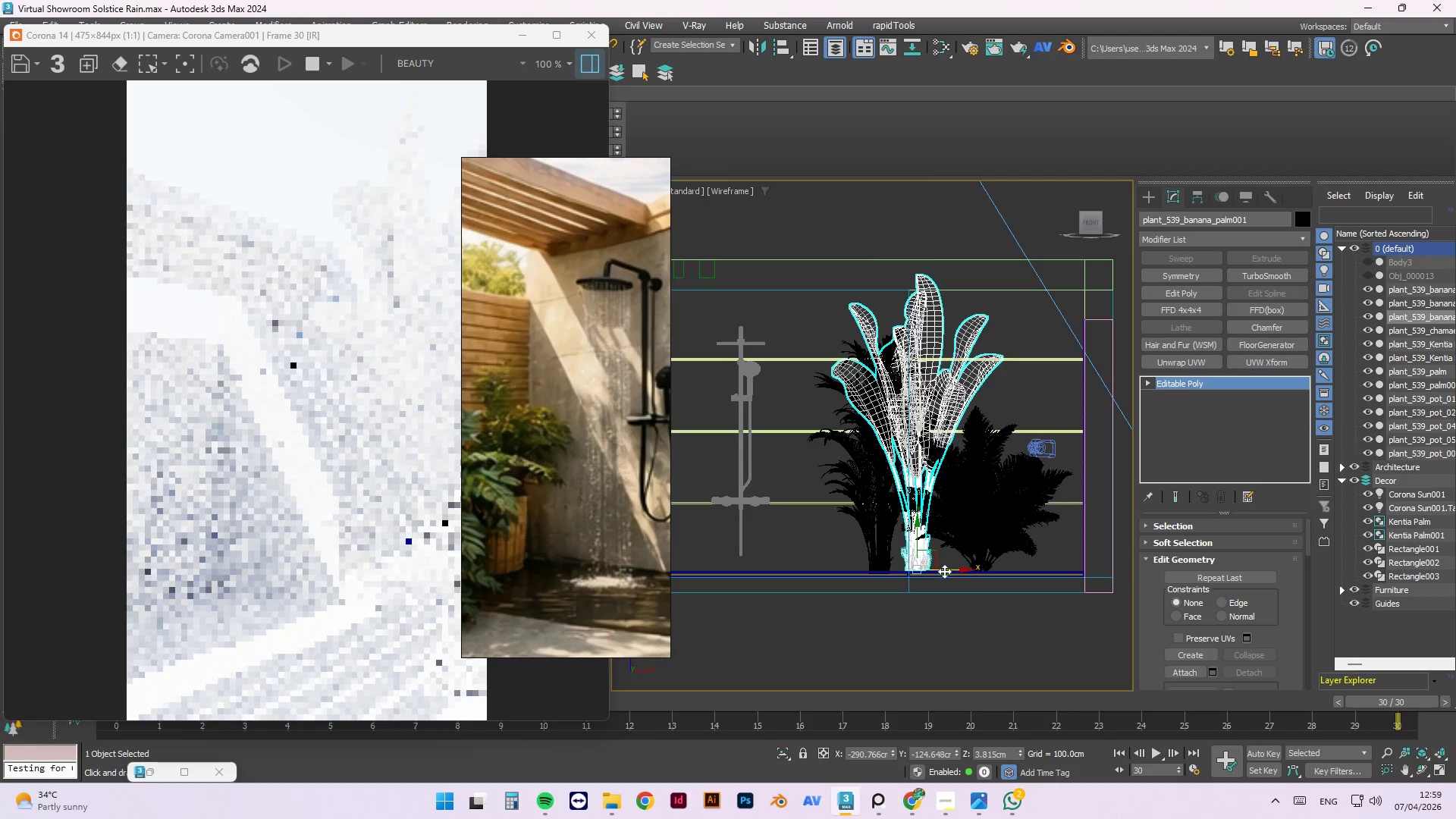 
scroll: coordinate [894, 560], scroll_direction: up, amount: 4.0
 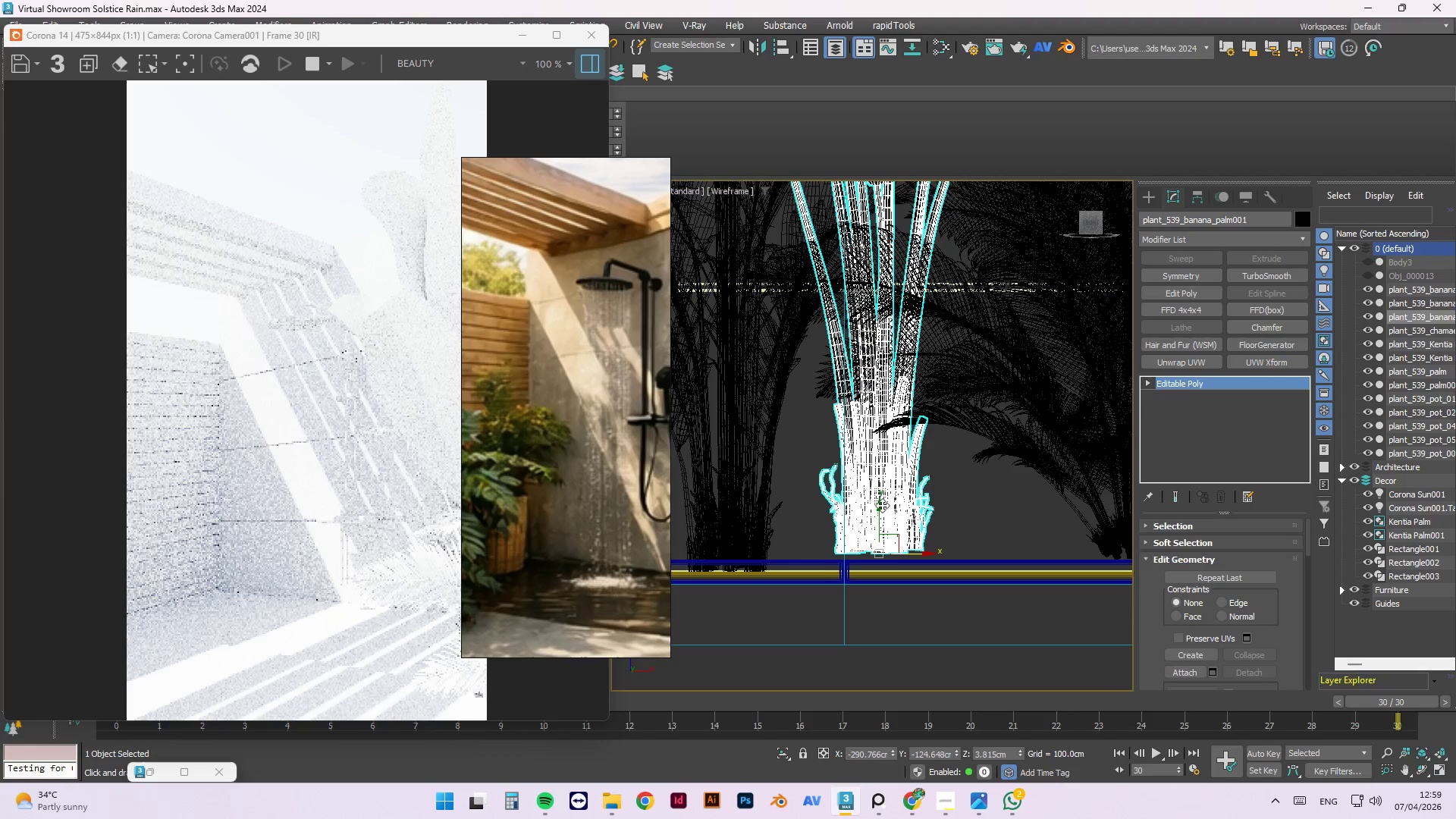 
left_click_drag(start_coordinate=[882, 506], to_coordinate=[882, 516])
 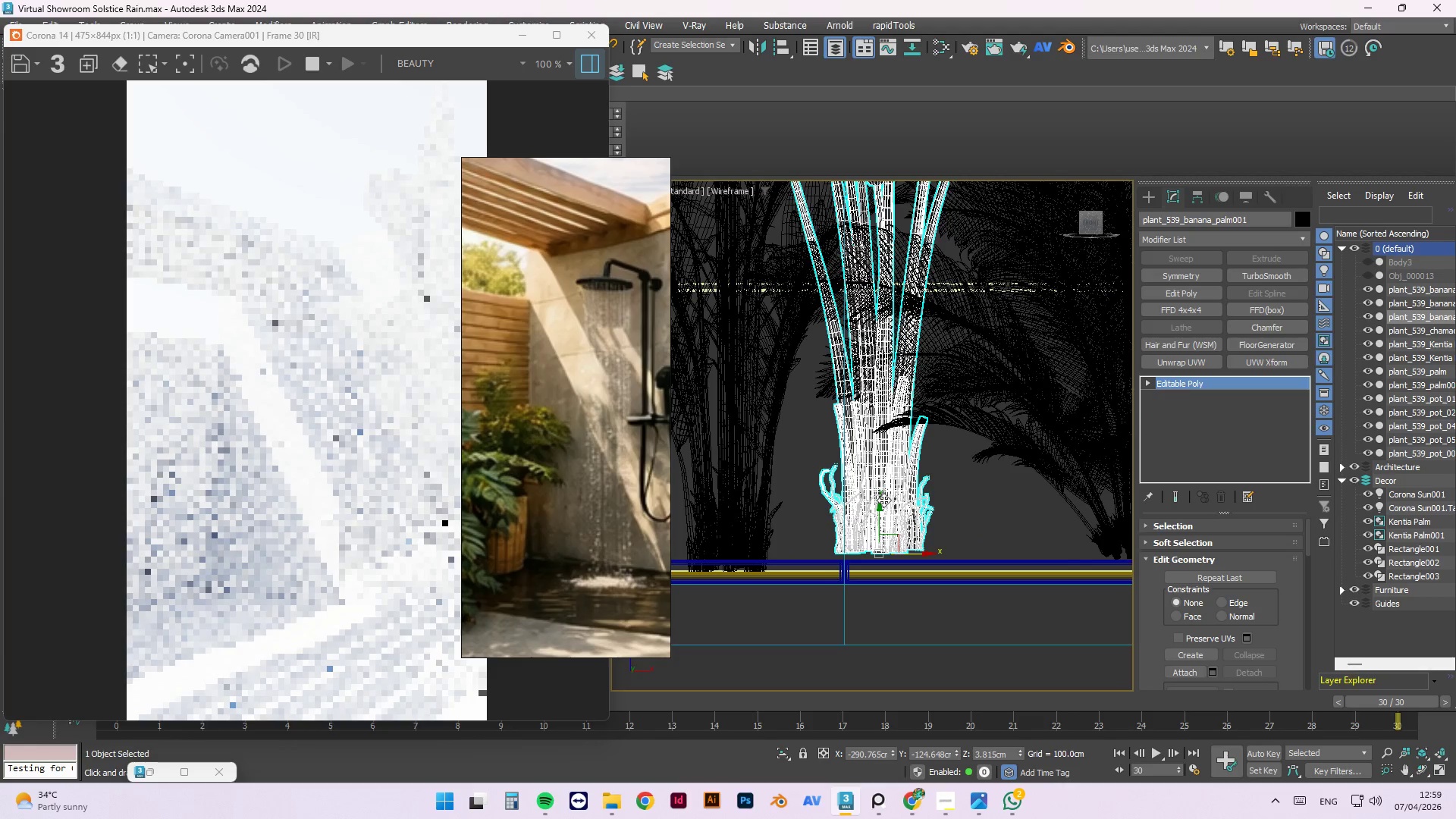 
left_click_drag(start_coordinate=[881, 504], to_coordinate=[883, 524])
 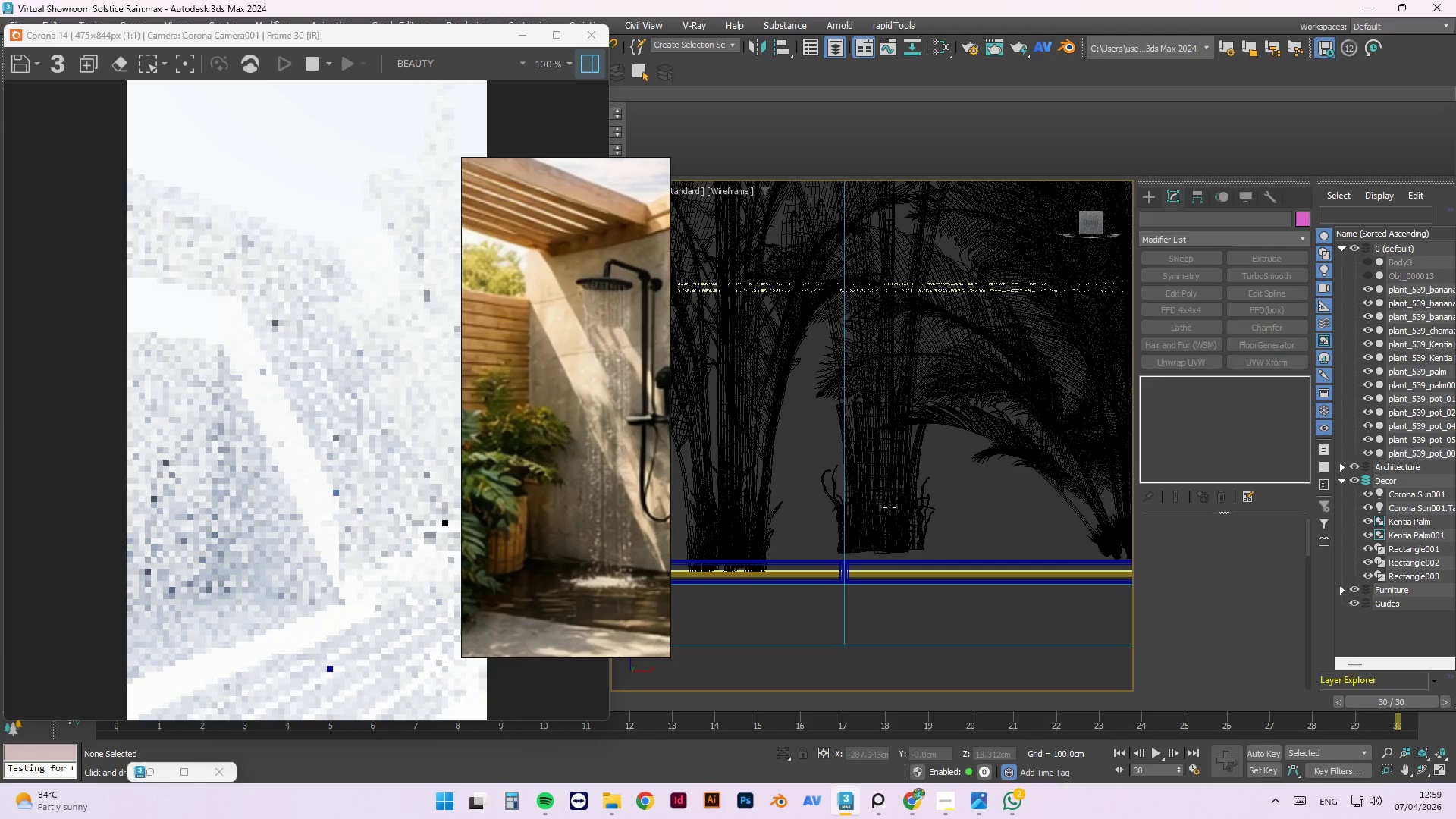 
double_click([884, 505])
 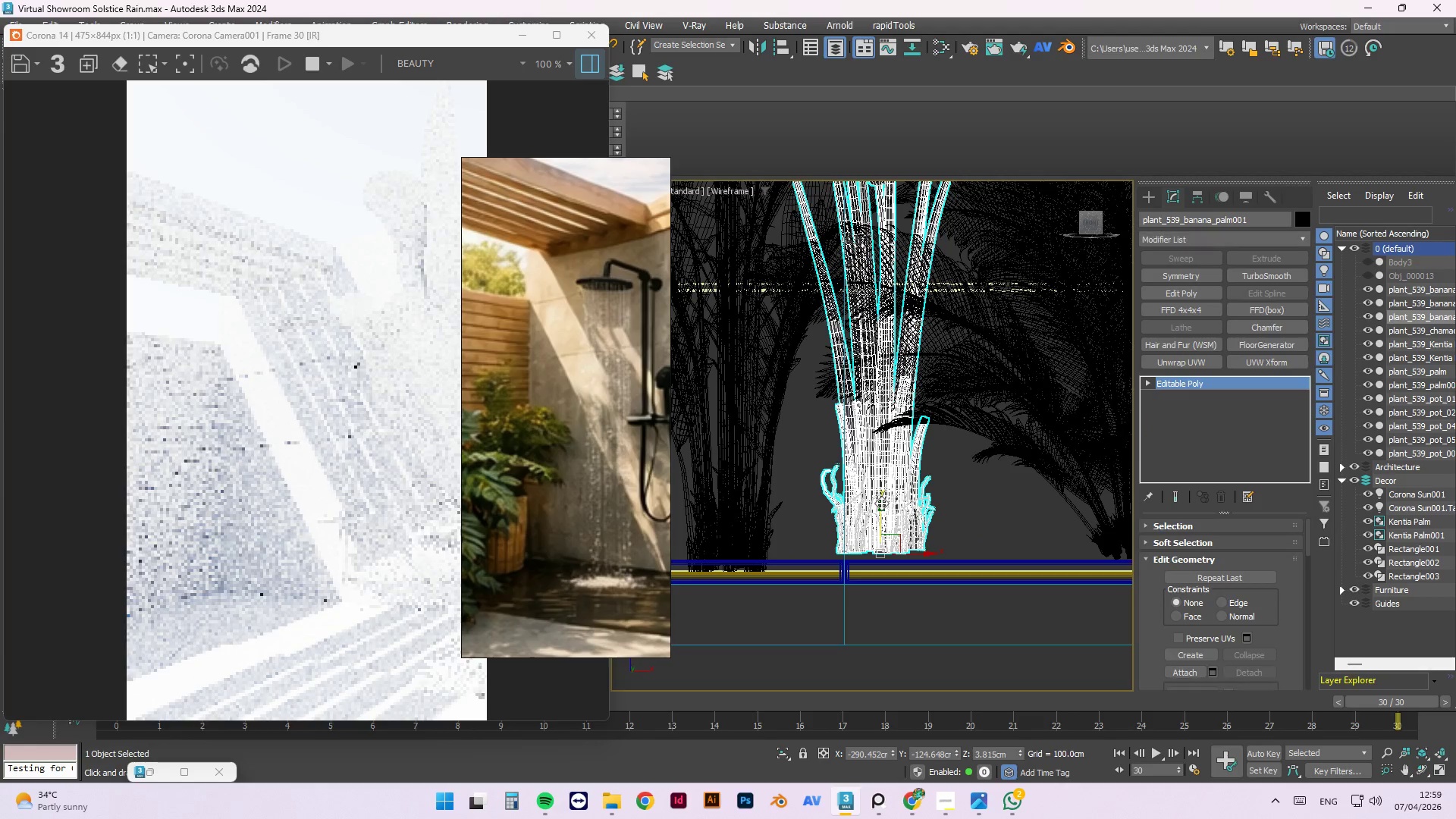 
left_click_drag(start_coordinate=[881, 503], to_coordinate=[887, 519])
 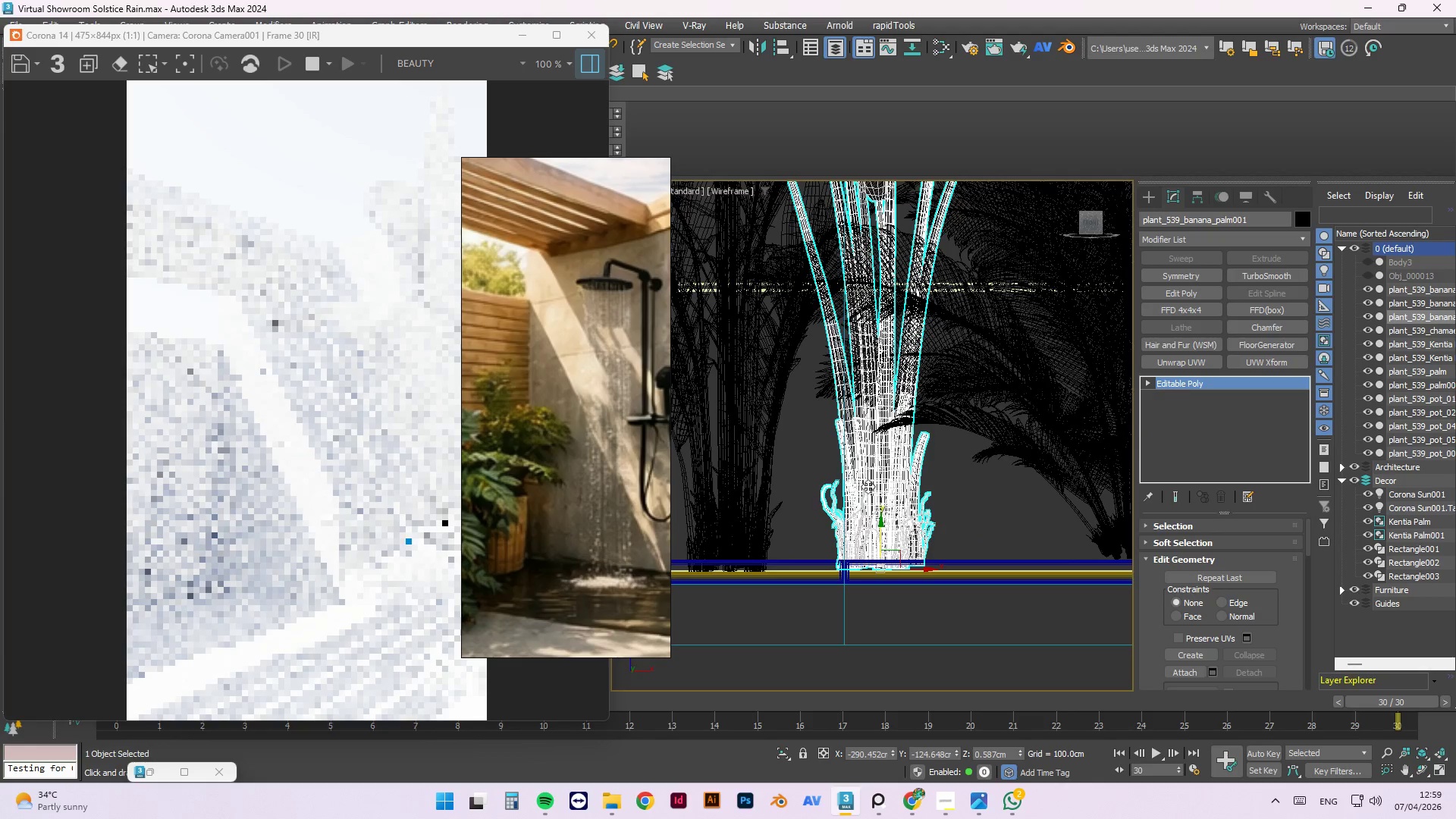 
hold_key(key=AltLeft, duration=1.5)
 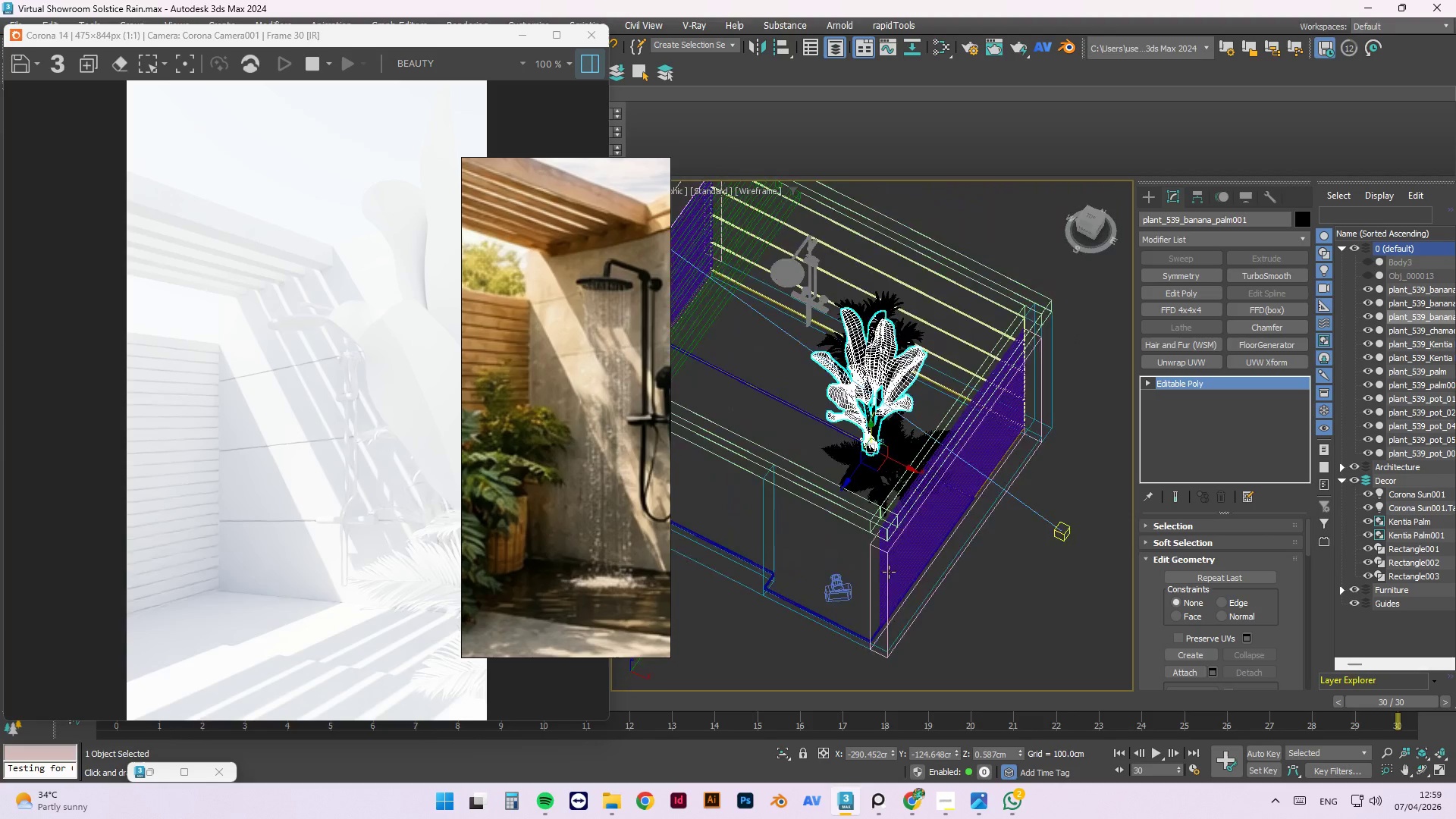 
scroll: coordinate [868, 474], scroll_direction: down, amount: 5.0
 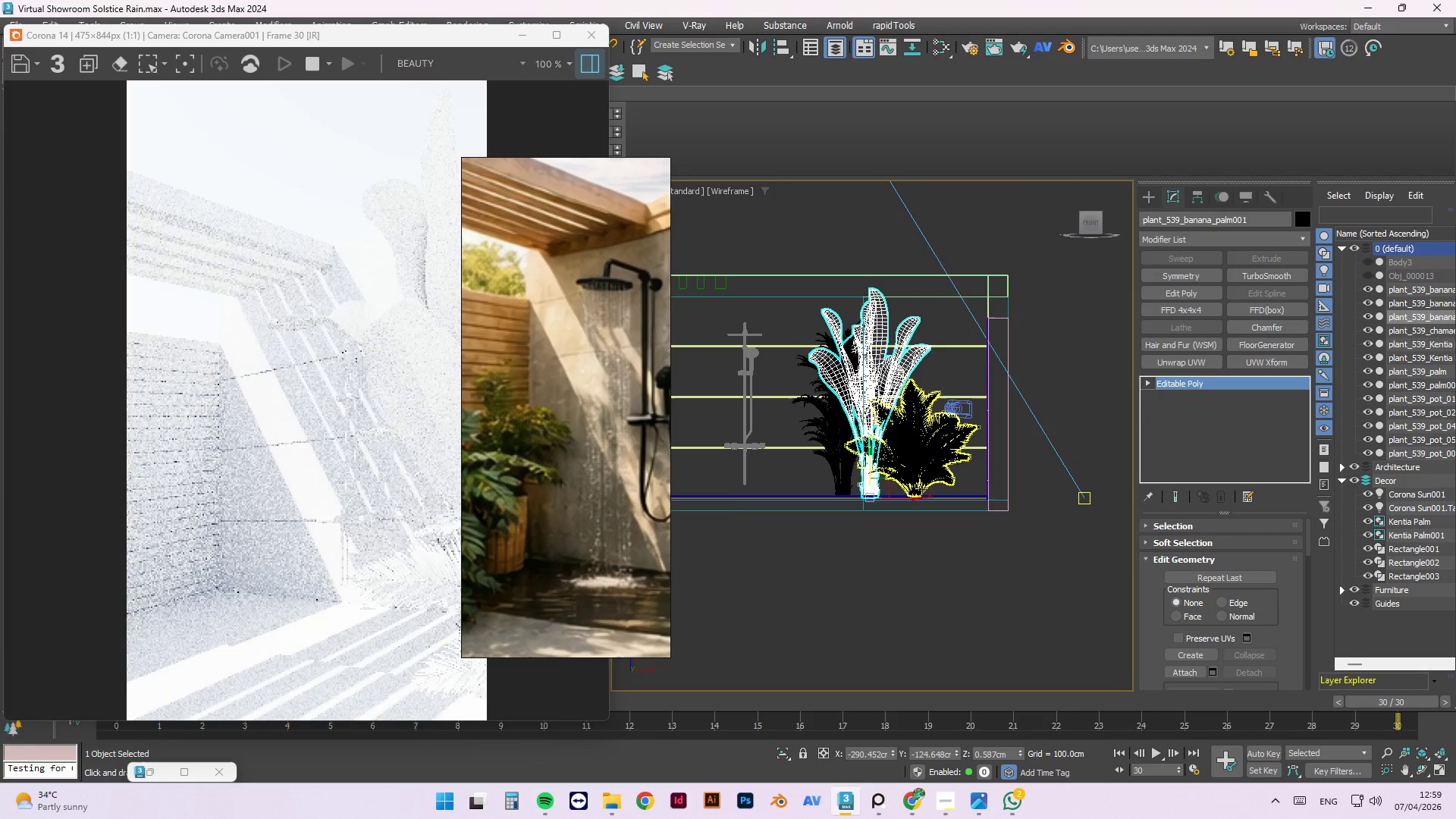 
hold_key(key=AltLeft, duration=1.3)
 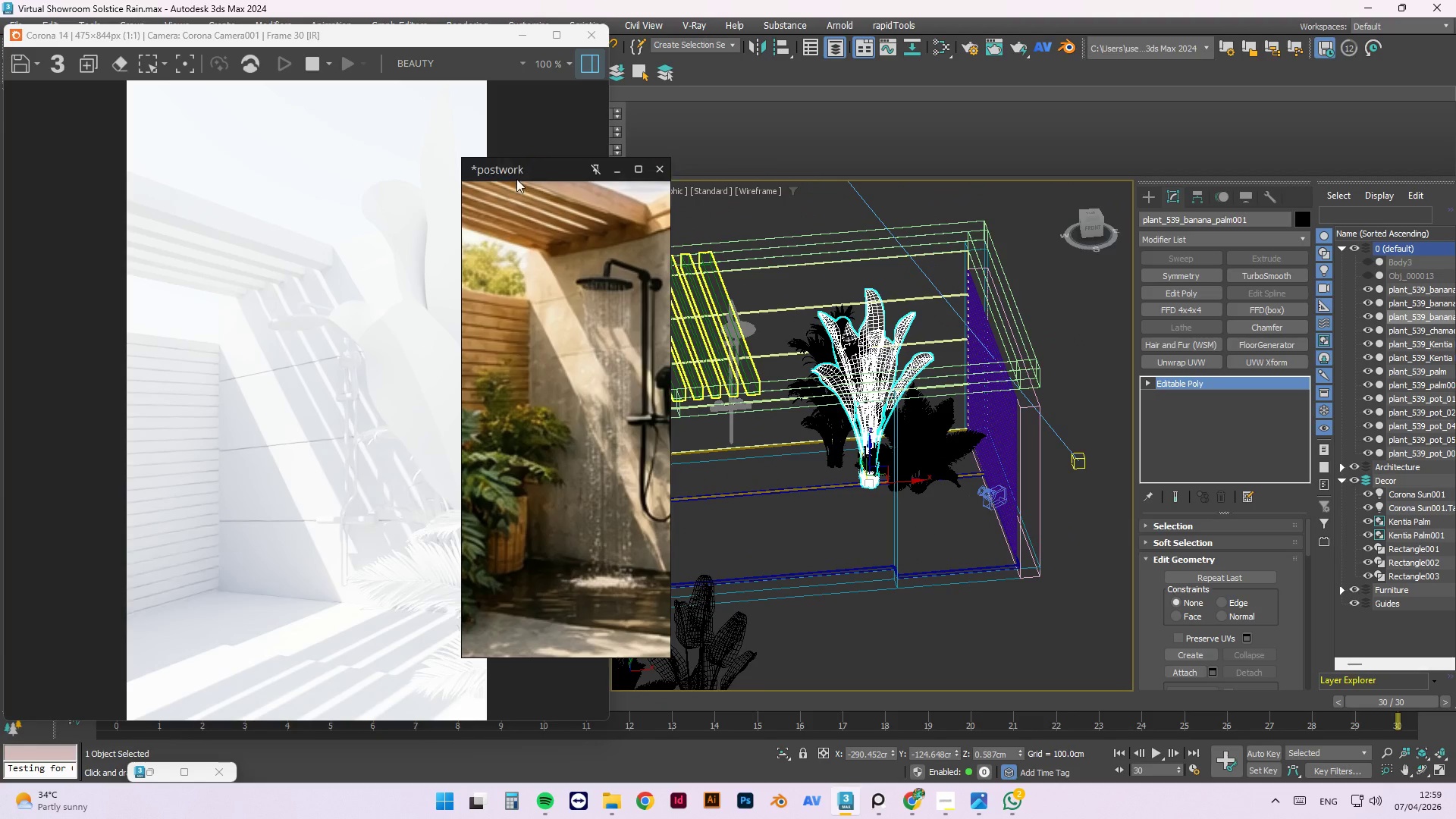 
left_click_drag(start_coordinate=[519, 171], to_coordinate=[648, 211])
 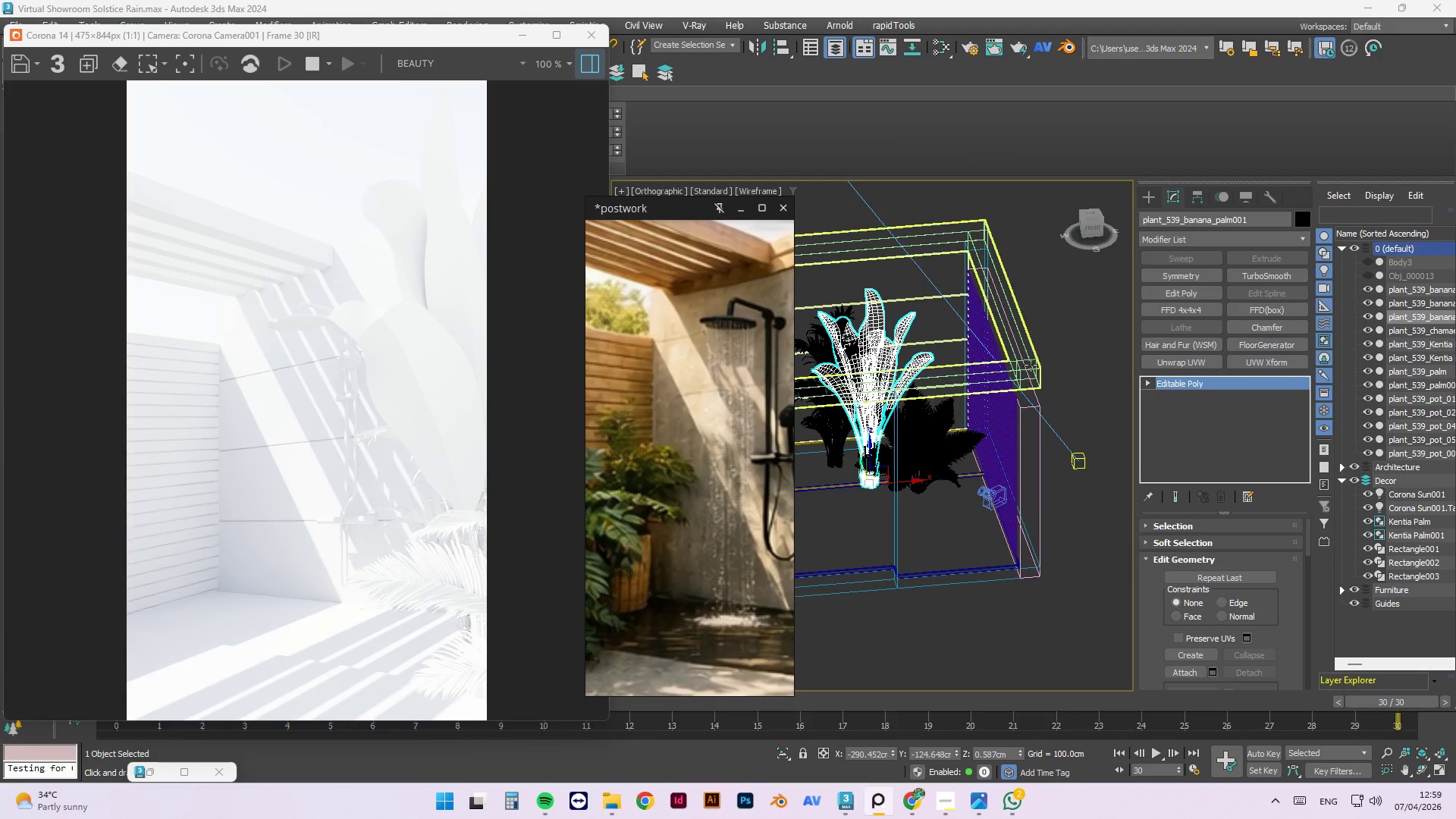 
left_click([994, 359])
 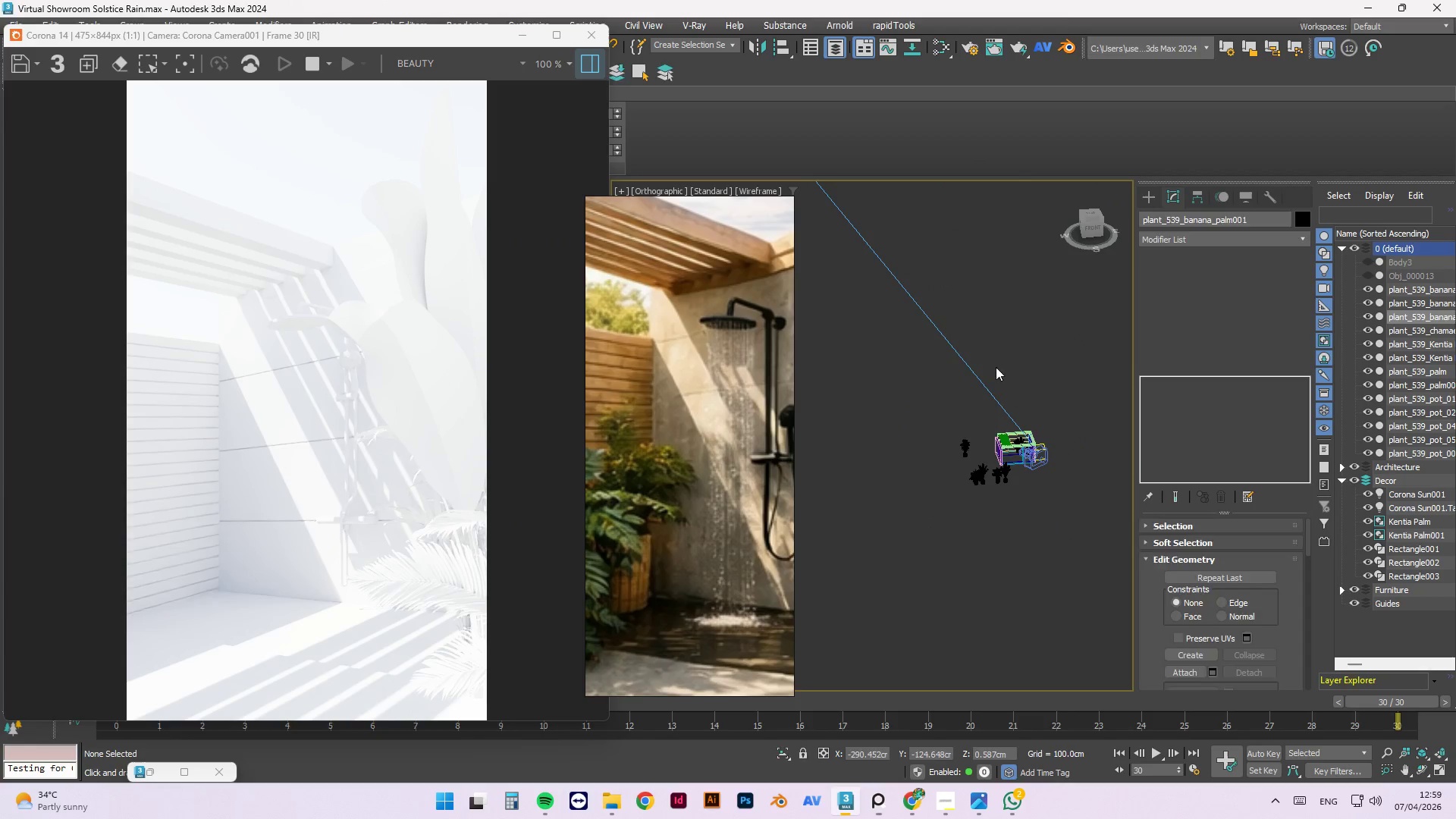 
scroll: coordinate [1006, 410], scroll_direction: down, amount: 10.0
 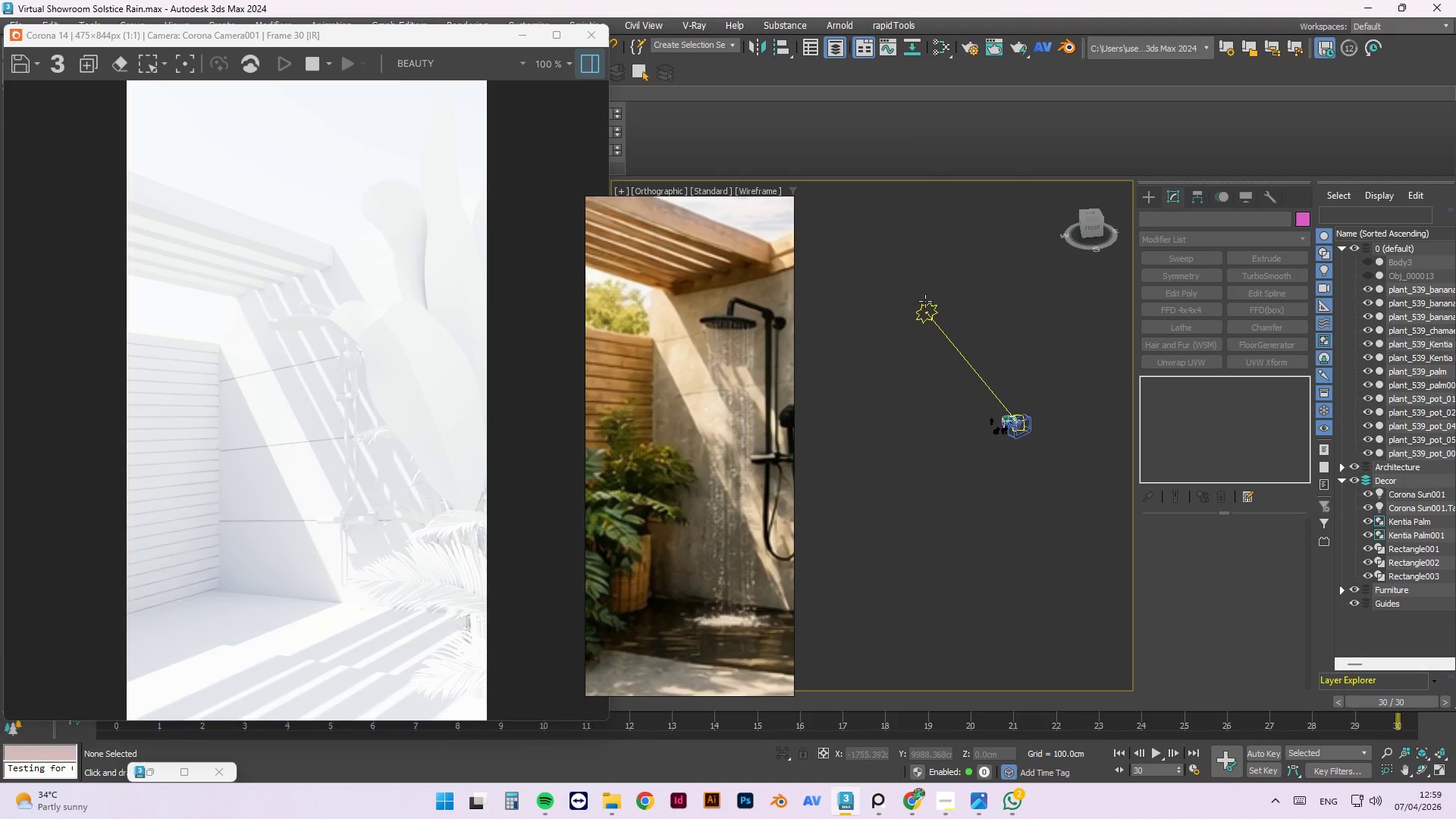 
left_click([927, 305])
 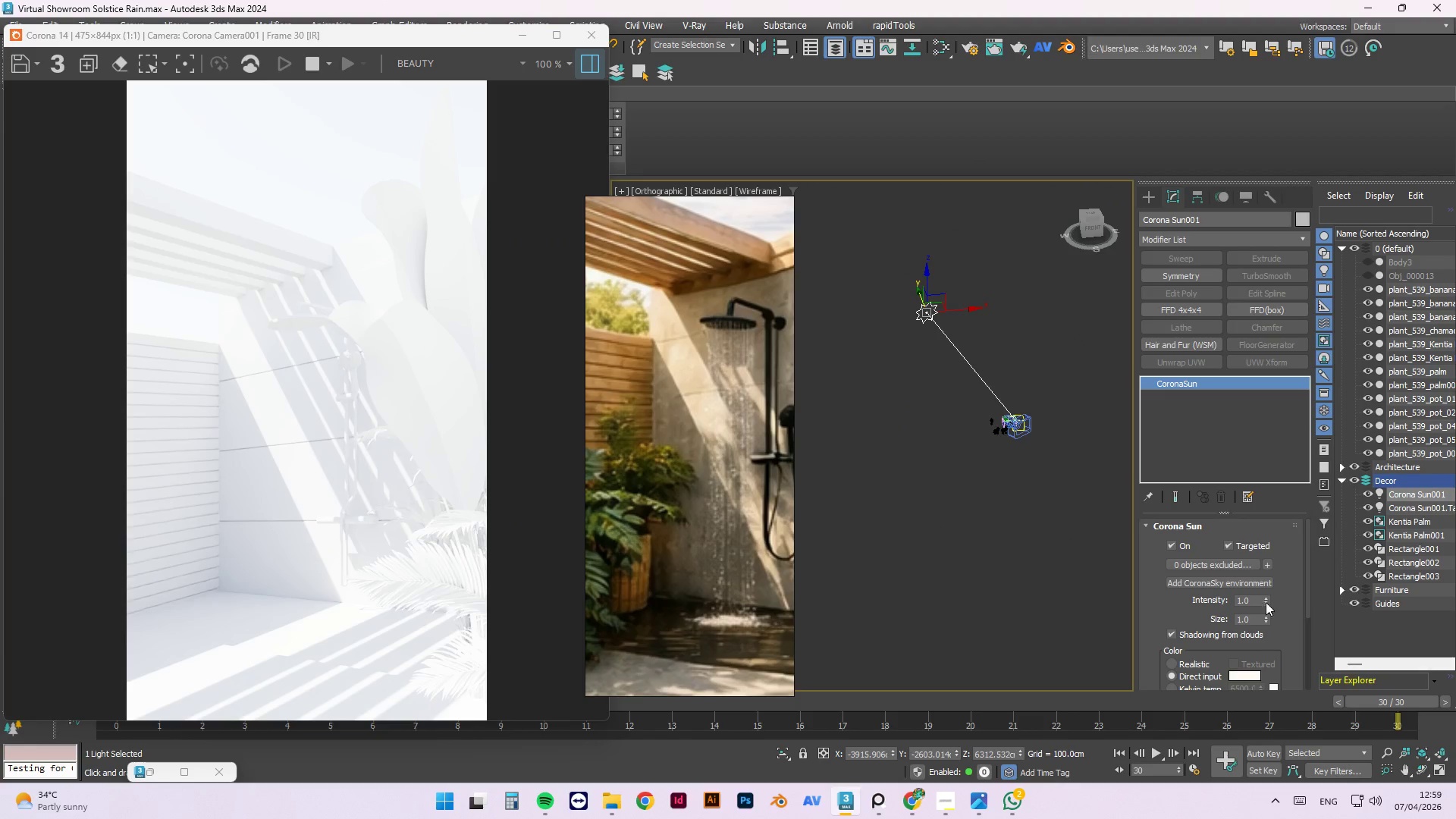 
scroll: coordinate [1285, 626], scroll_direction: down, amount: 7.0
 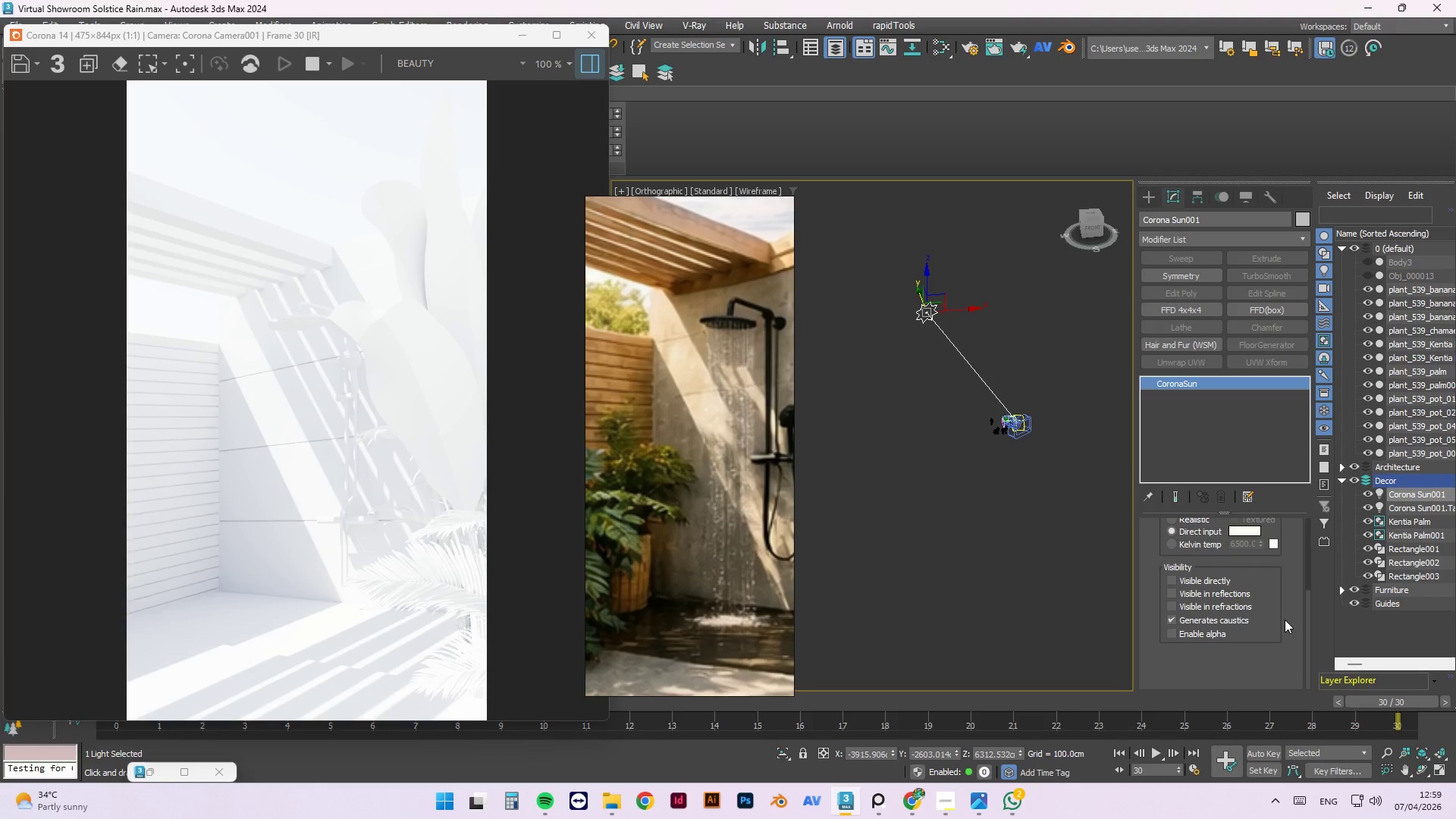 
scroll: coordinate [1284, 620], scroll_direction: up, amount: 5.0
 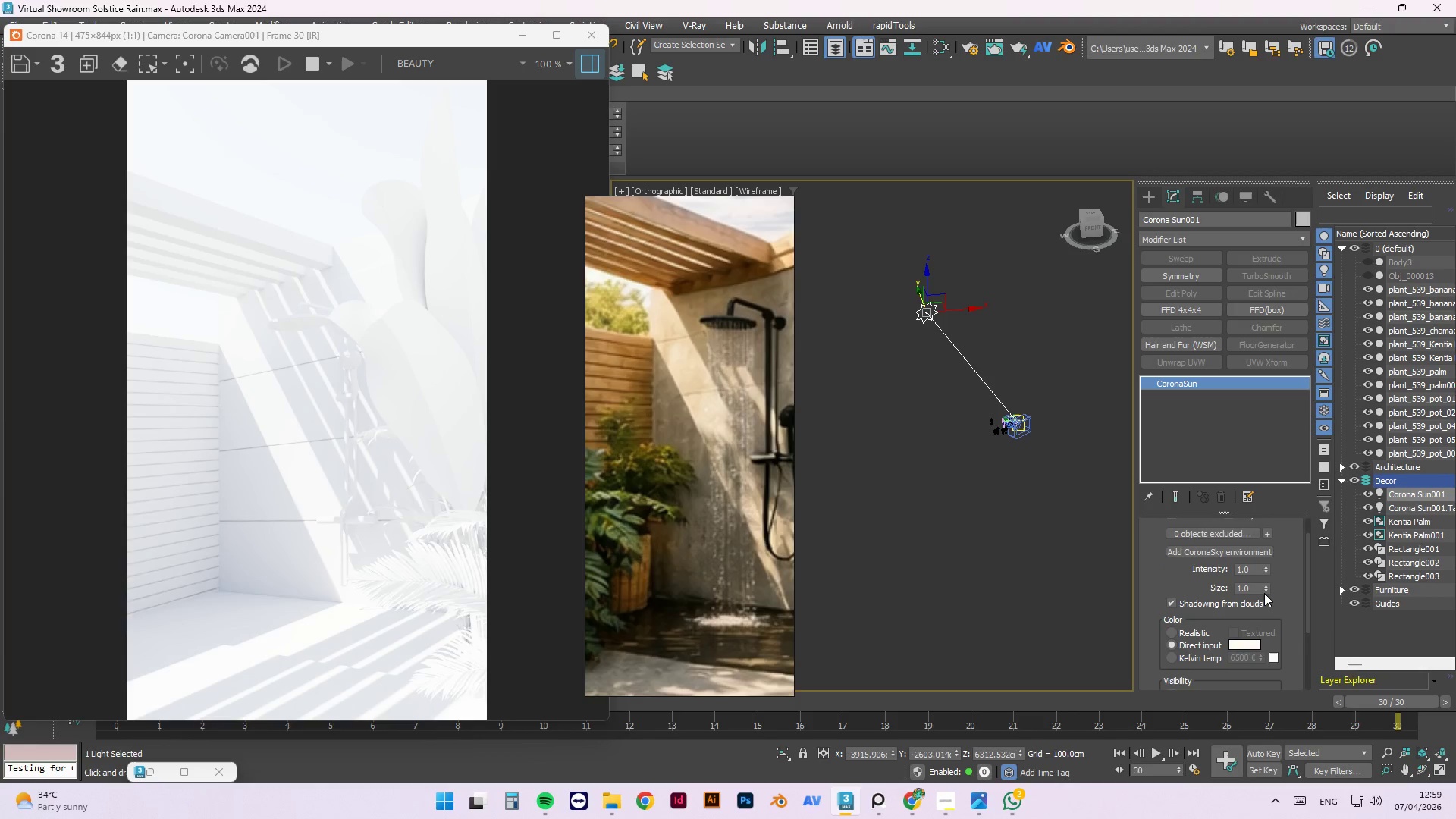 
left_click_drag(start_coordinate=[1259, 589], to_coordinate=[1206, 588])
 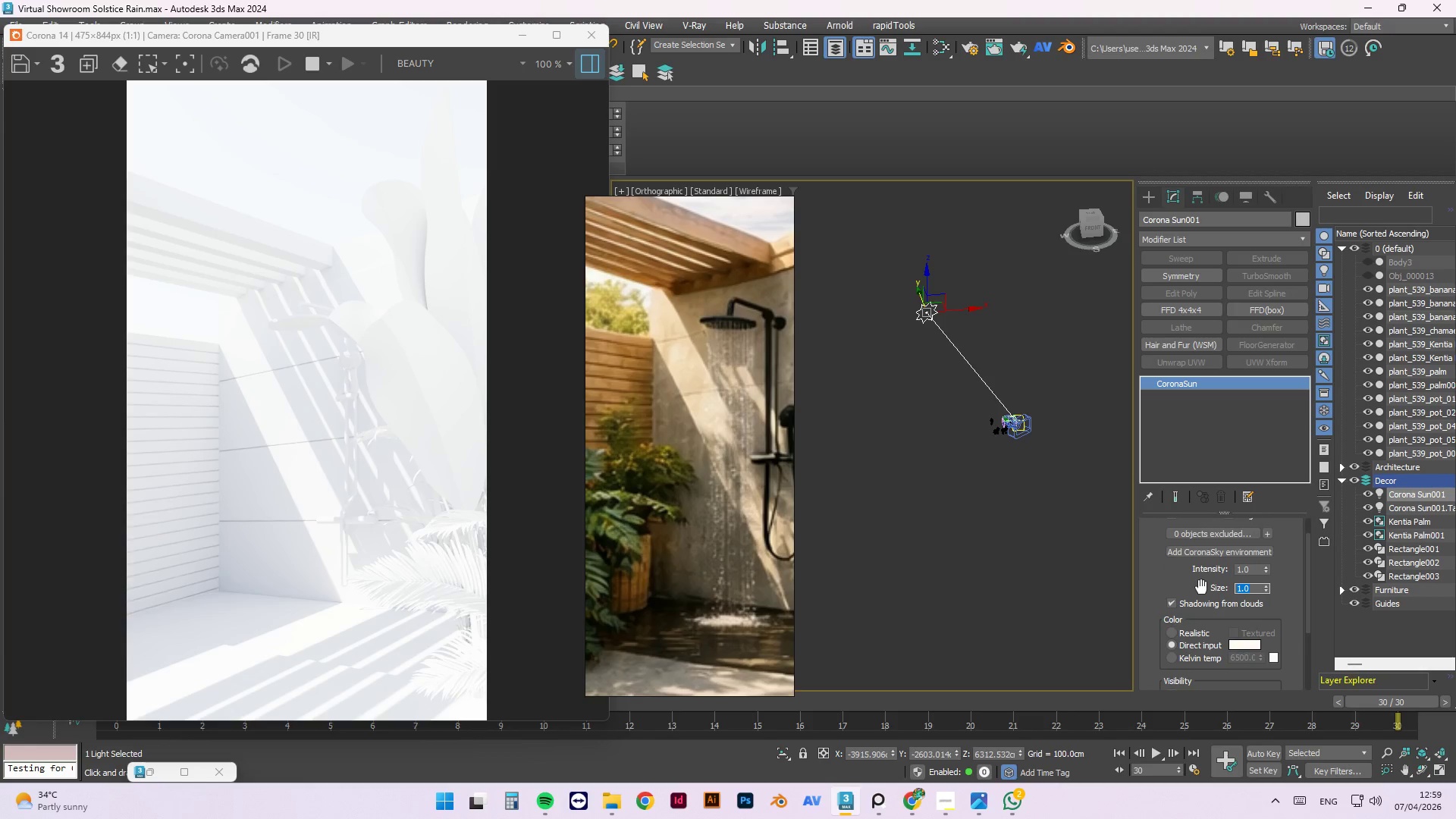 
key(Numpad1)
 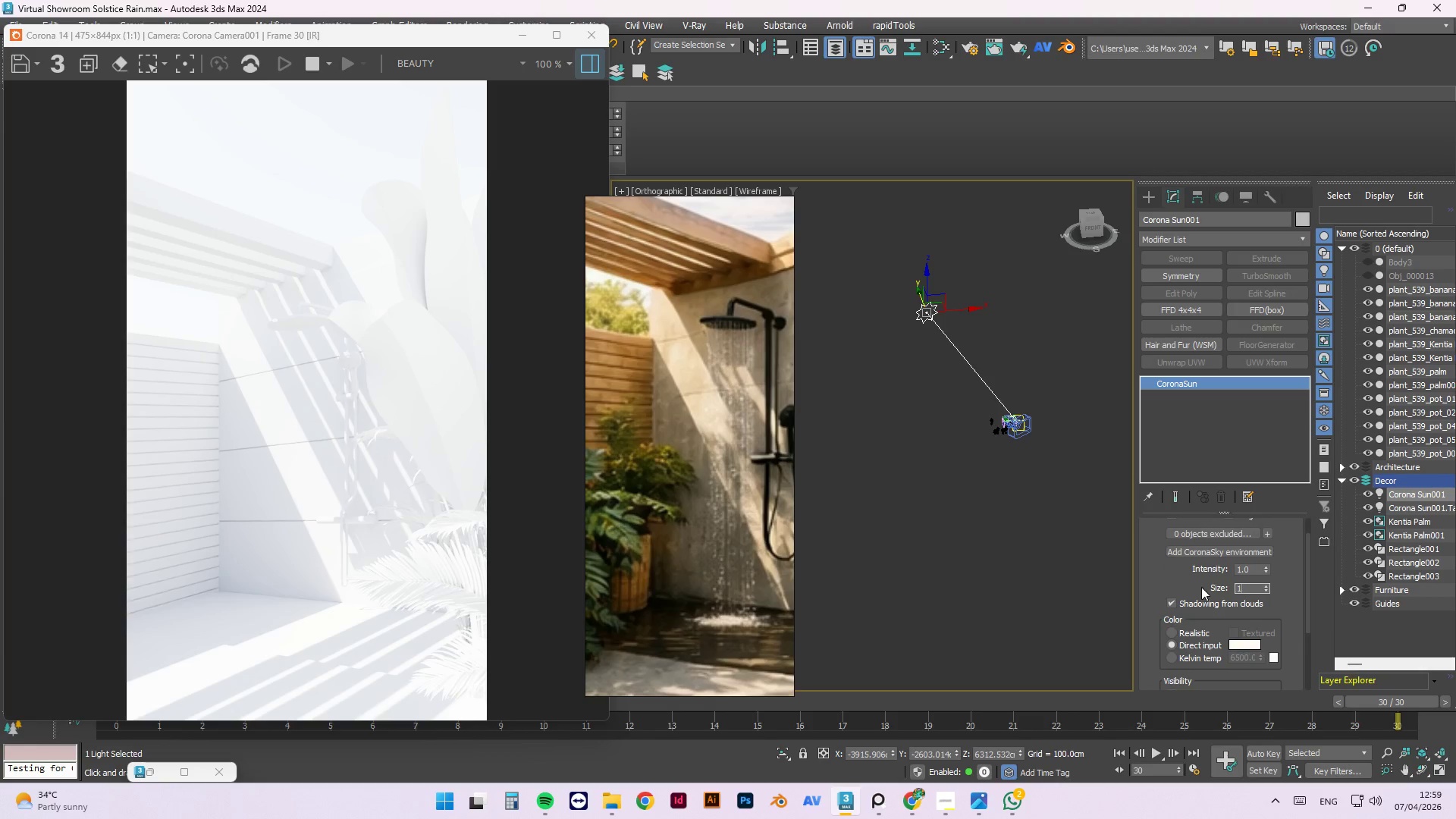 
key(Numpad0)
 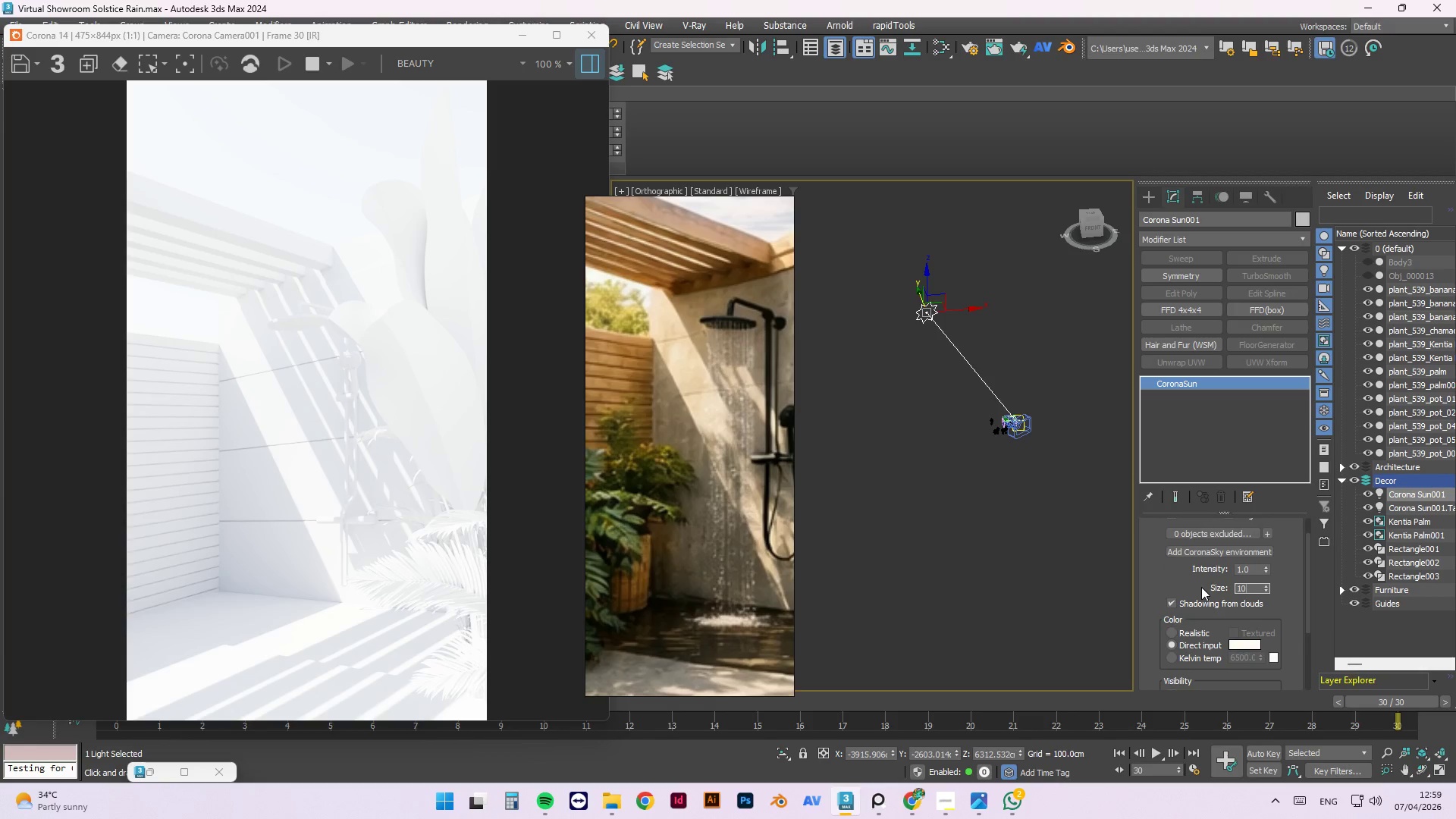 
key(NumpadEnter)
 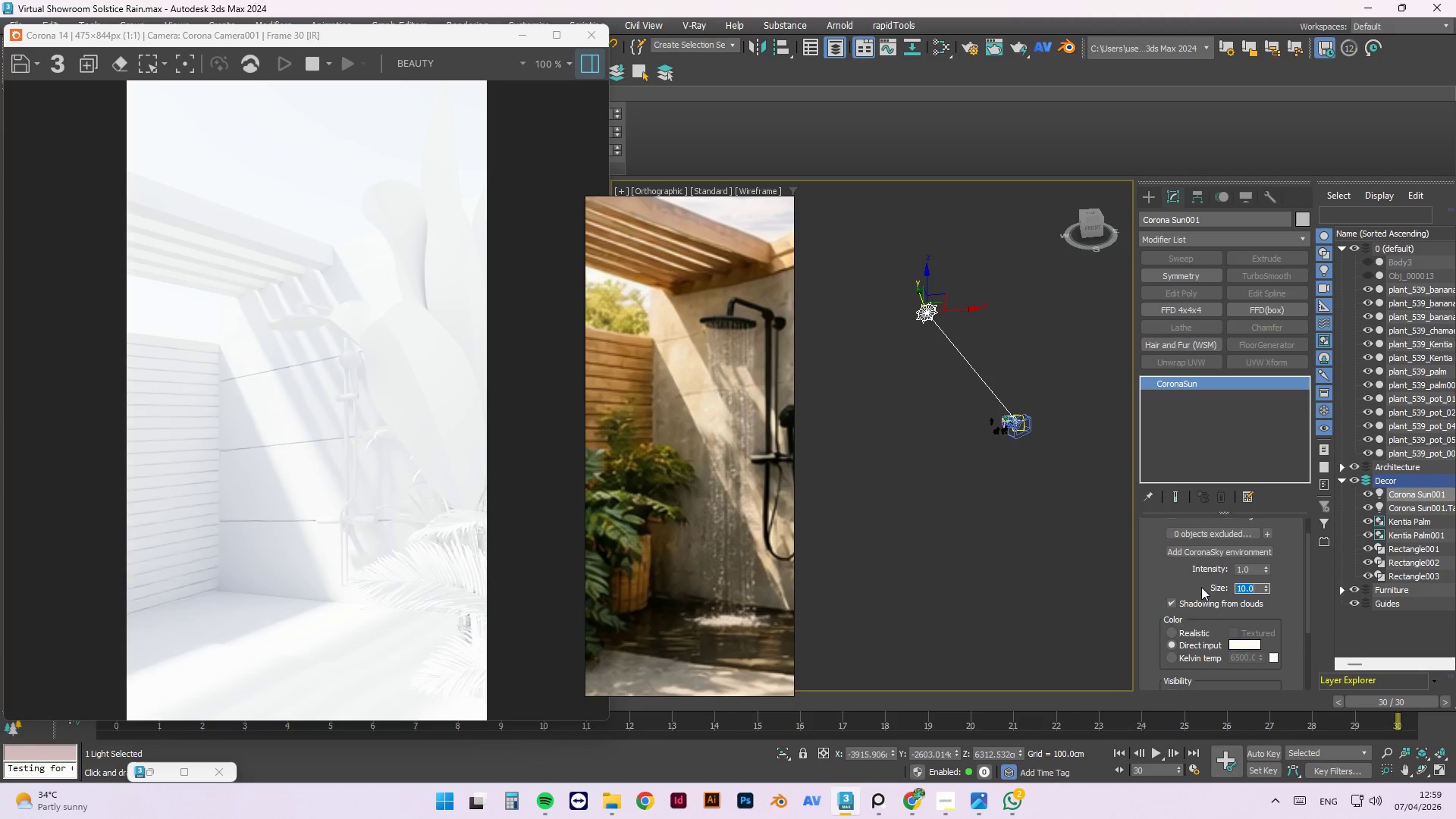 
key(Numpad9)
 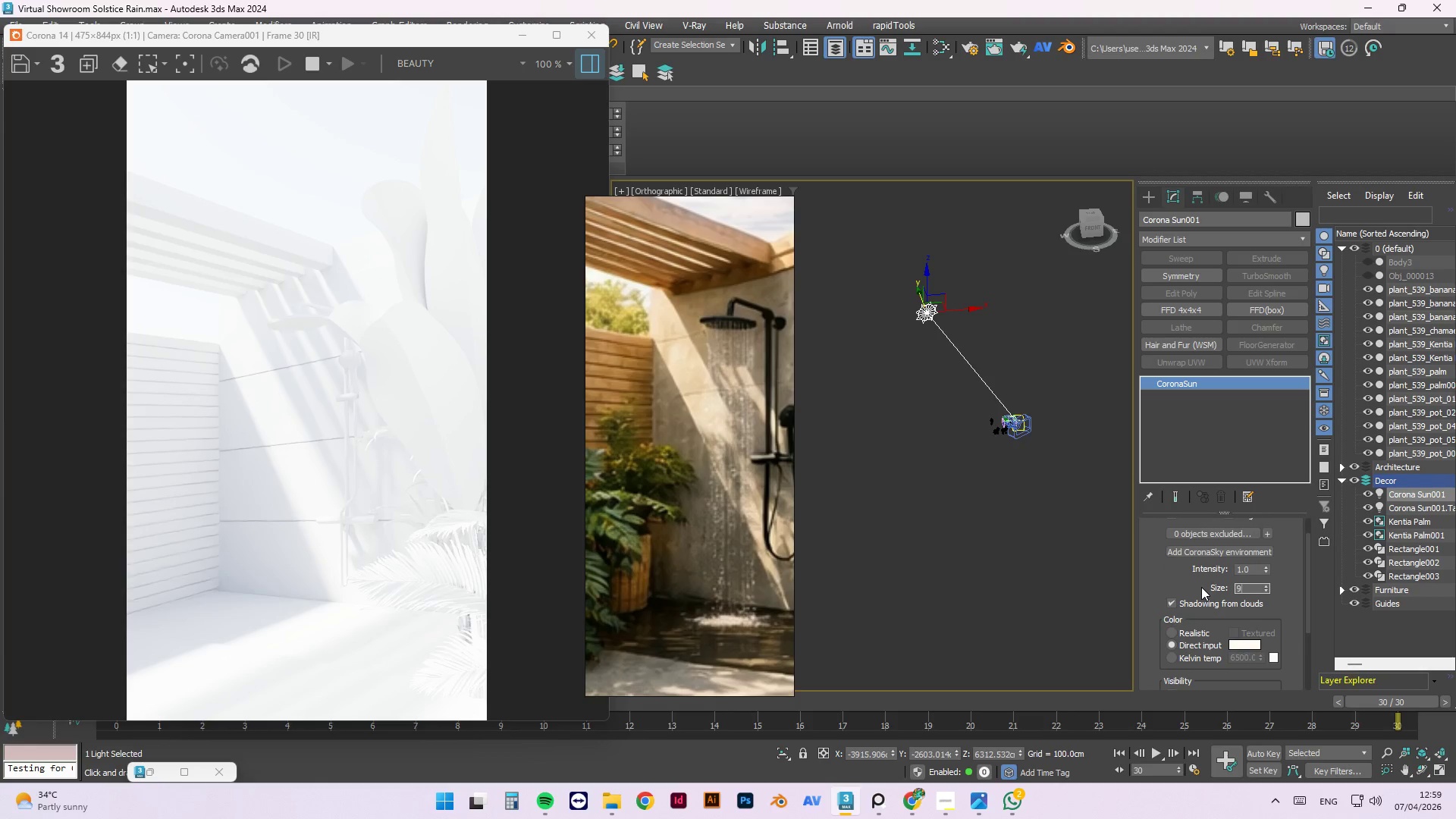 
key(NumpadEnter)
 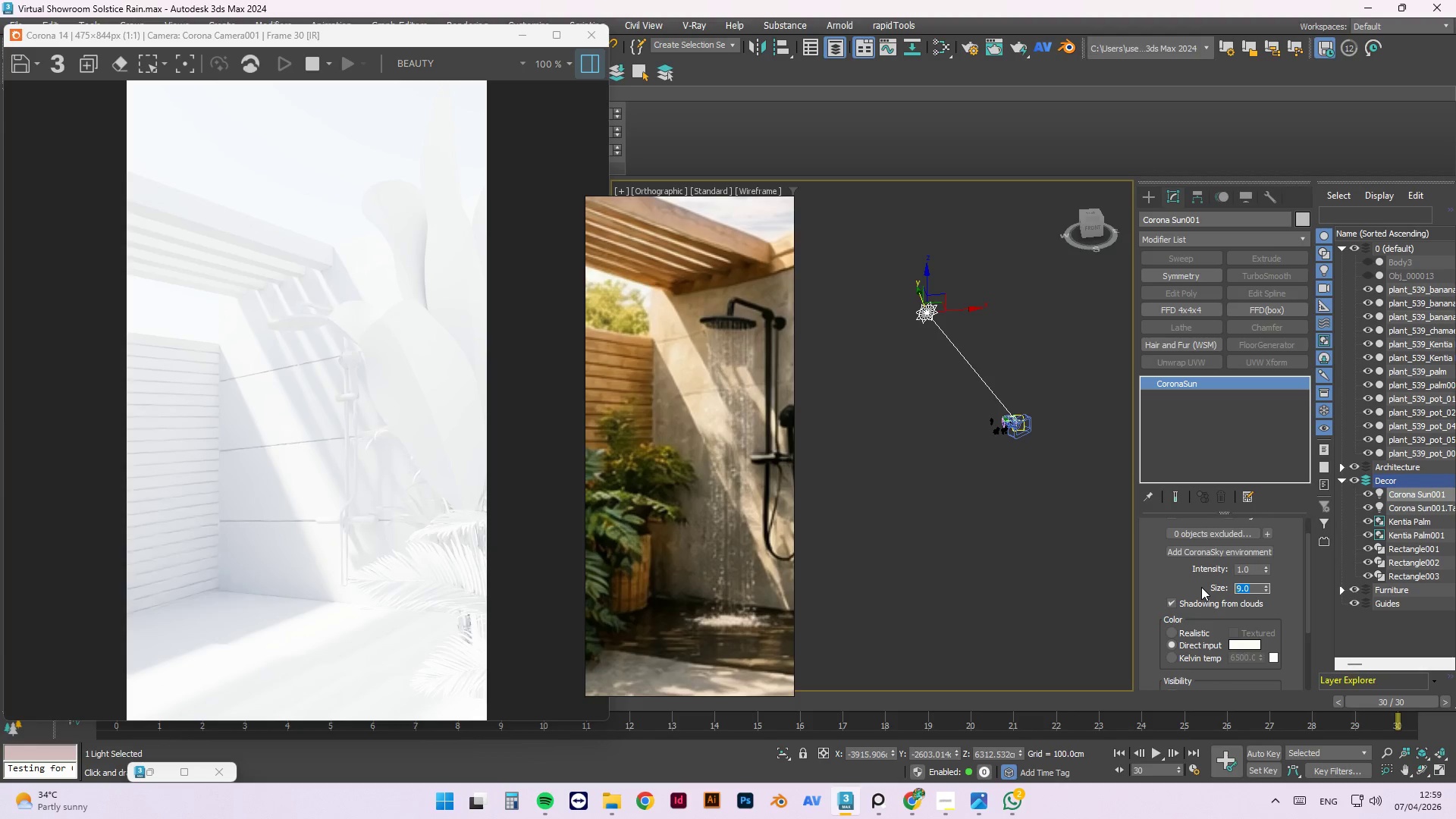 
key(Numpad5)
 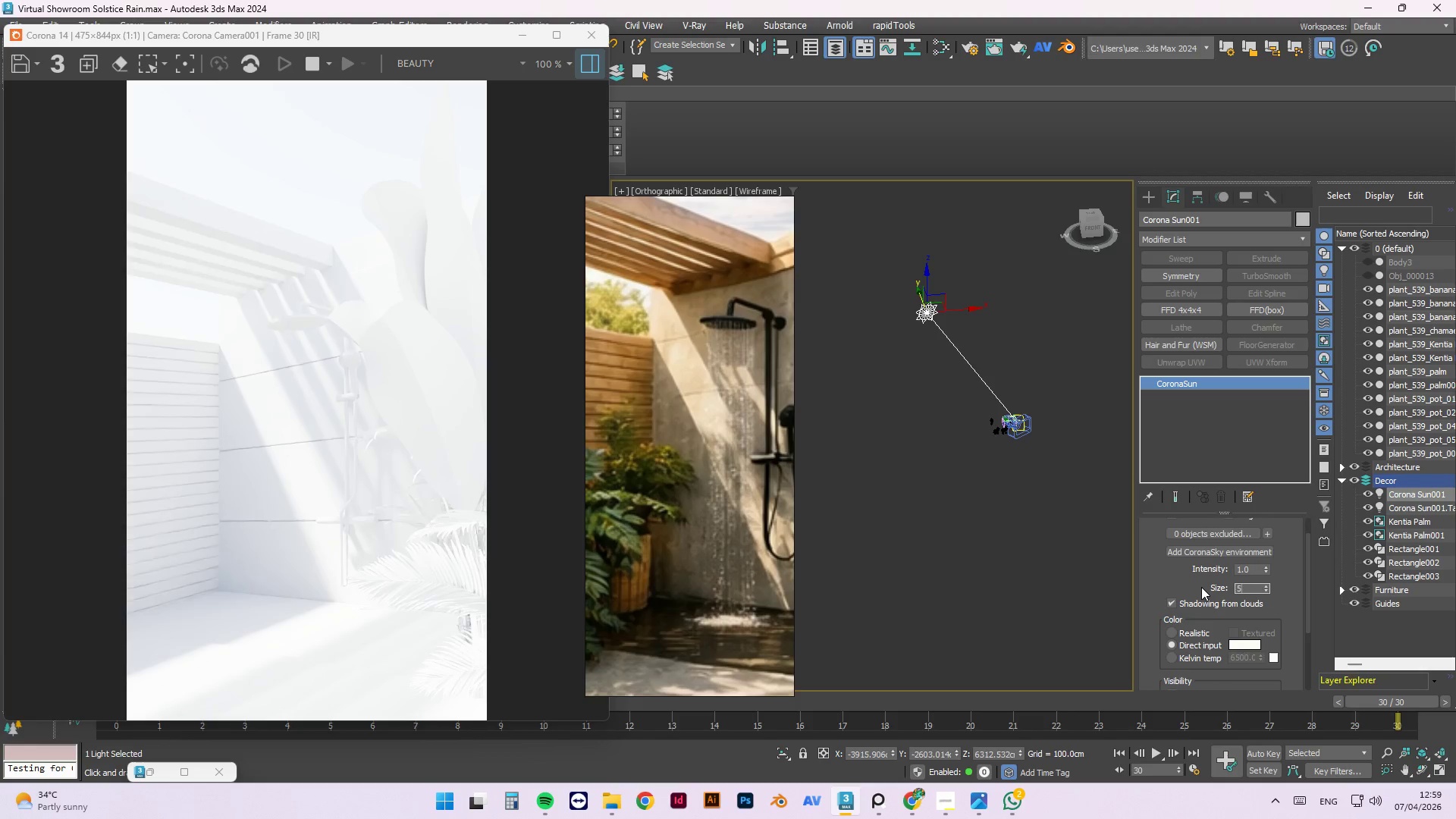 
key(NumpadEnter)
 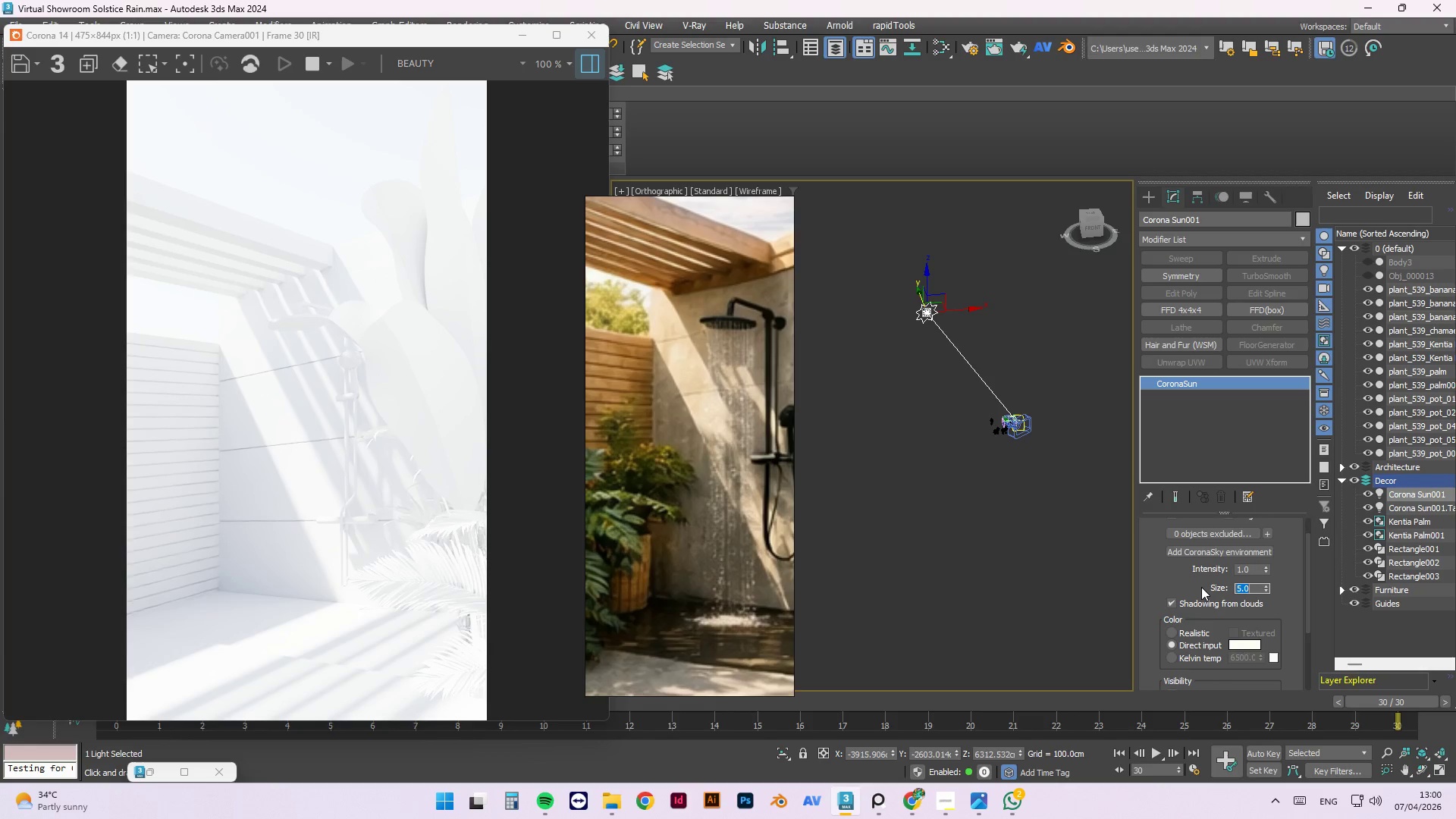 
wait(11.56)
 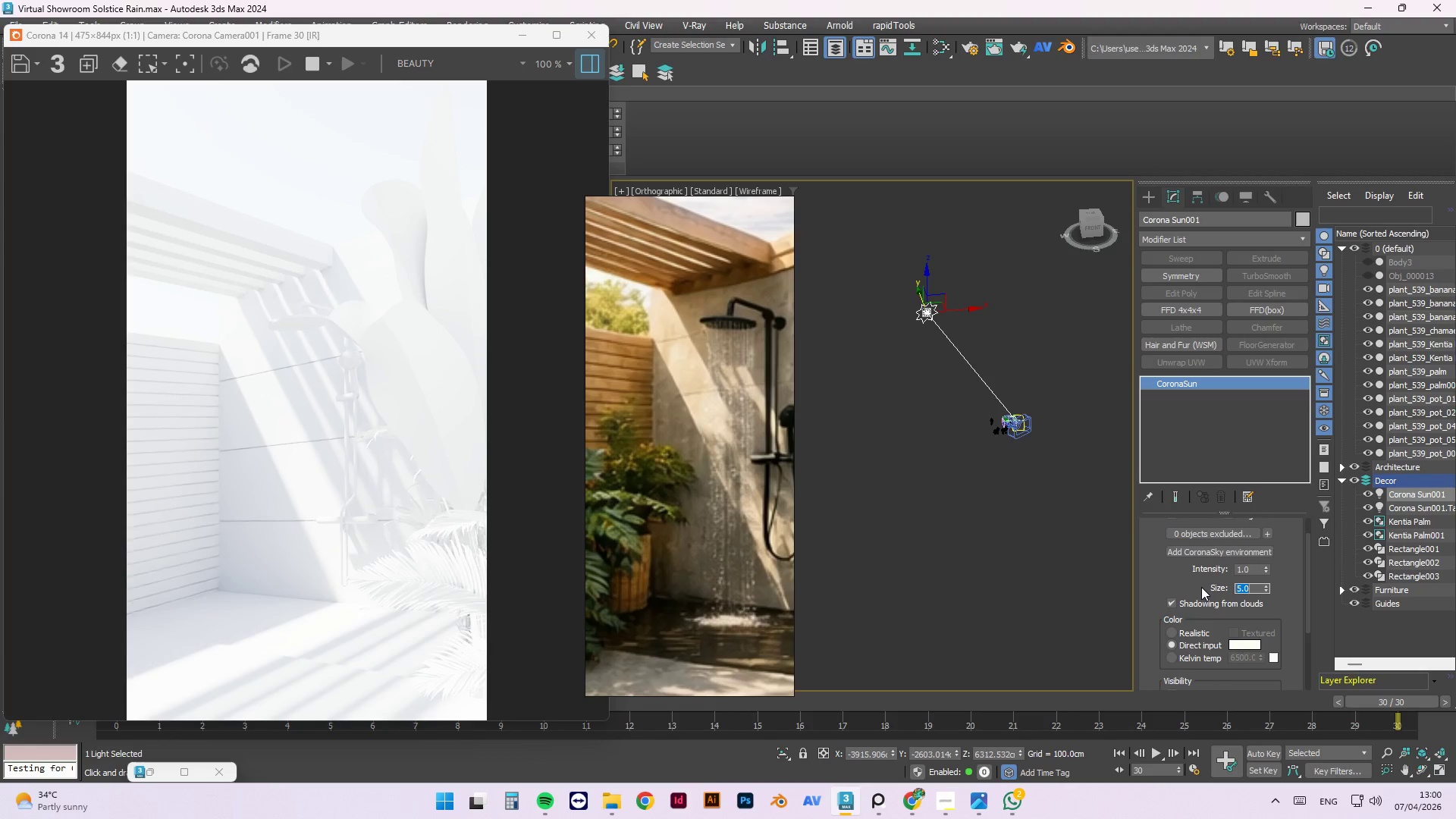 
scroll: coordinate [316, 519], scroll_direction: up, amount: 1.0
 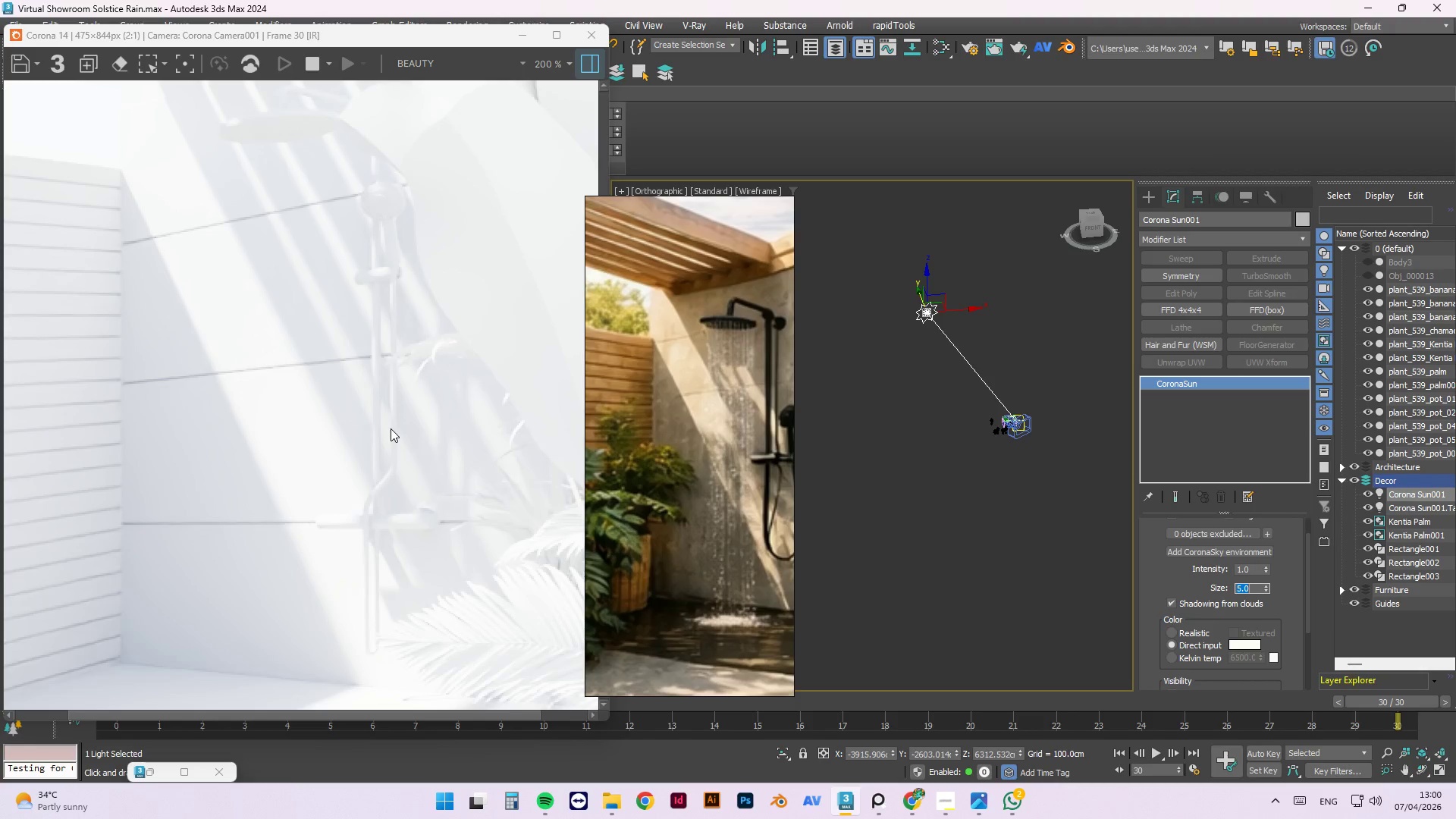 
scroll: coordinate [971, 404], scroll_direction: down, amount: 3.0
 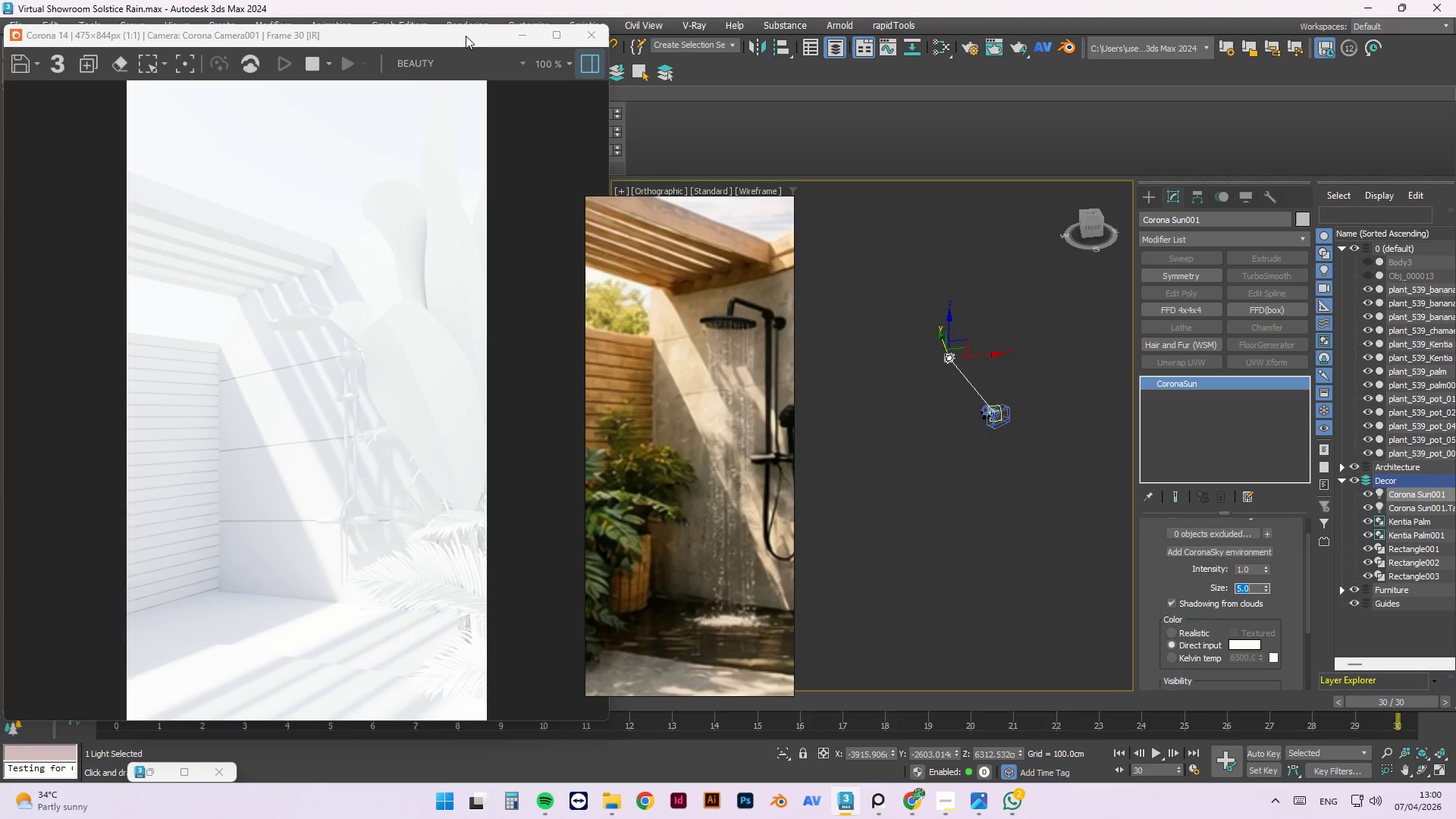 
left_click_drag(start_coordinate=[462, 36], to_coordinate=[1157, 83])
 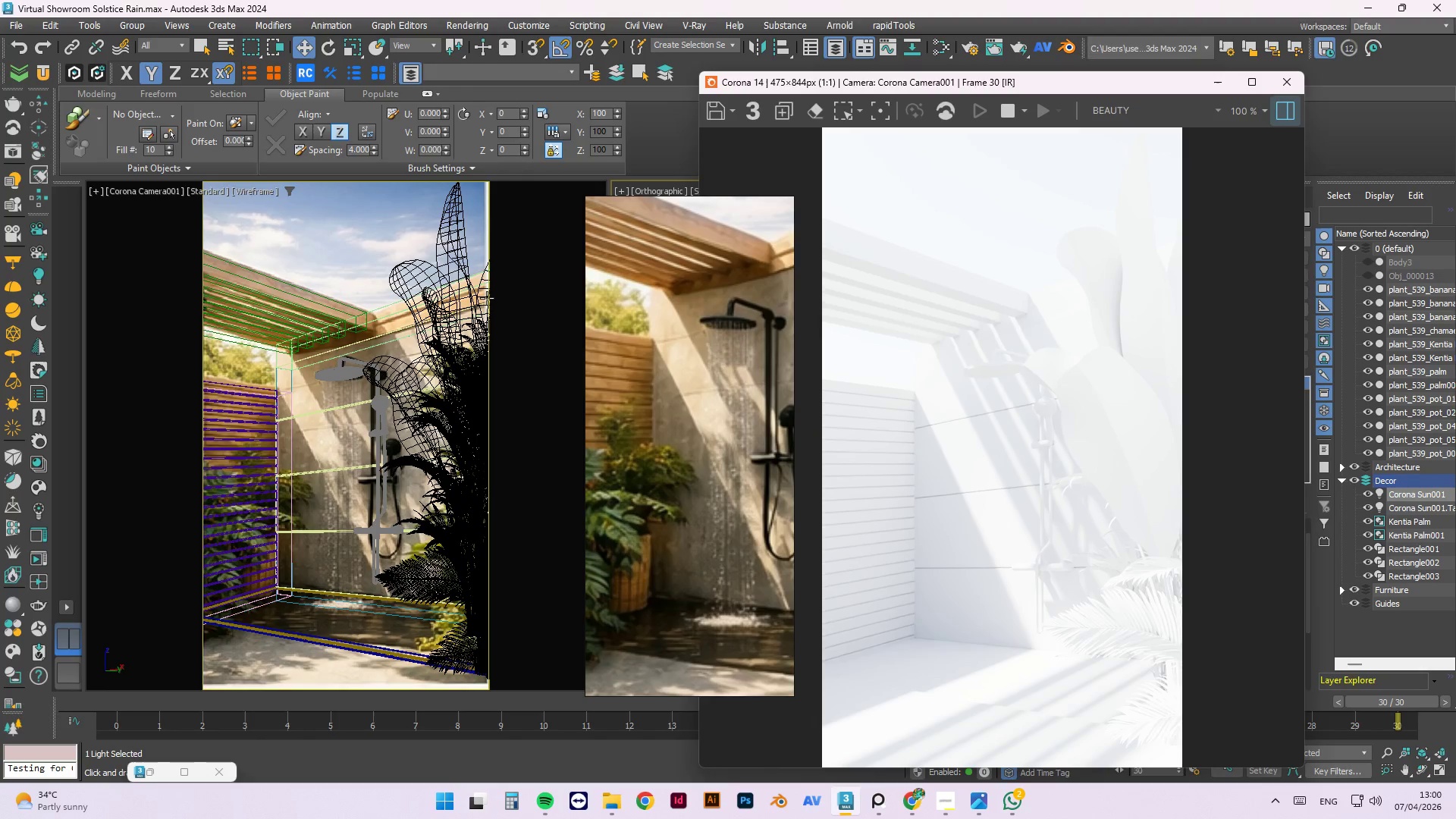 
left_click([452, 292])
 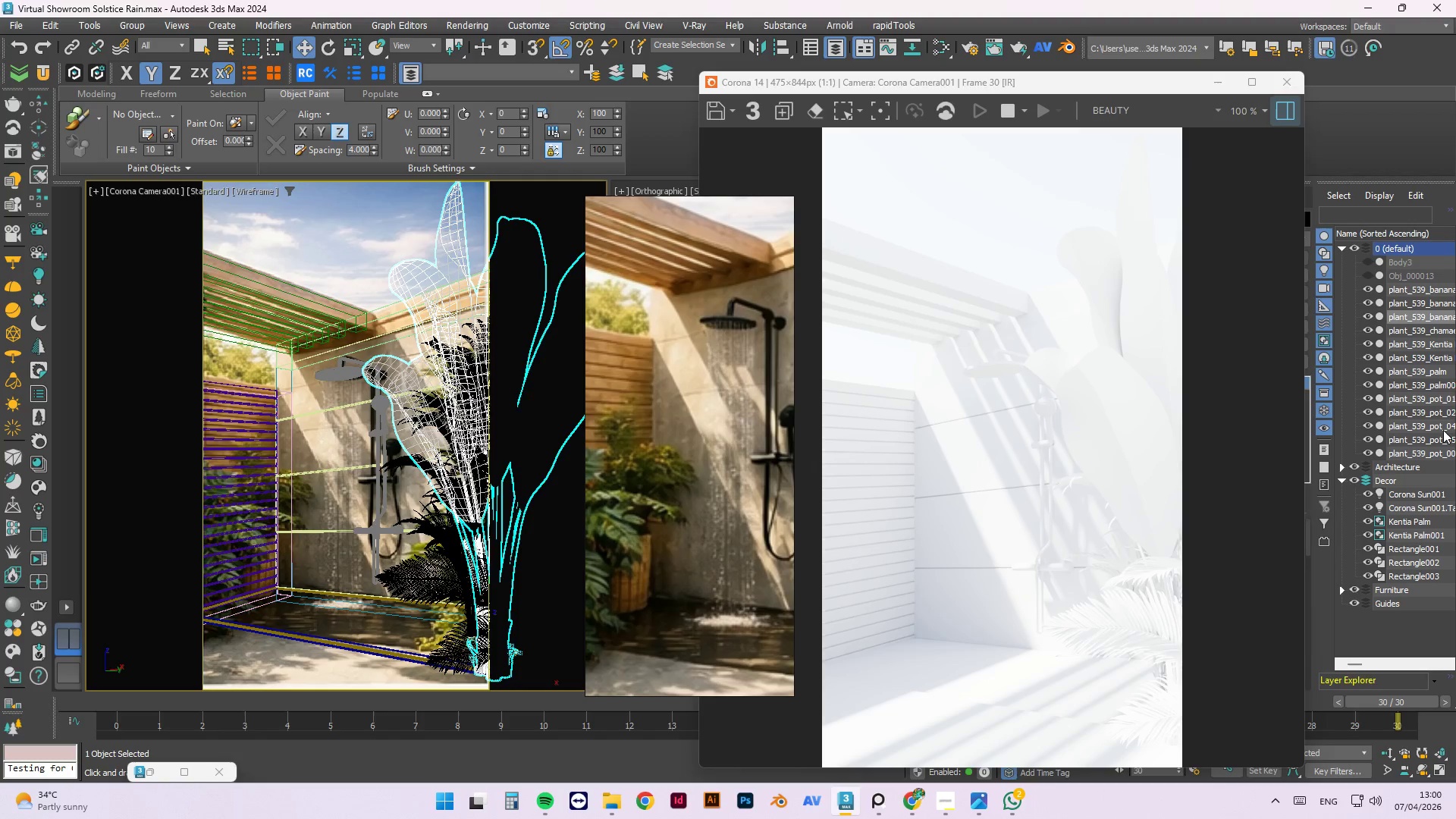 
wait(16.44)
 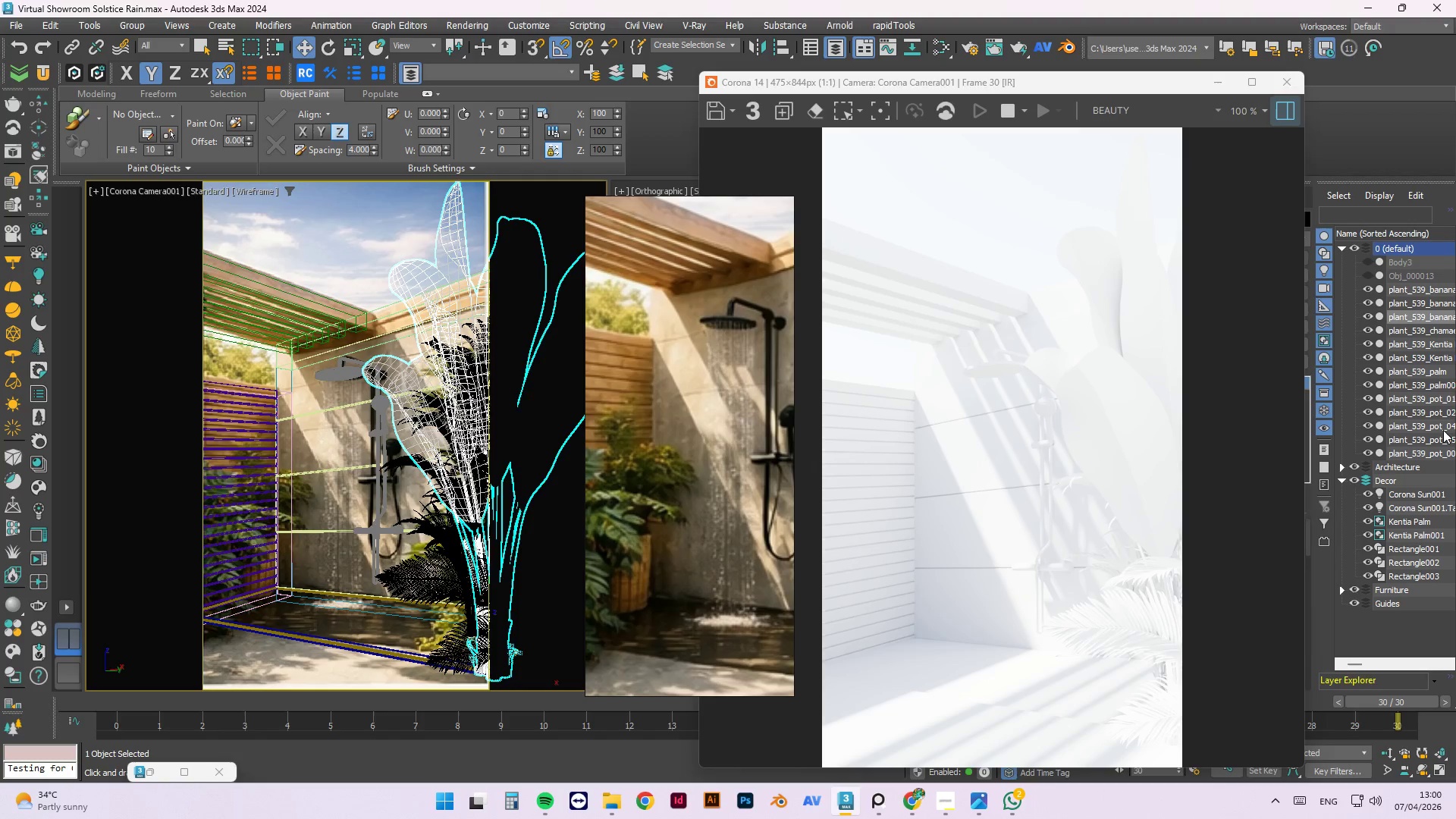 
scroll: coordinate [1435, 381], scroll_direction: up, amount: 2.0
 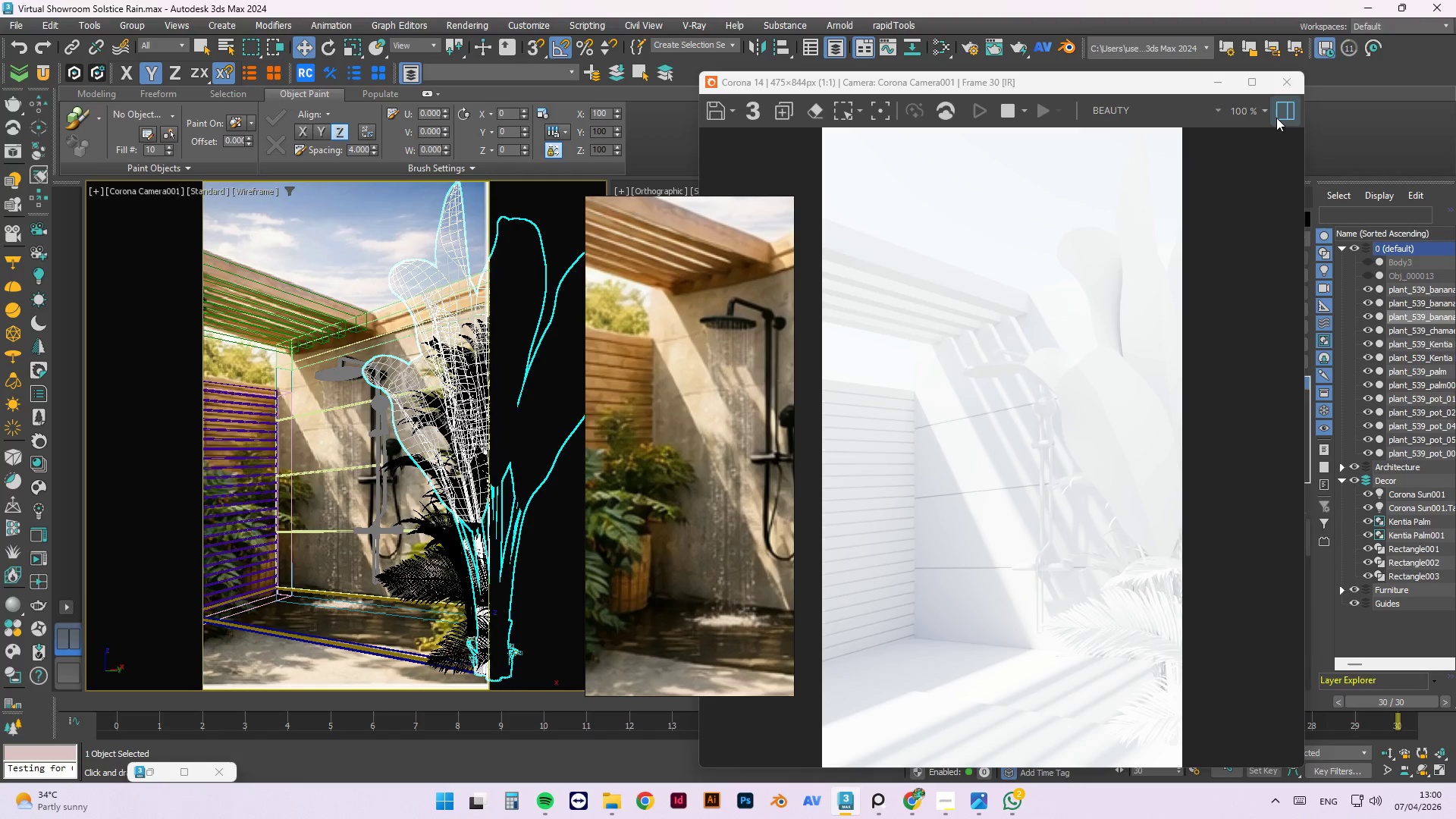 
left_click([1294, 77])
 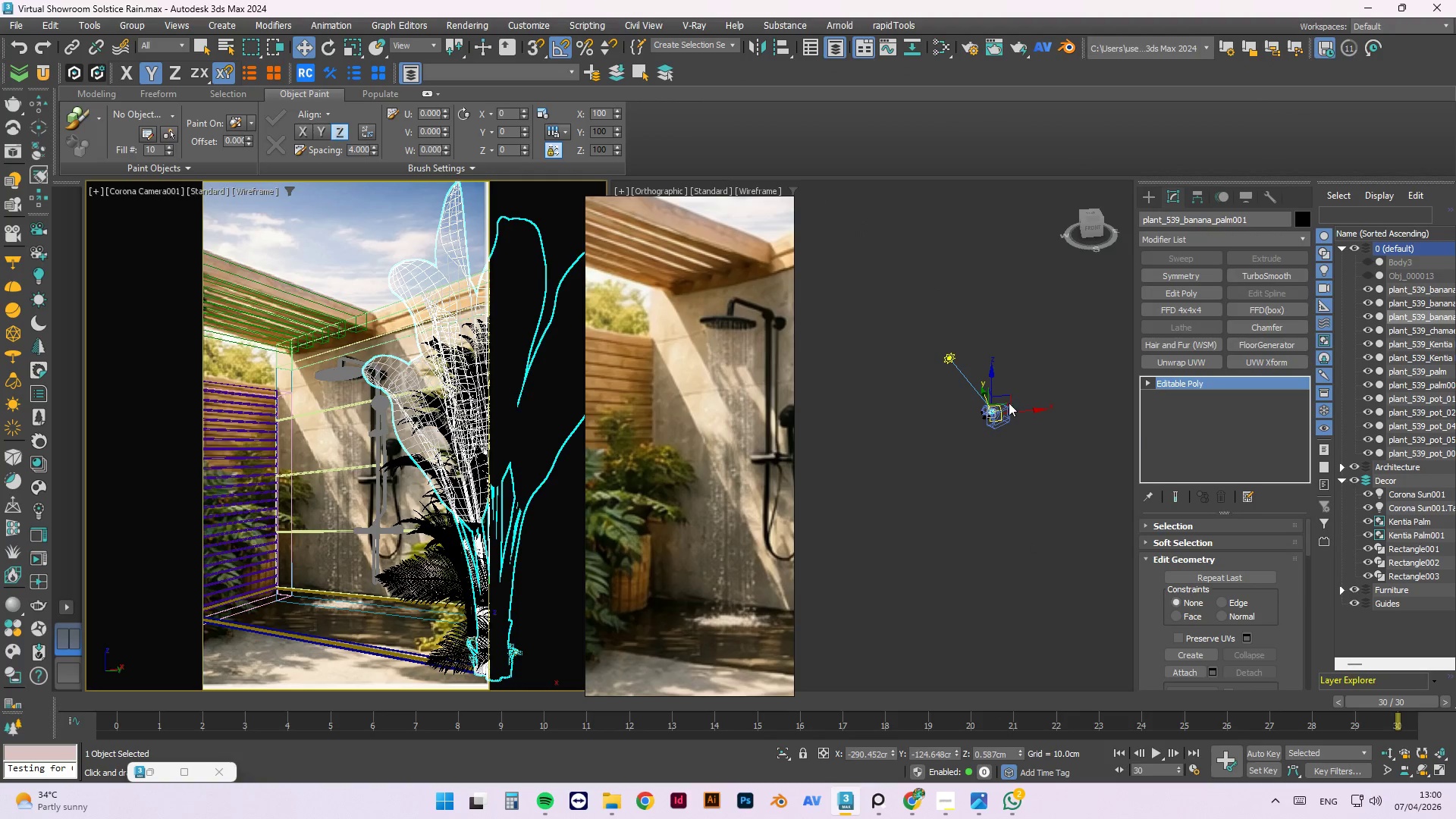 
left_click([1010, 360])
 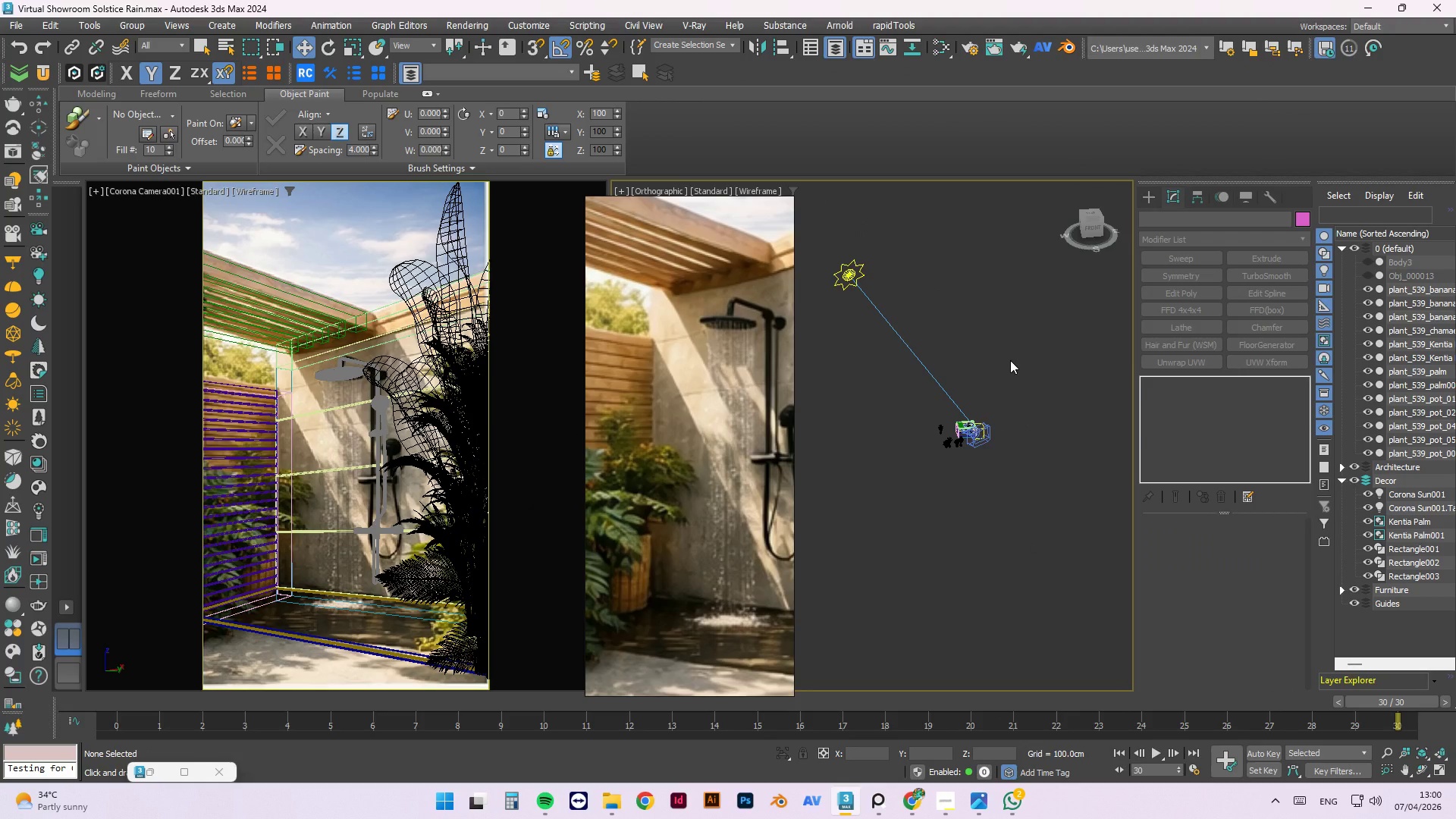 
scroll: coordinate [1003, 405], scroll_direction: up, amount: 3.0
 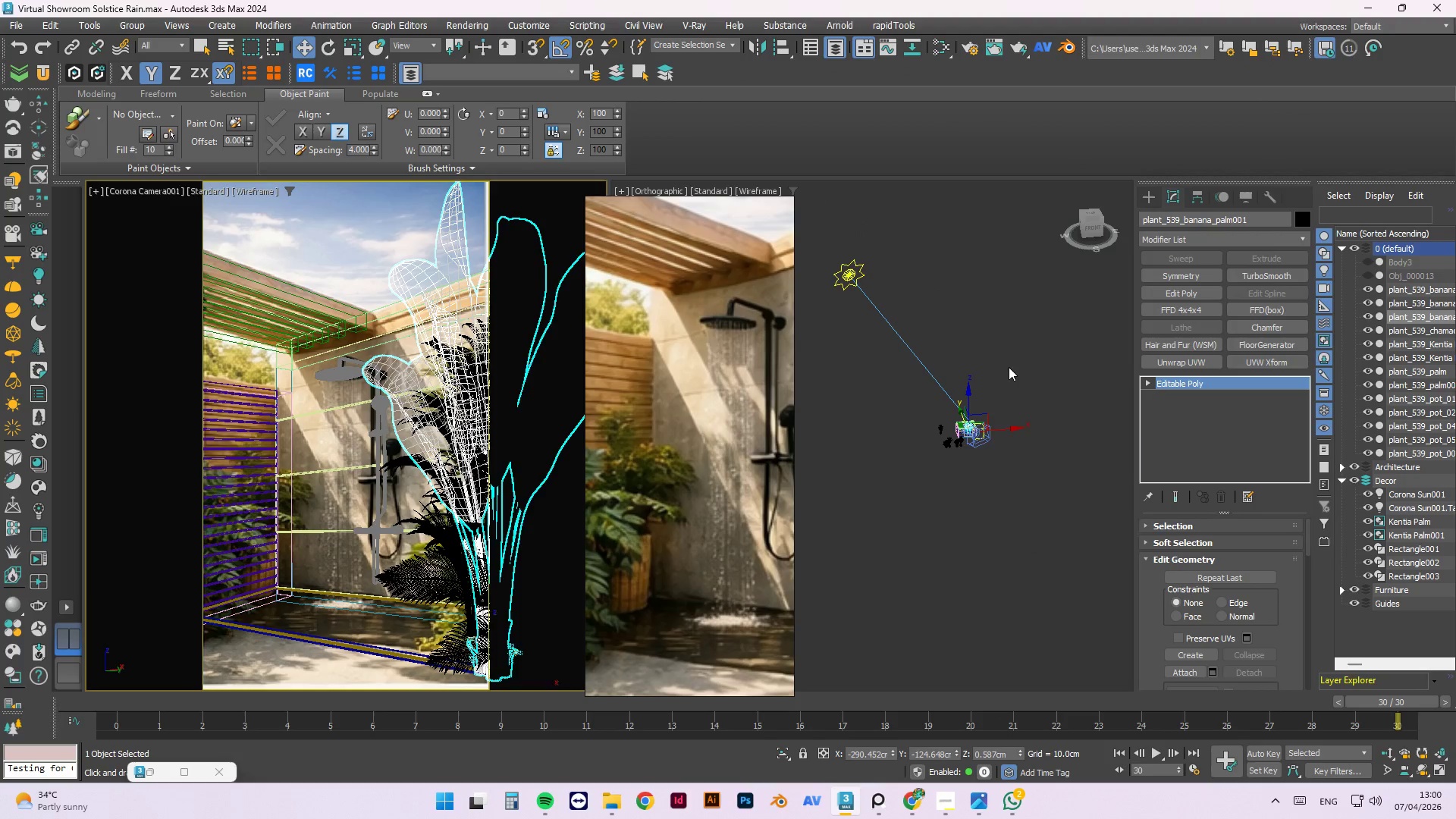 
key(T)
 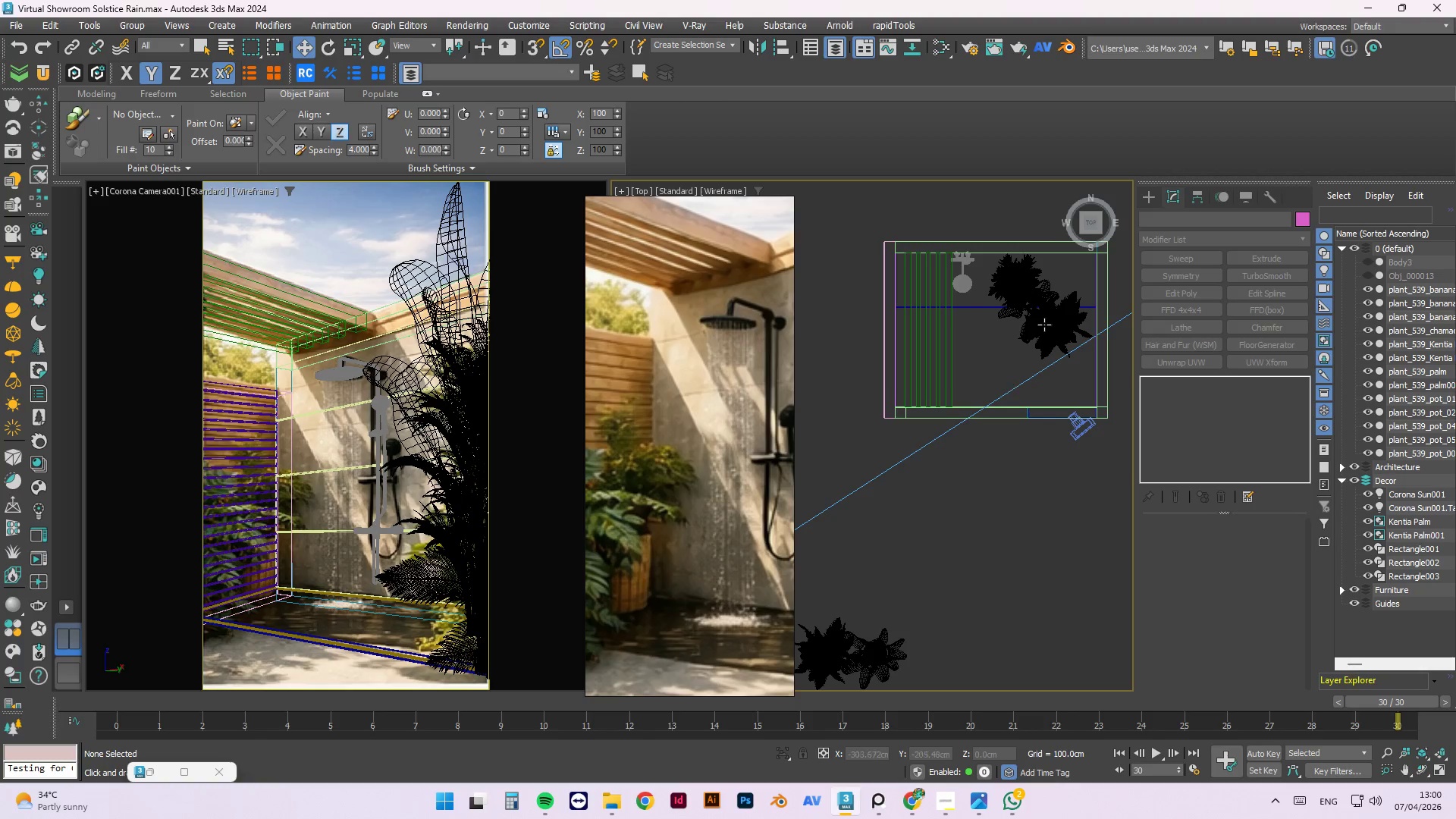 
scroll: coordinate [1056, 315], scroll_direction: up, amount: 2.0
 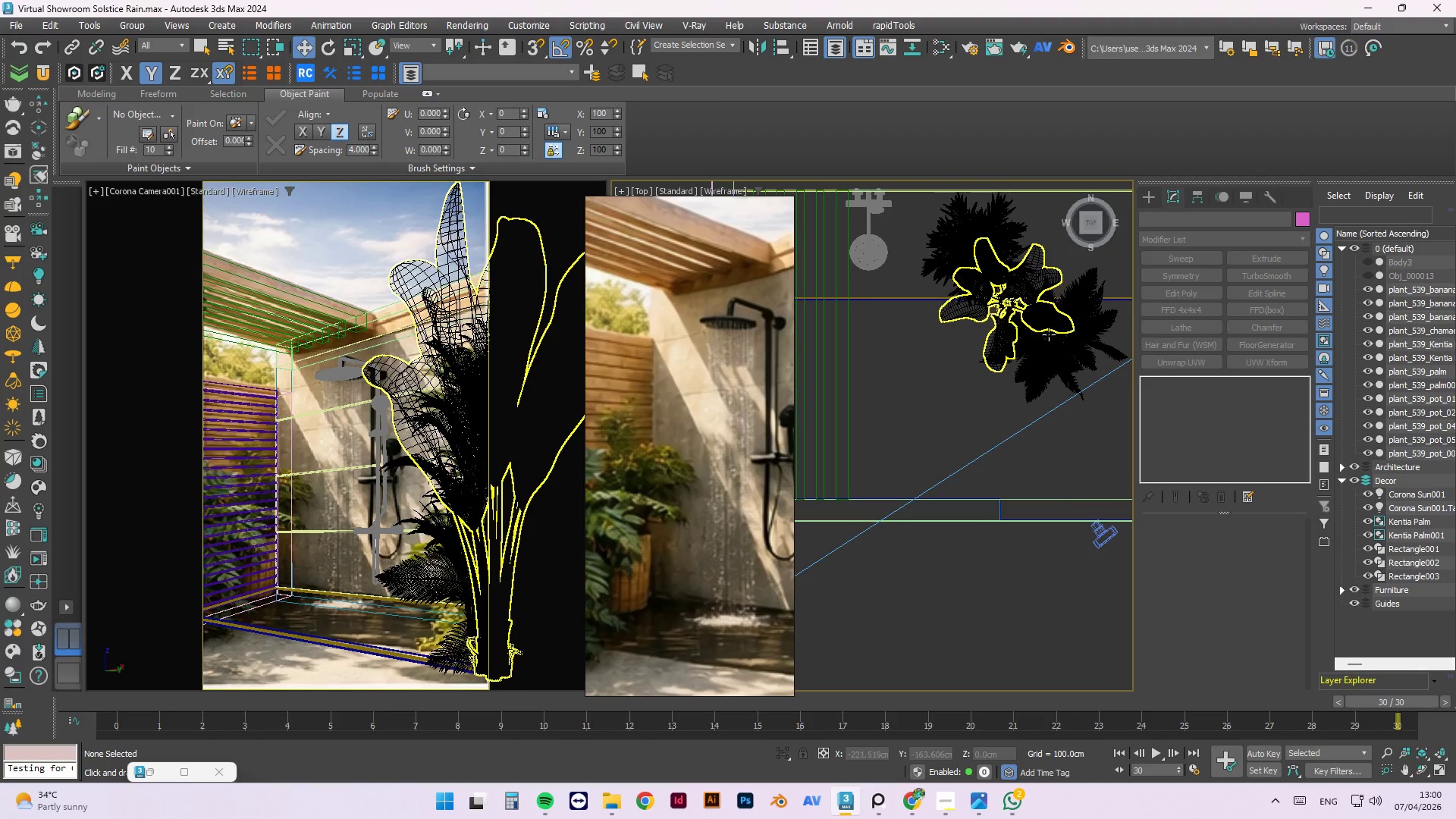 
left_click([1000, 309])
 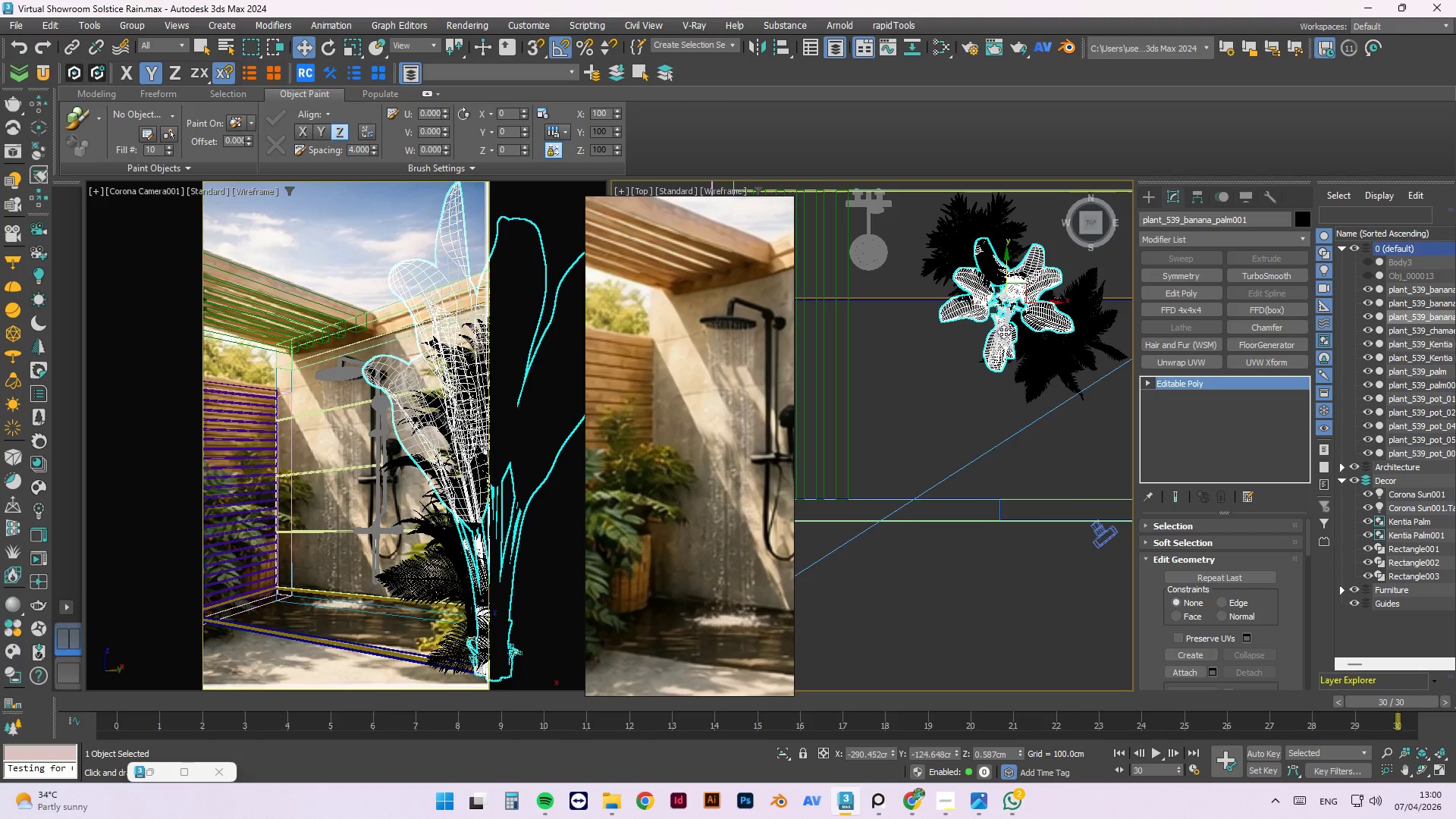 
scroll: coordinate [1004, 339], scroll_direction: down, amount: 1.0
 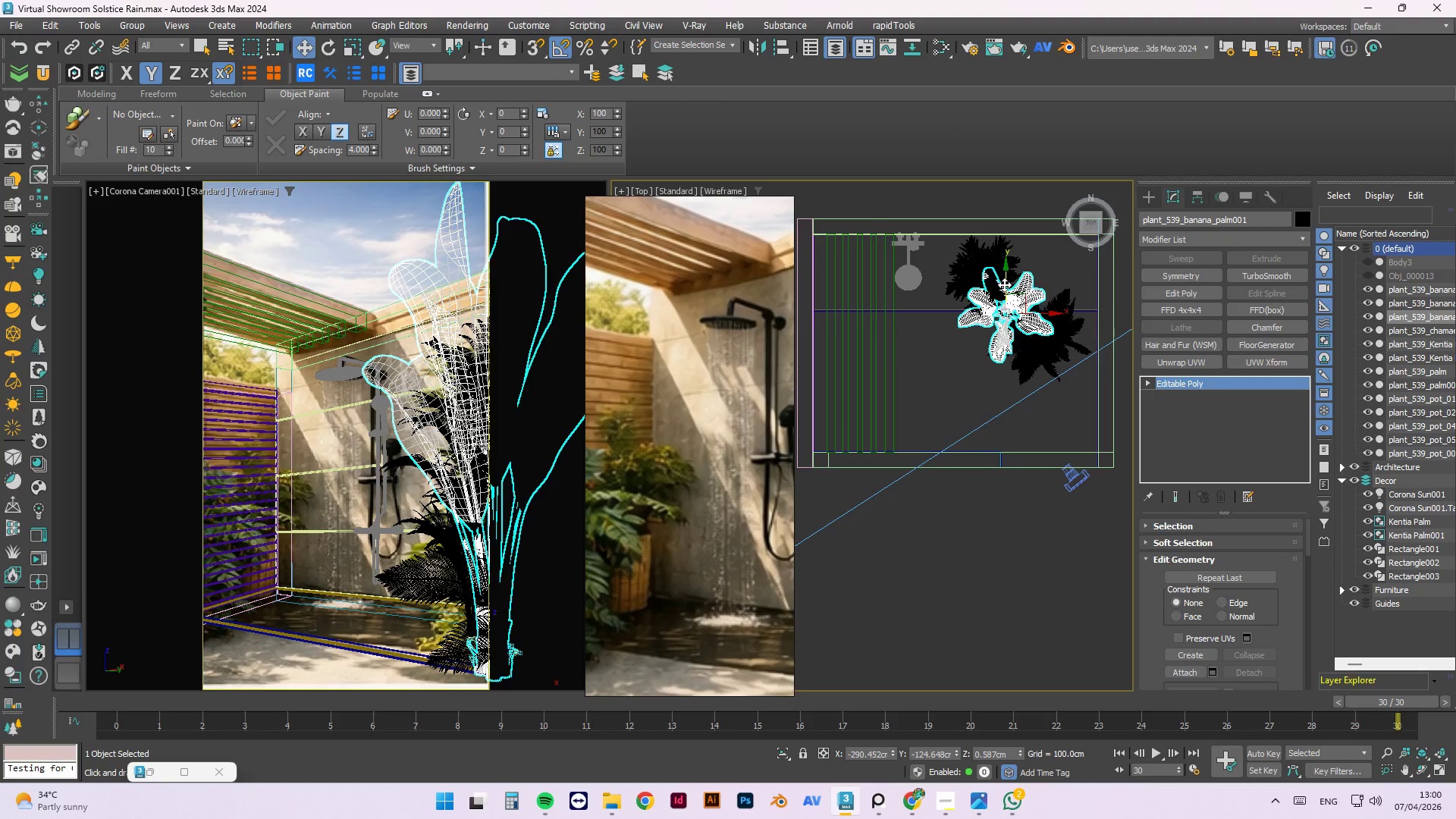 
left_click_drag(start_coordinate=[1005, 284], to_coordinate=[1005, 237])
 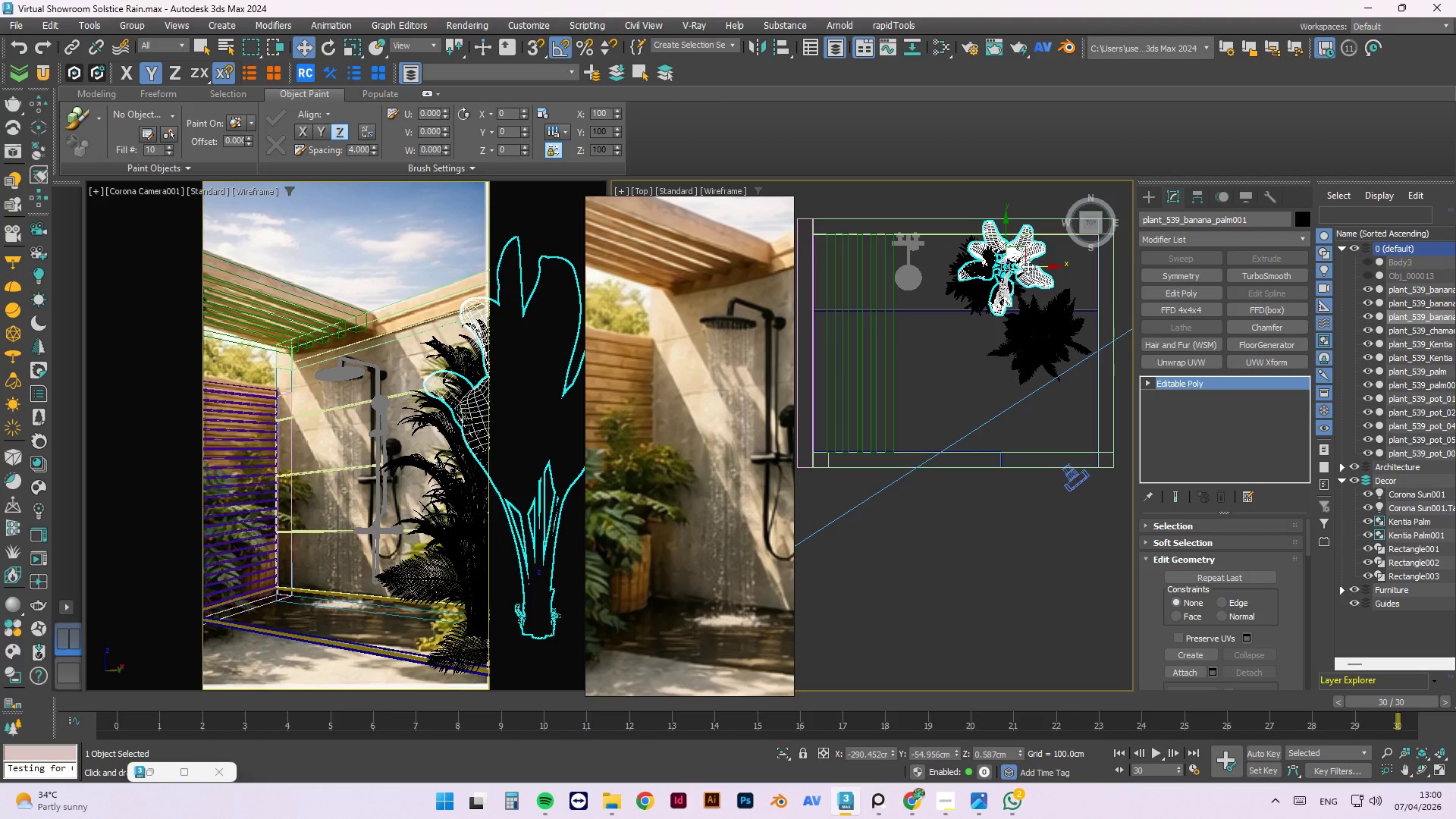 
left_click_drag(start_coordinate=[1034, 266], to_coordinate=[1075, 271])
 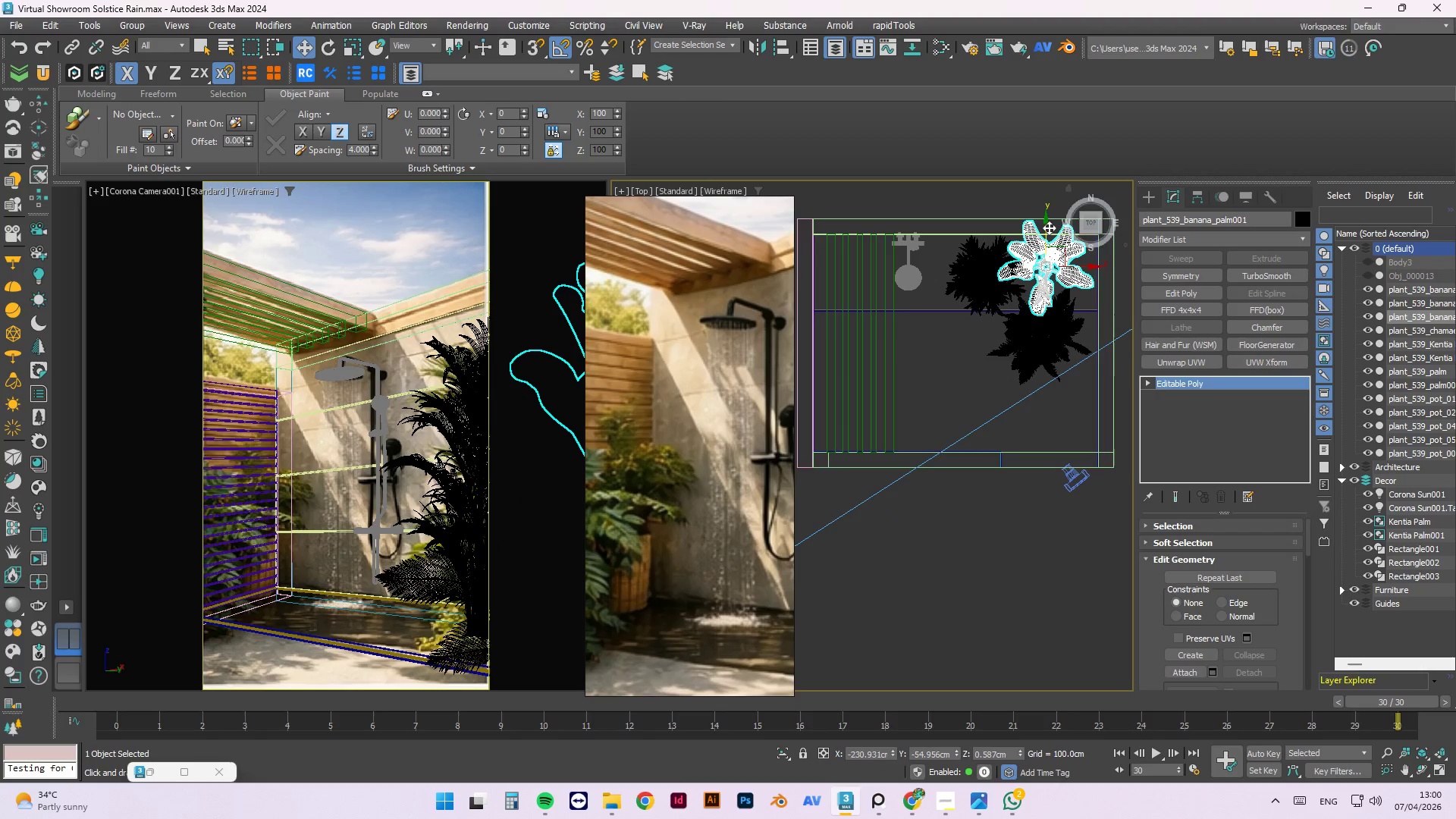 
left_click_drag(start_coordinate=[1047, 227], to_coordinate=[1051, 245])
 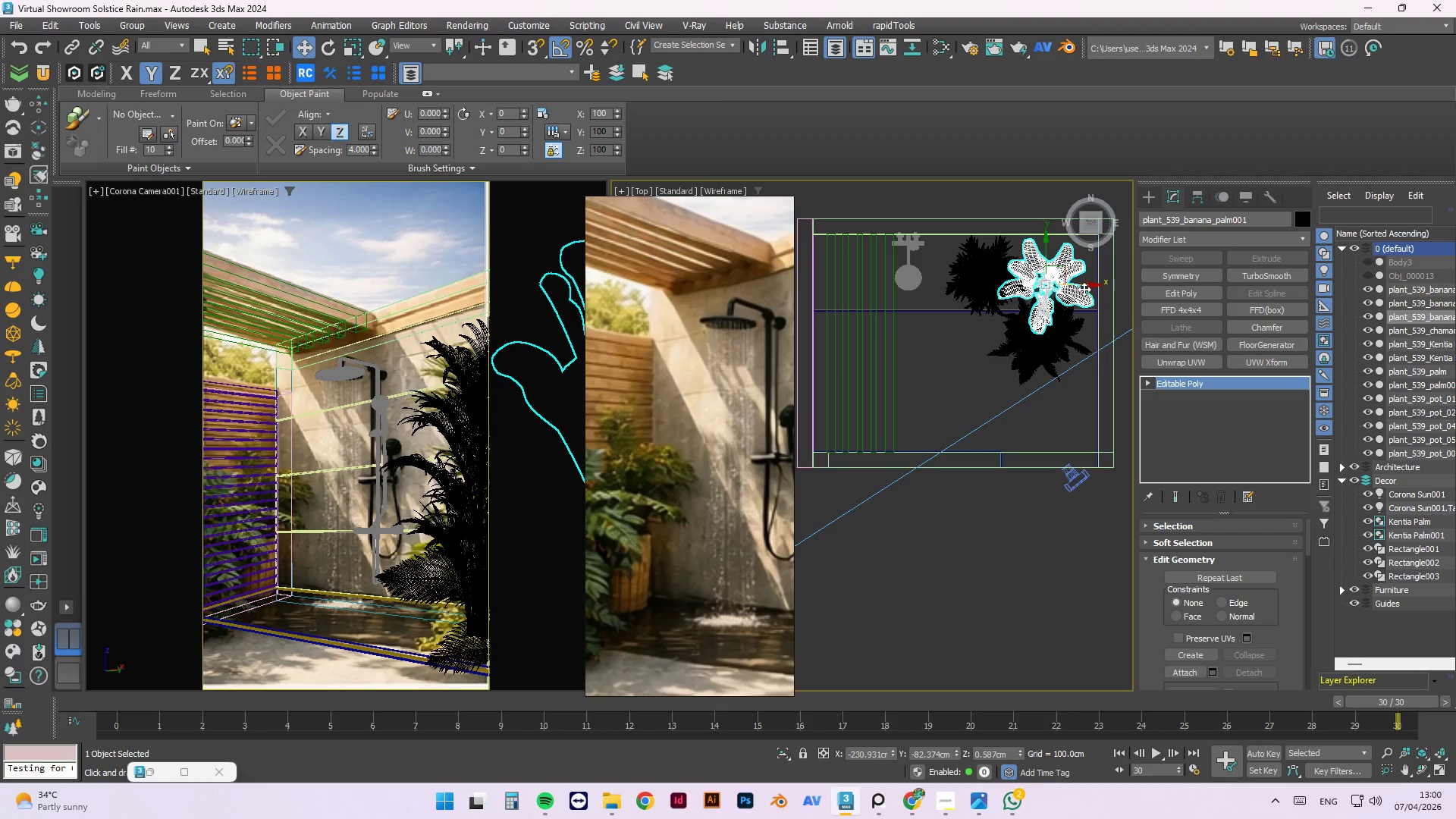 
left_click_drag(start_coordinate=[1081, 286], to_coordinate=[1059, 288])
 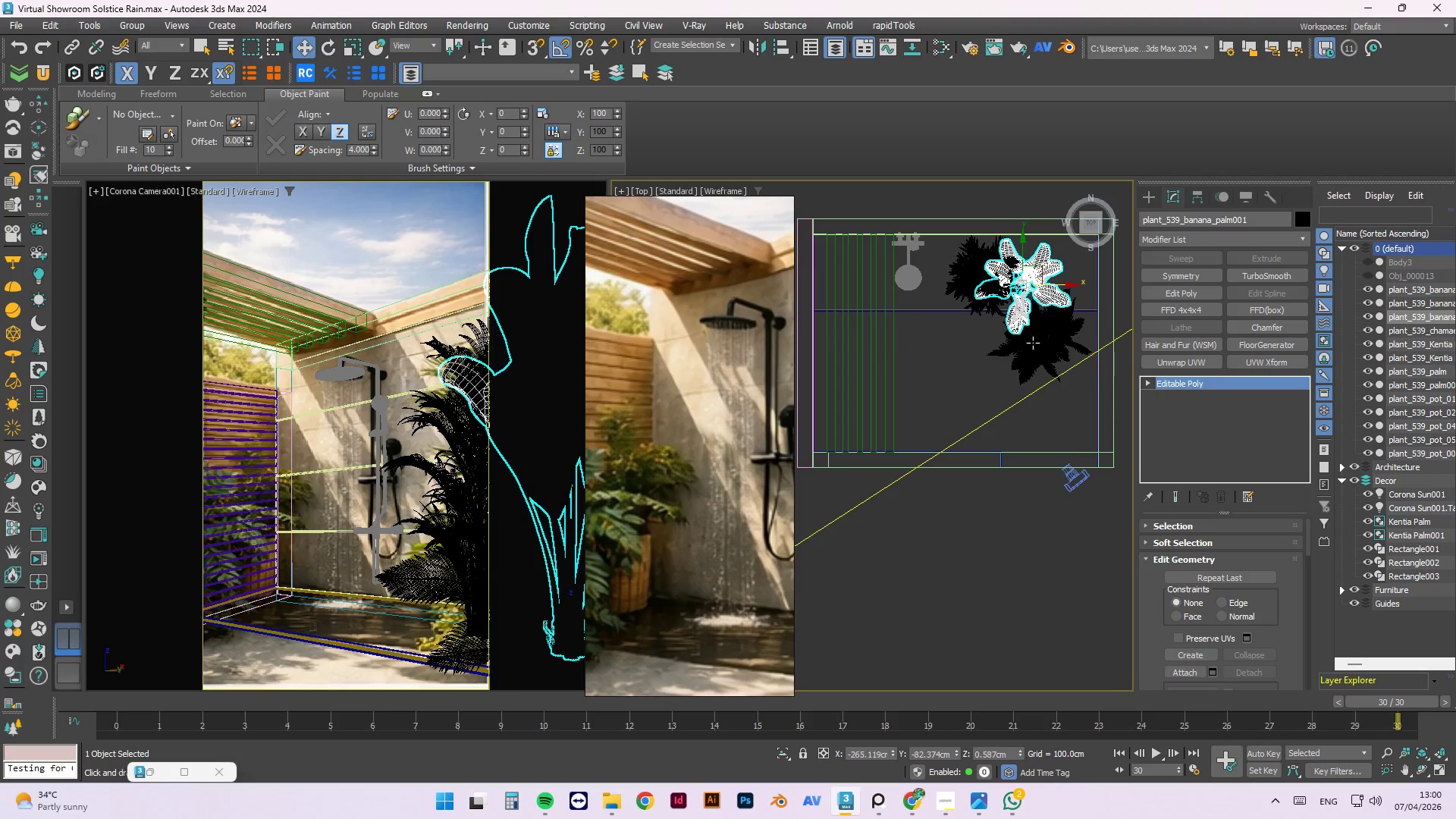 
left_click([1046, 335])
 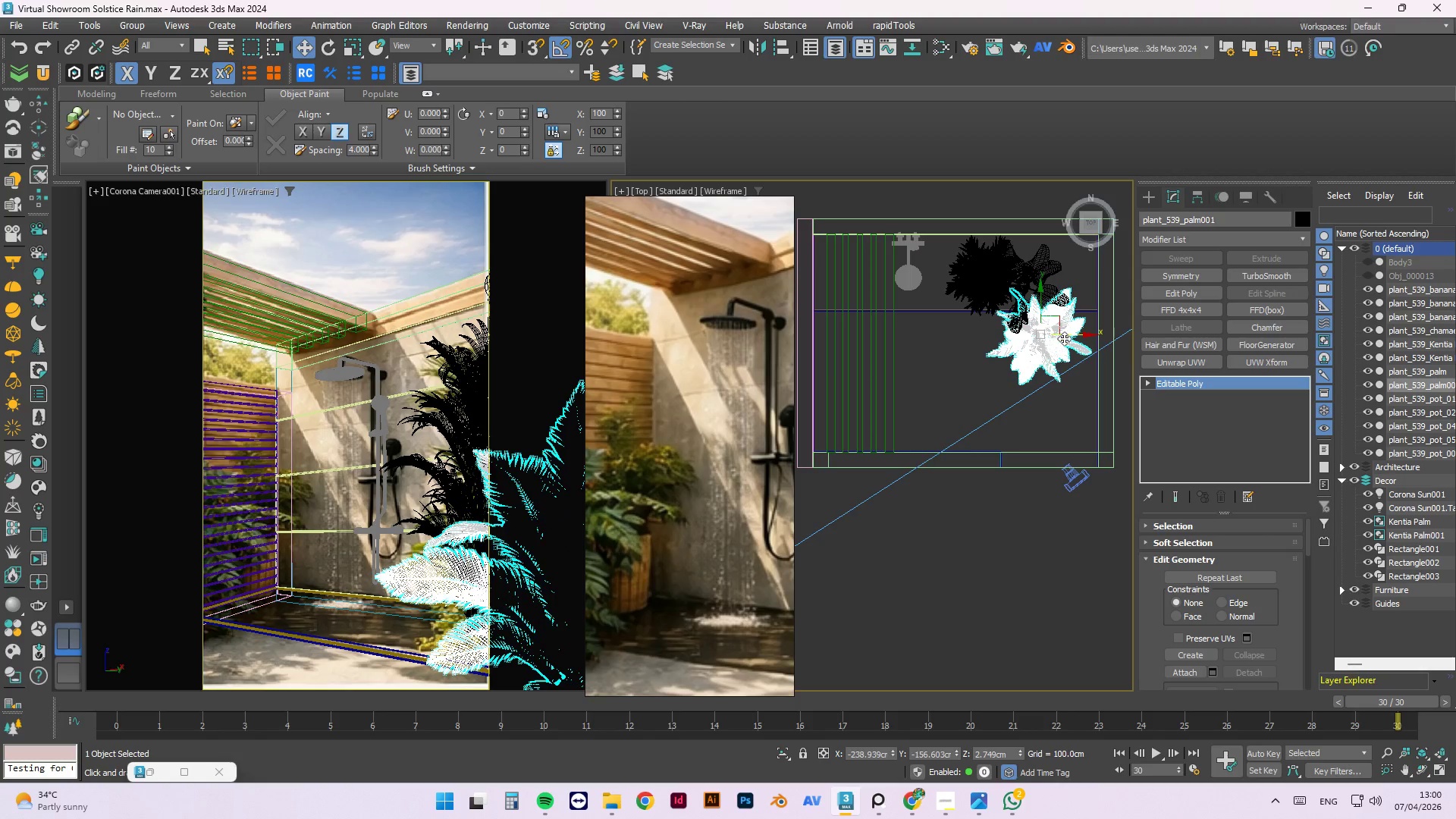 
left_click_drag(start_coordinate=[1070, 341], to_coordinate=[900, 328])
 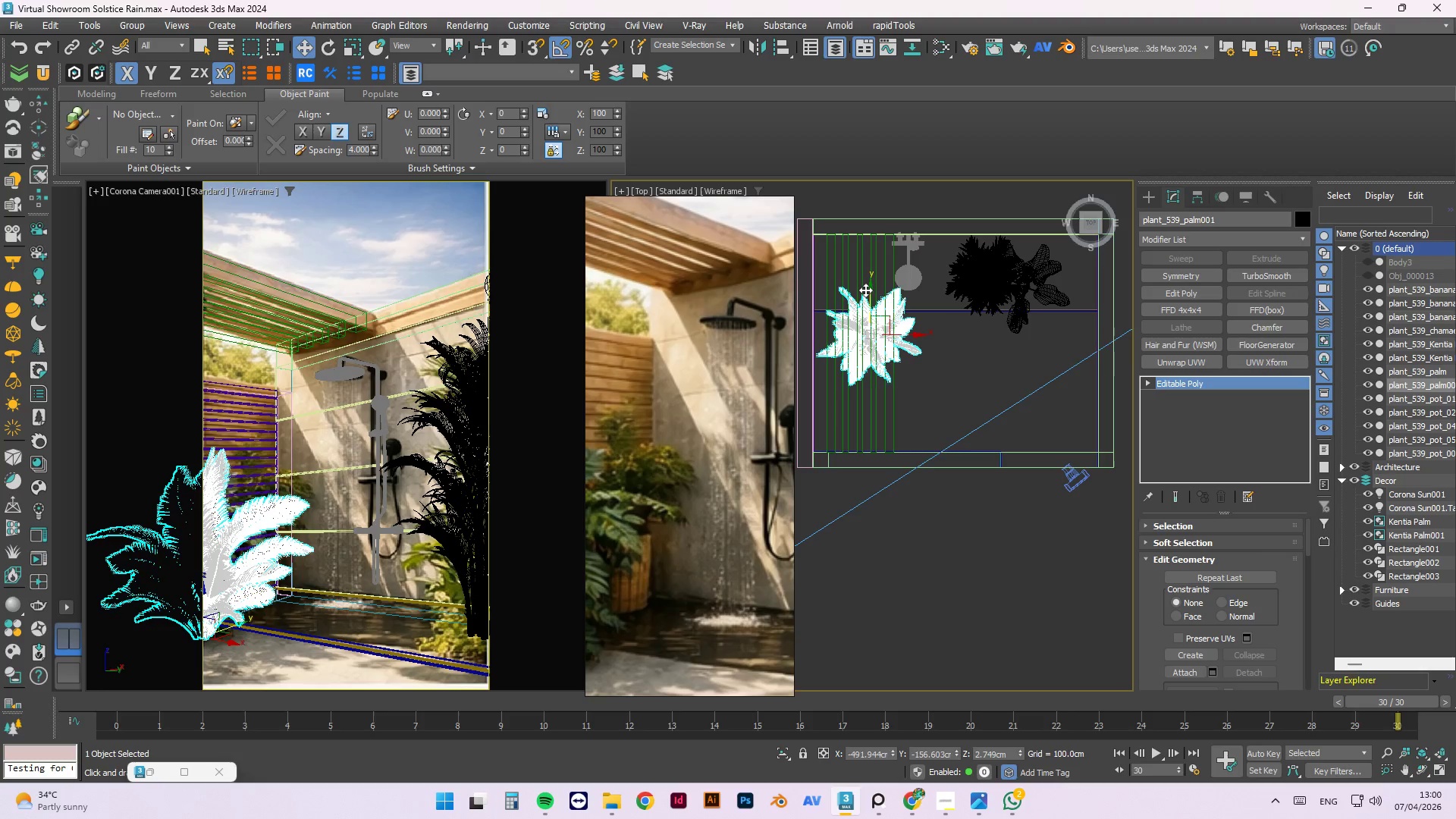 
left_click_drag(start_coordinate=[870, 290], to_coordinate=[875, 327])
 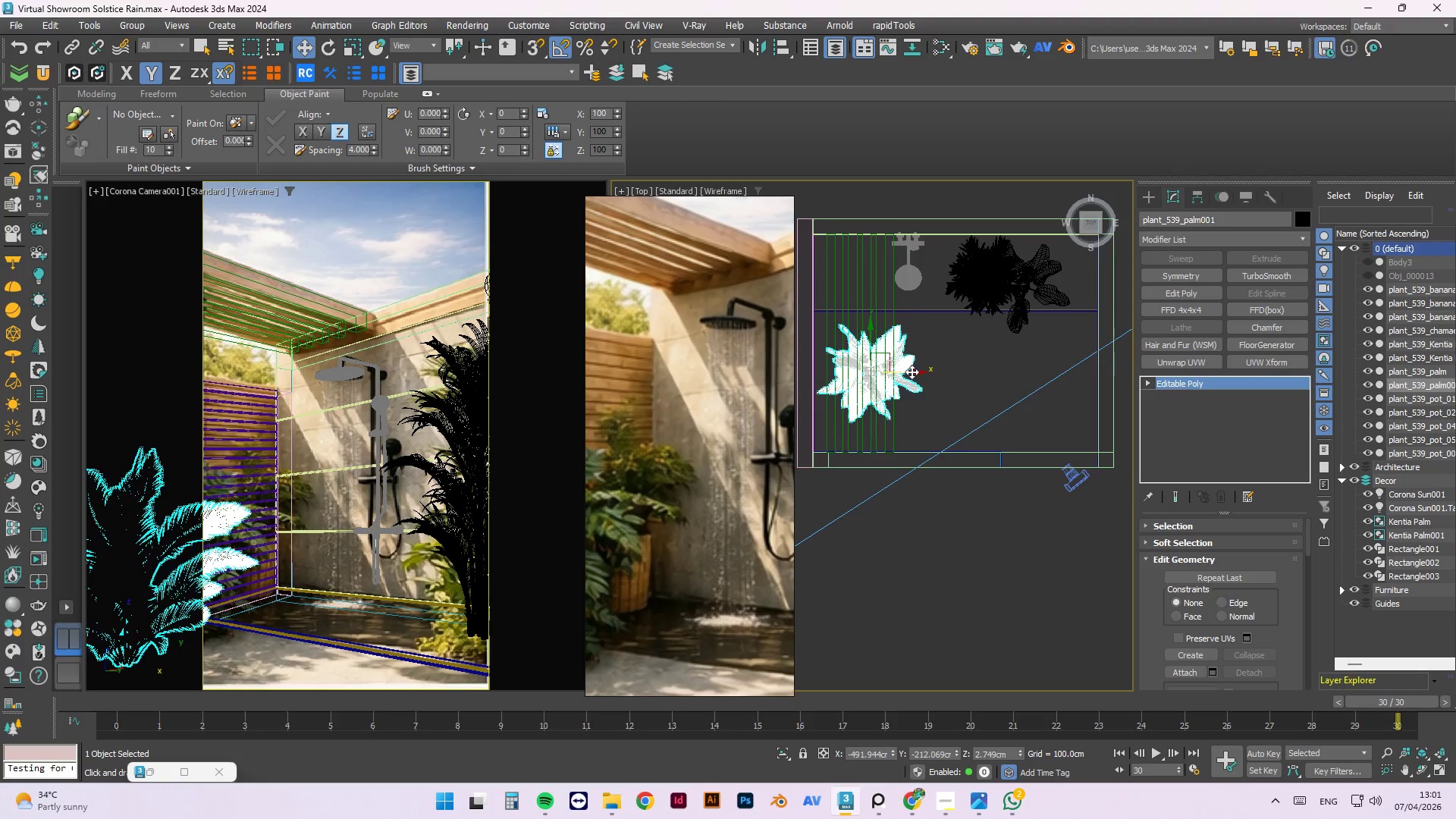 
left_click_drag(start_coordinate=[912, 372], to_coordinate=[1015, 356])
 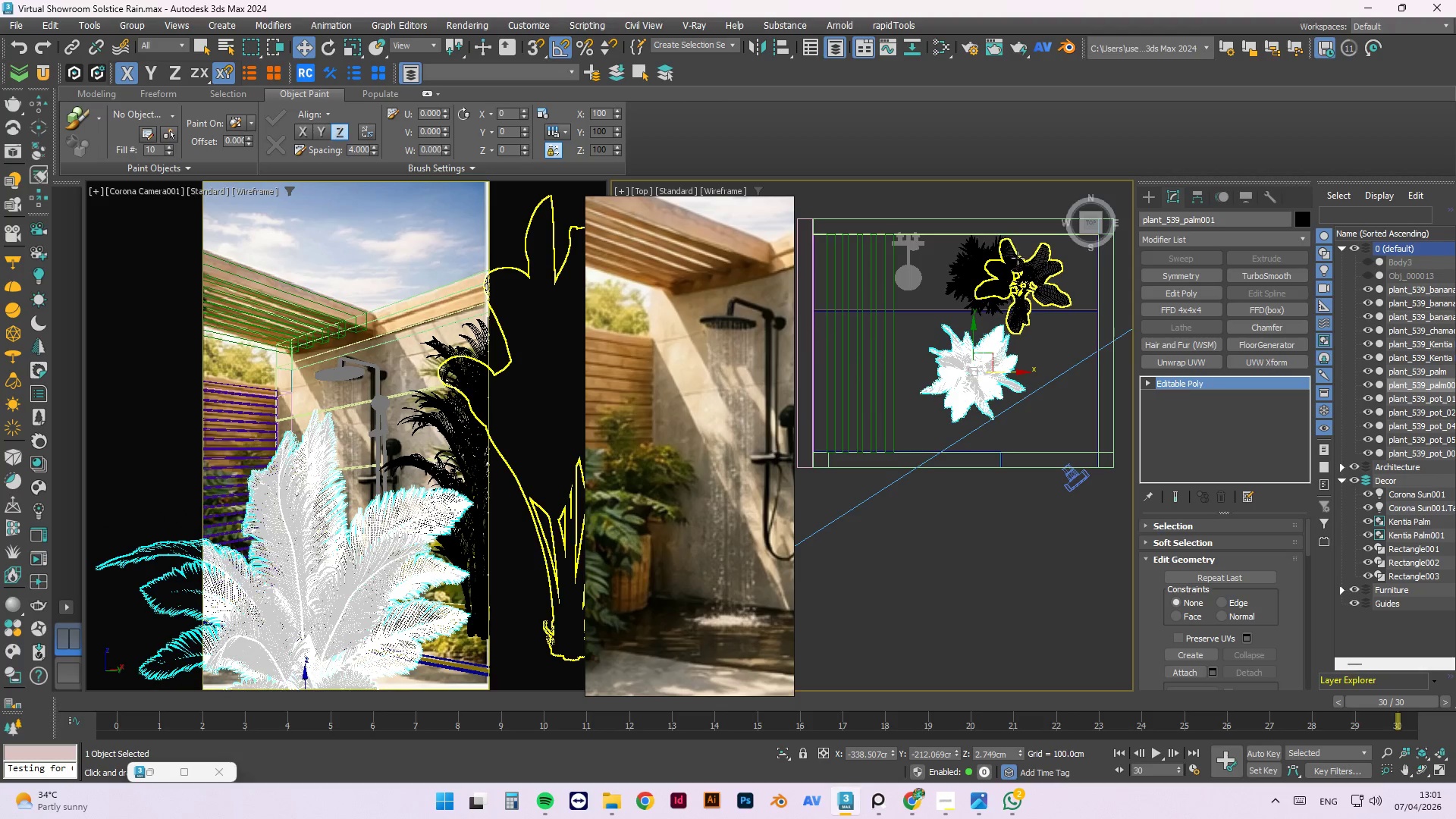 
left_click([966, 256])
 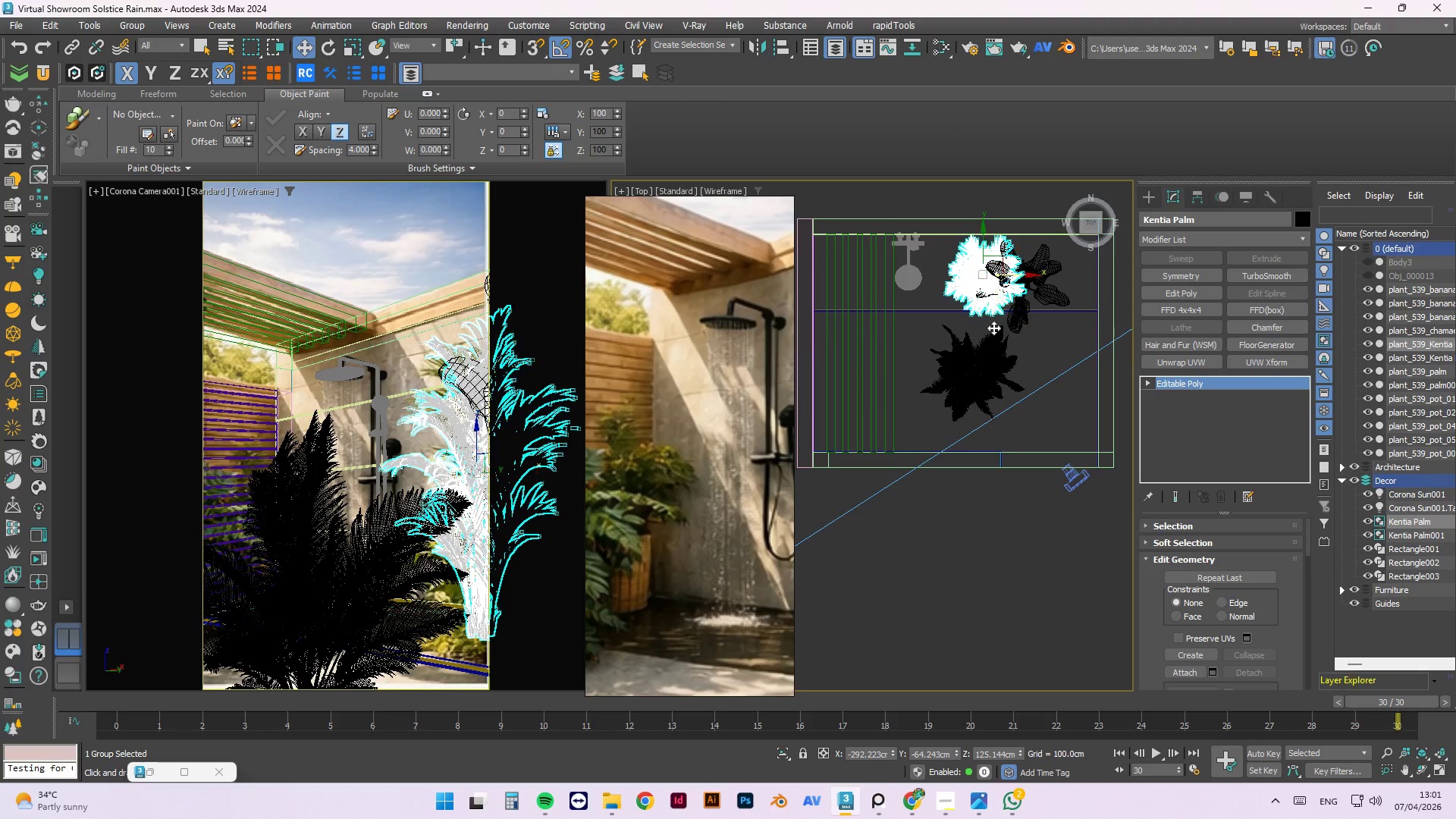 
hold_key(key=AltLeft, duration=0.92)
 